 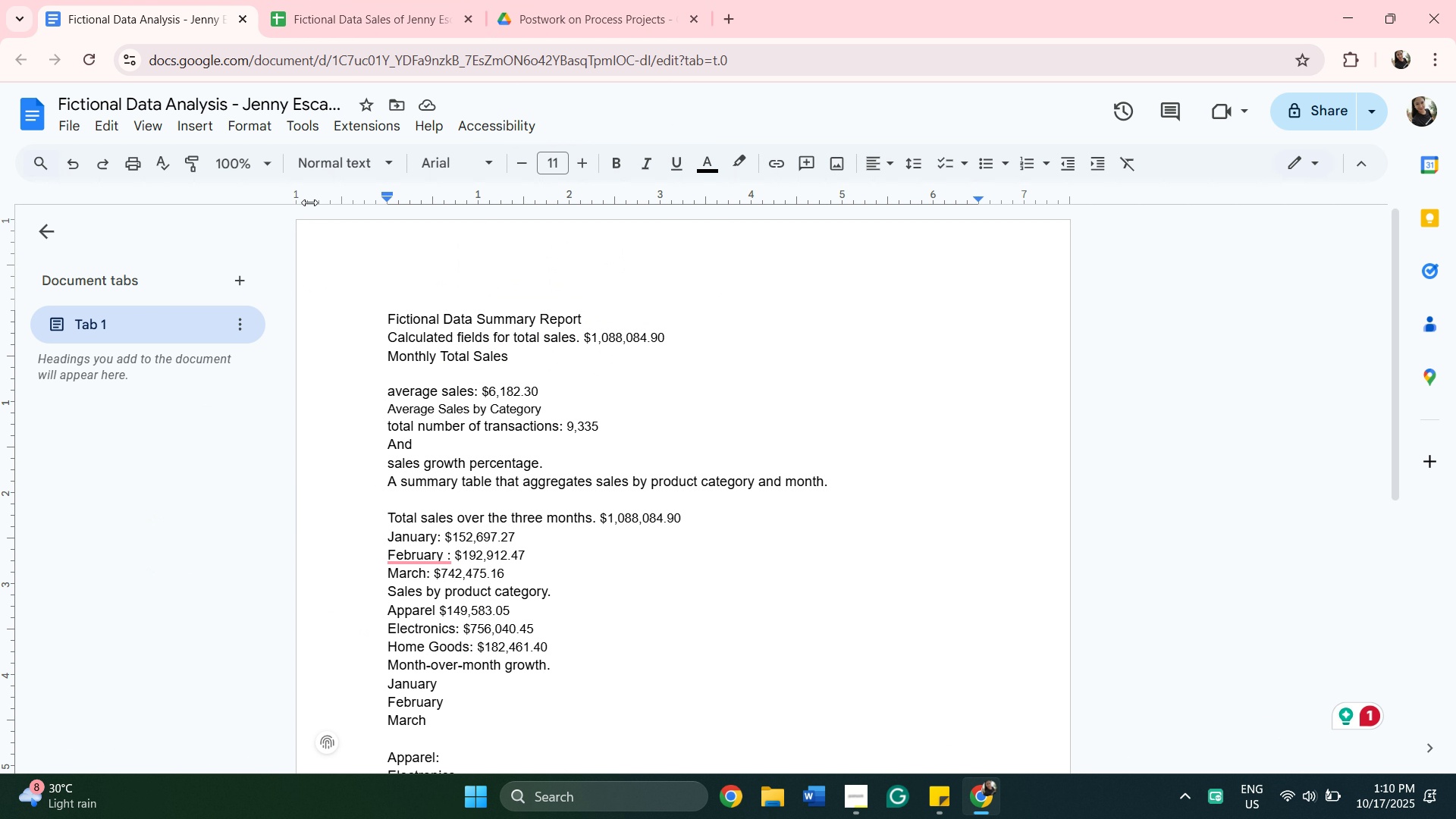 
left_click_drag(start_coordinate=[588, 315], to_coordinate=[388, 320])
 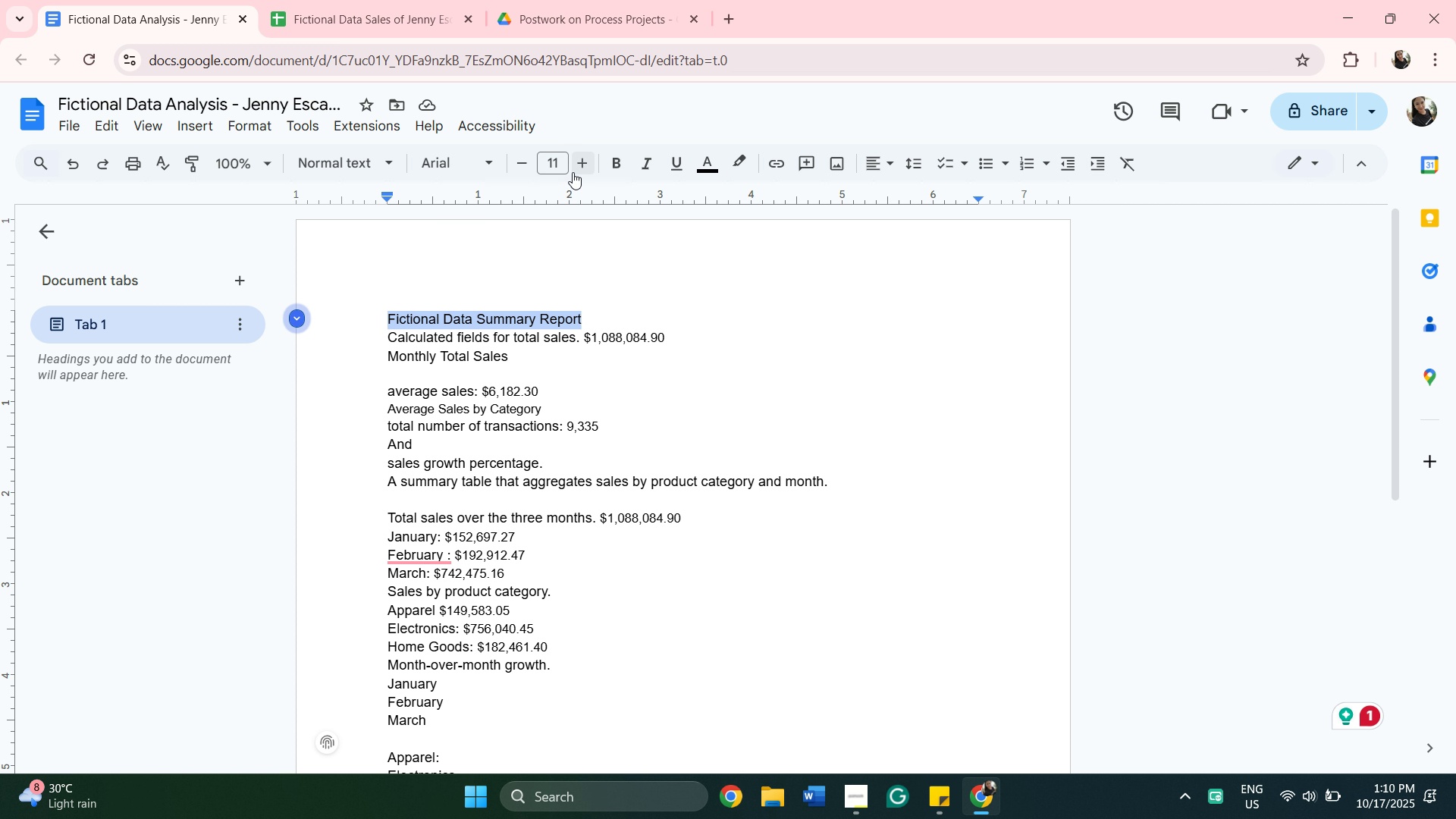 
left_click([573, 171])
 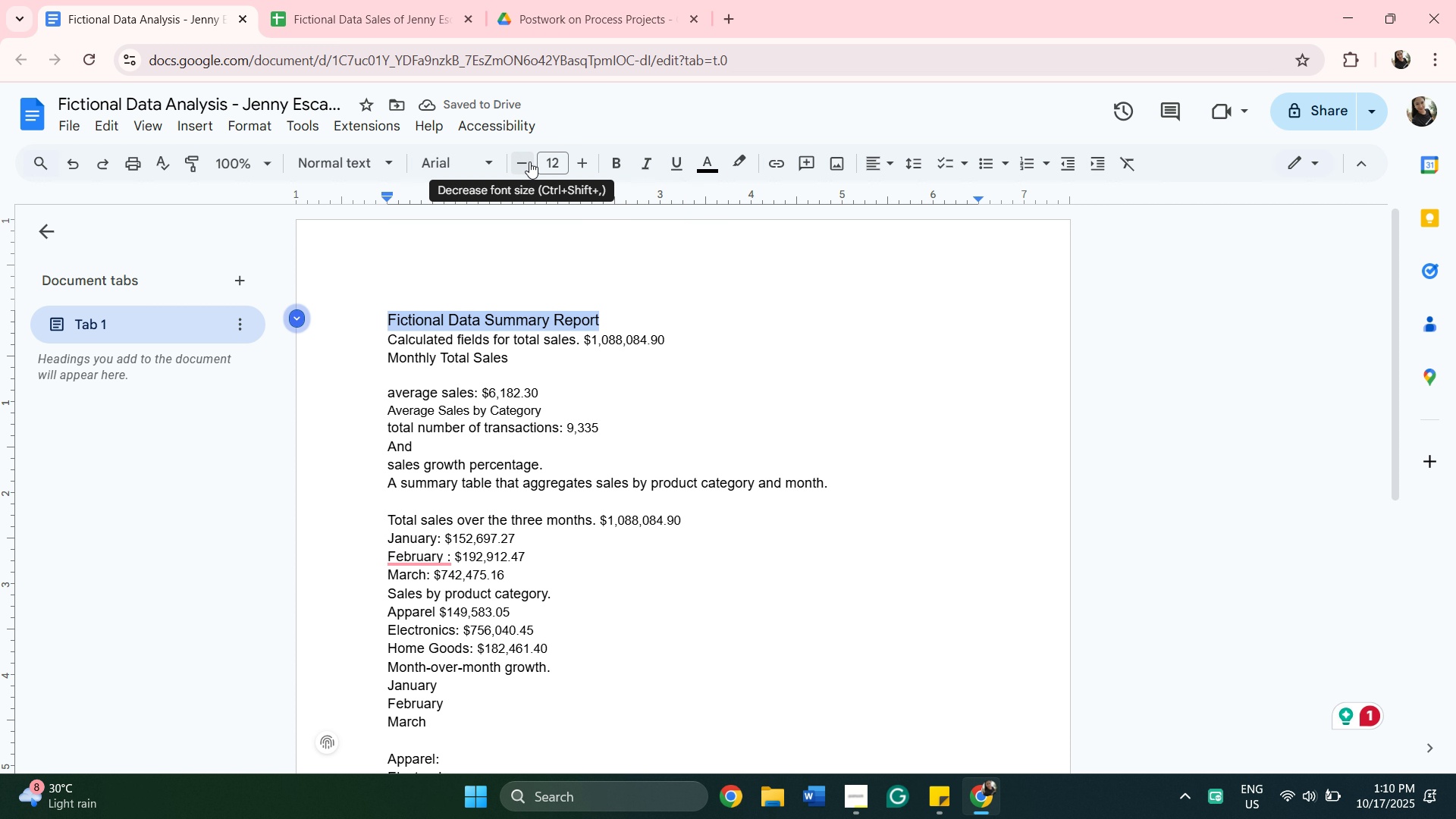 
left_click([489, 160])
 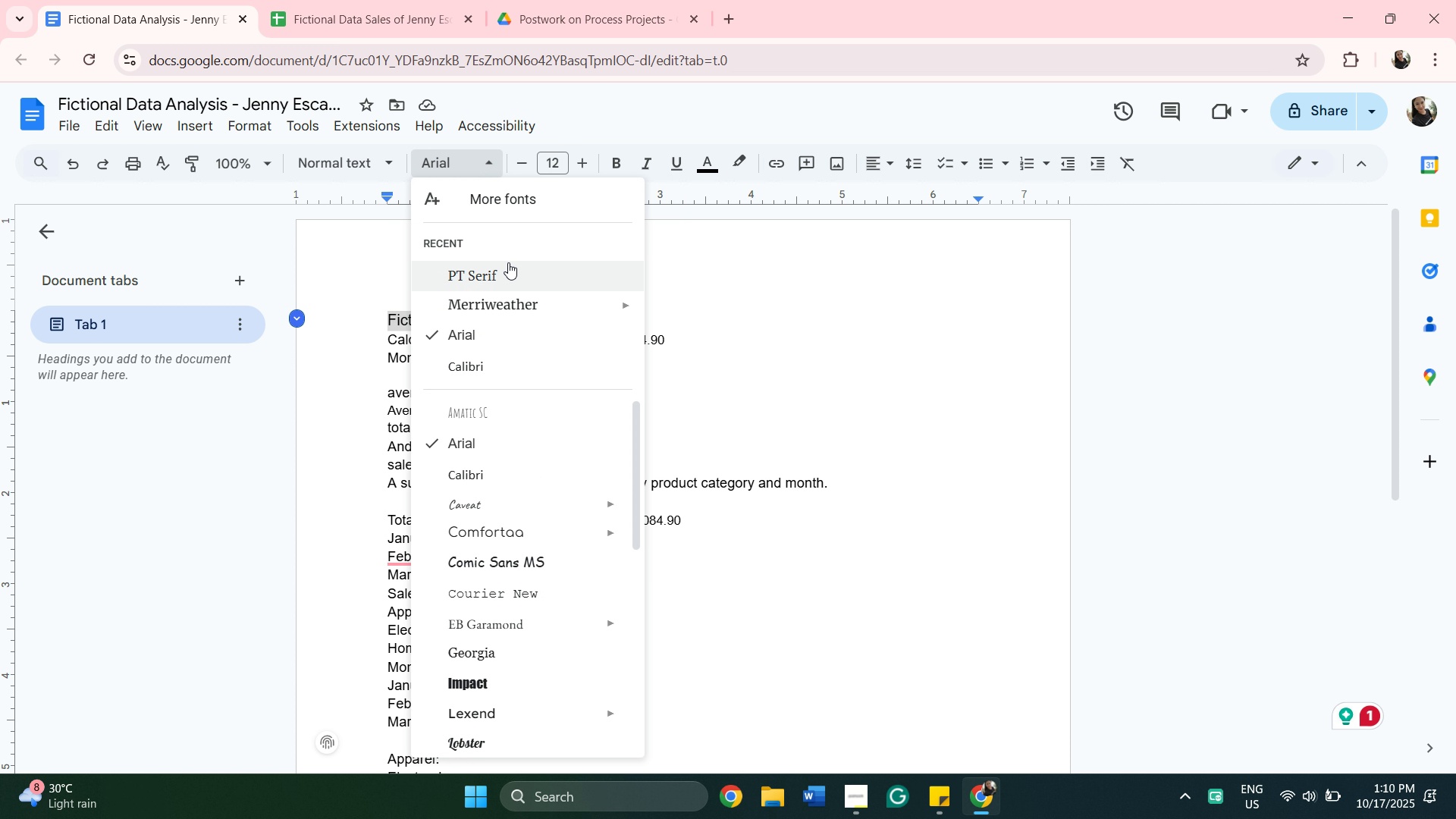 
mouse_move([519, 272])
 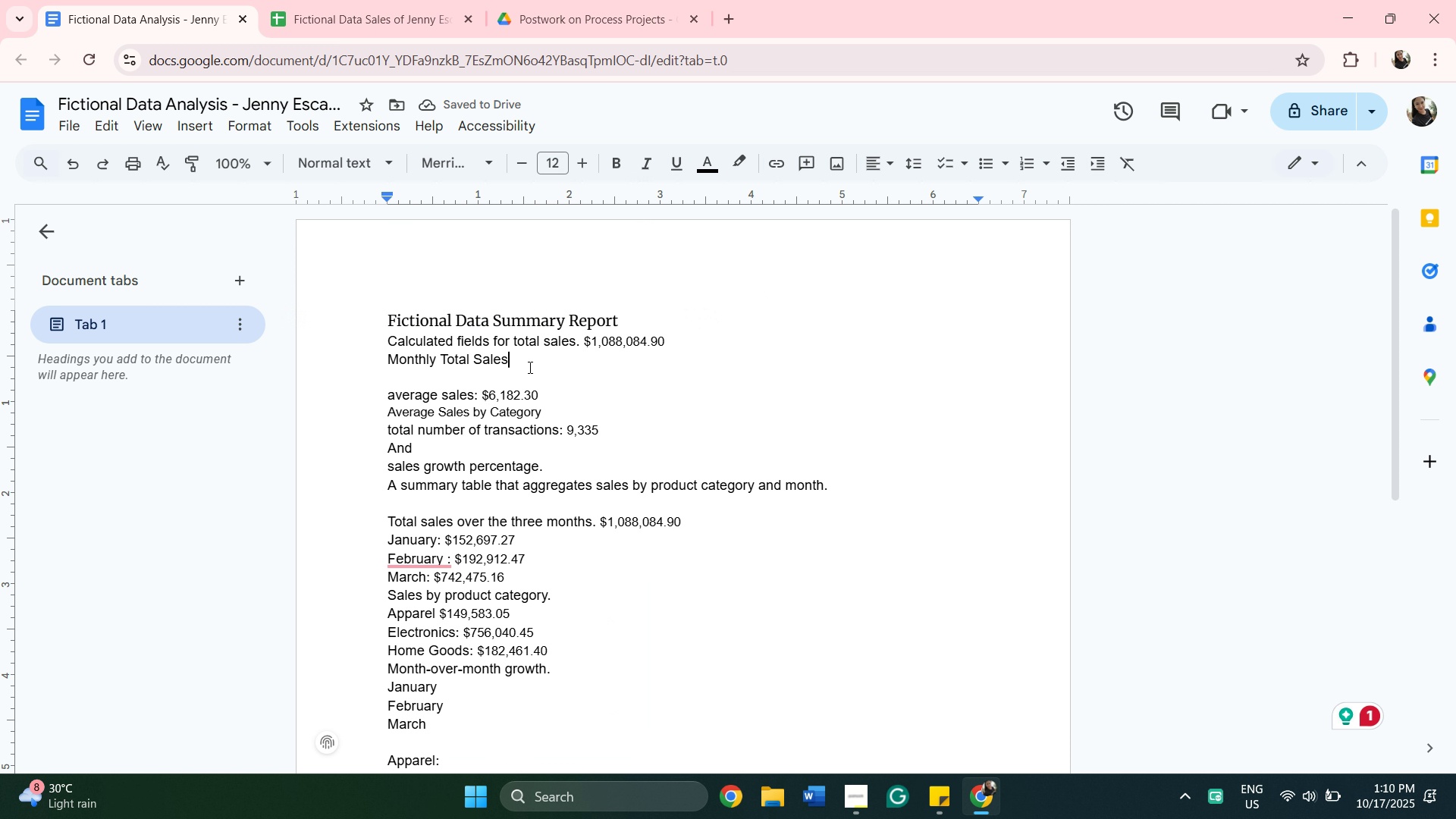 
left_click([529, 367])
 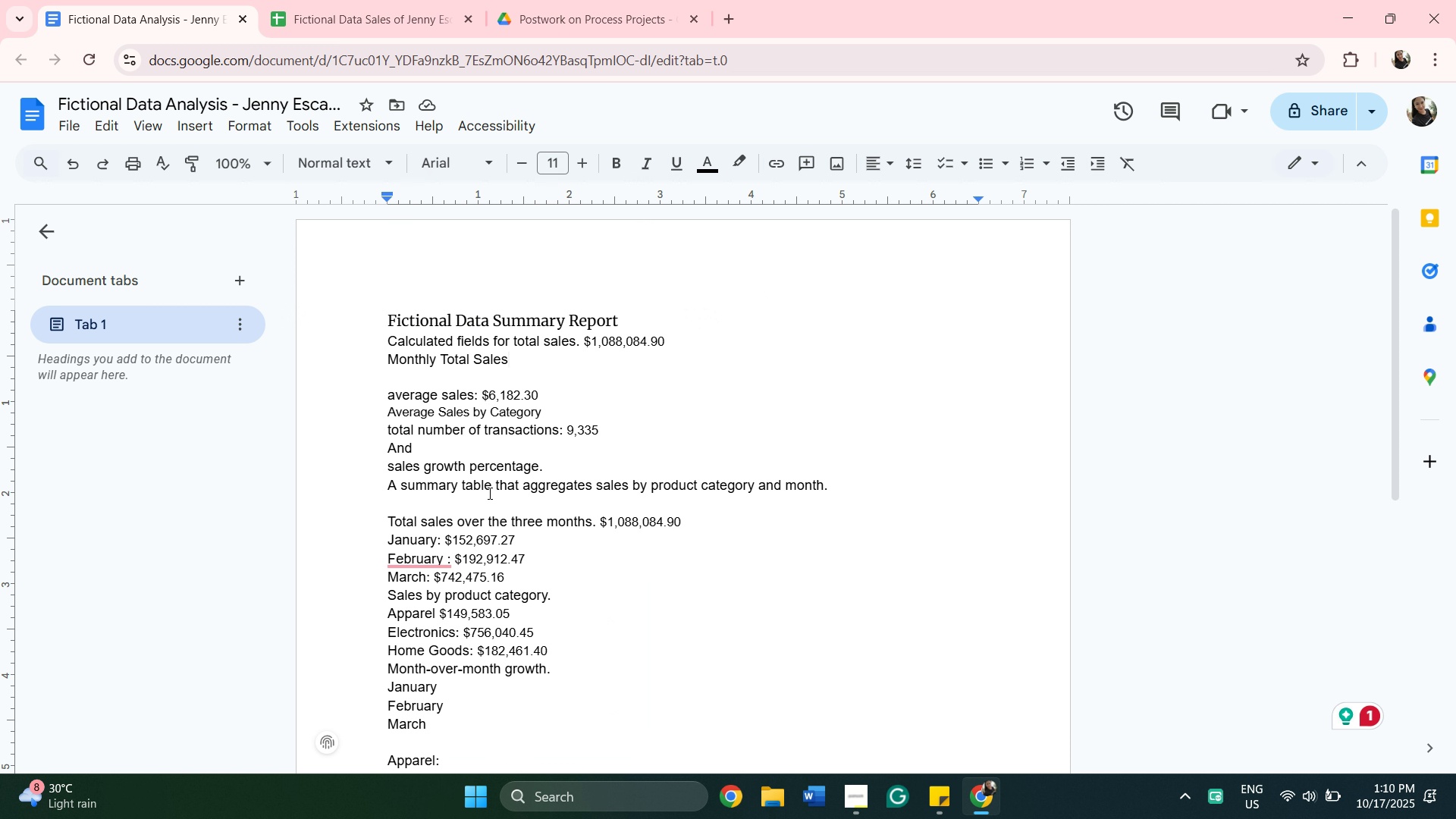 
wait(10.37)
 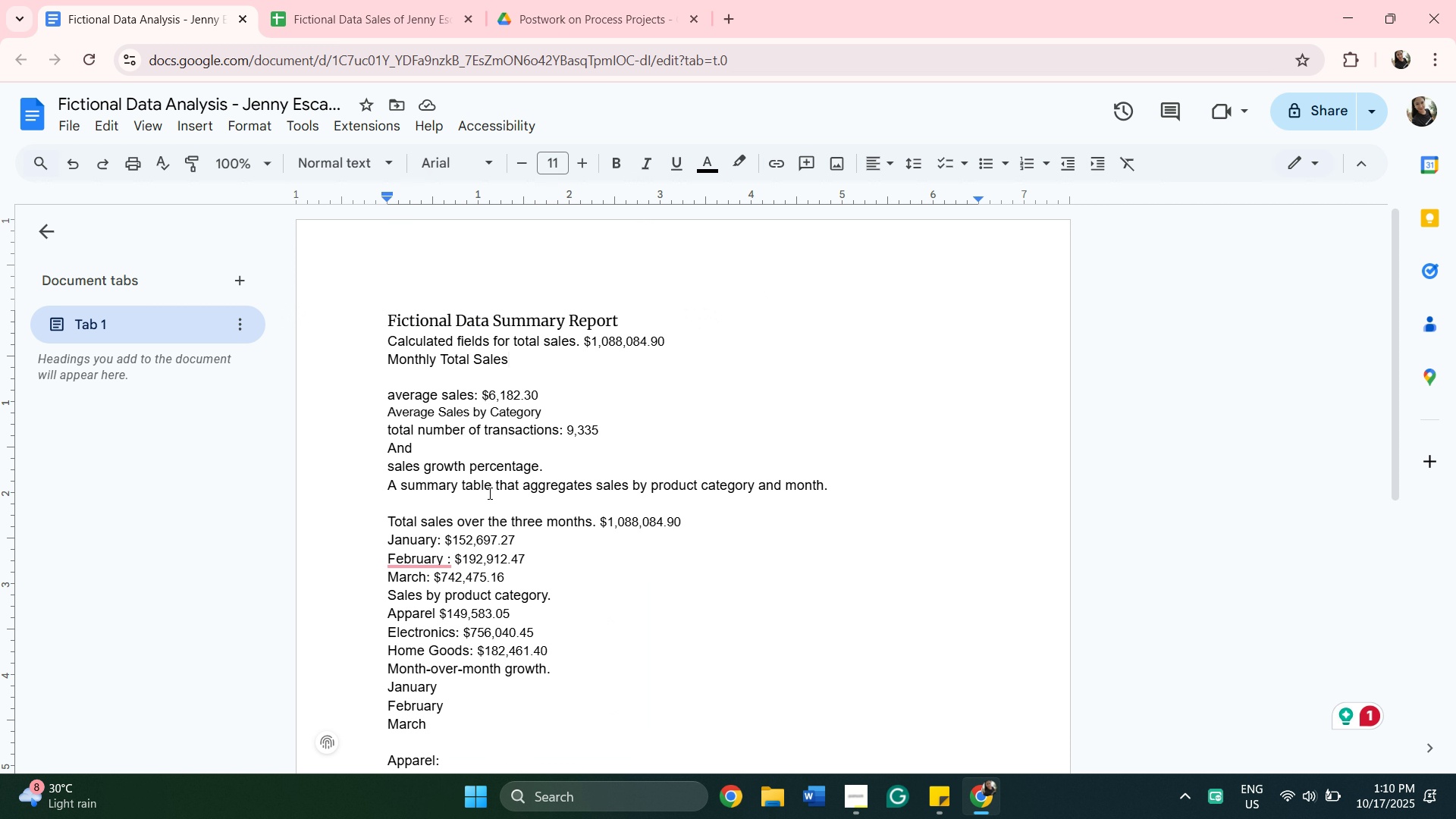 
left_click_drag(start_coordinate=[601, 521], to_coordinate=[686, 516])
 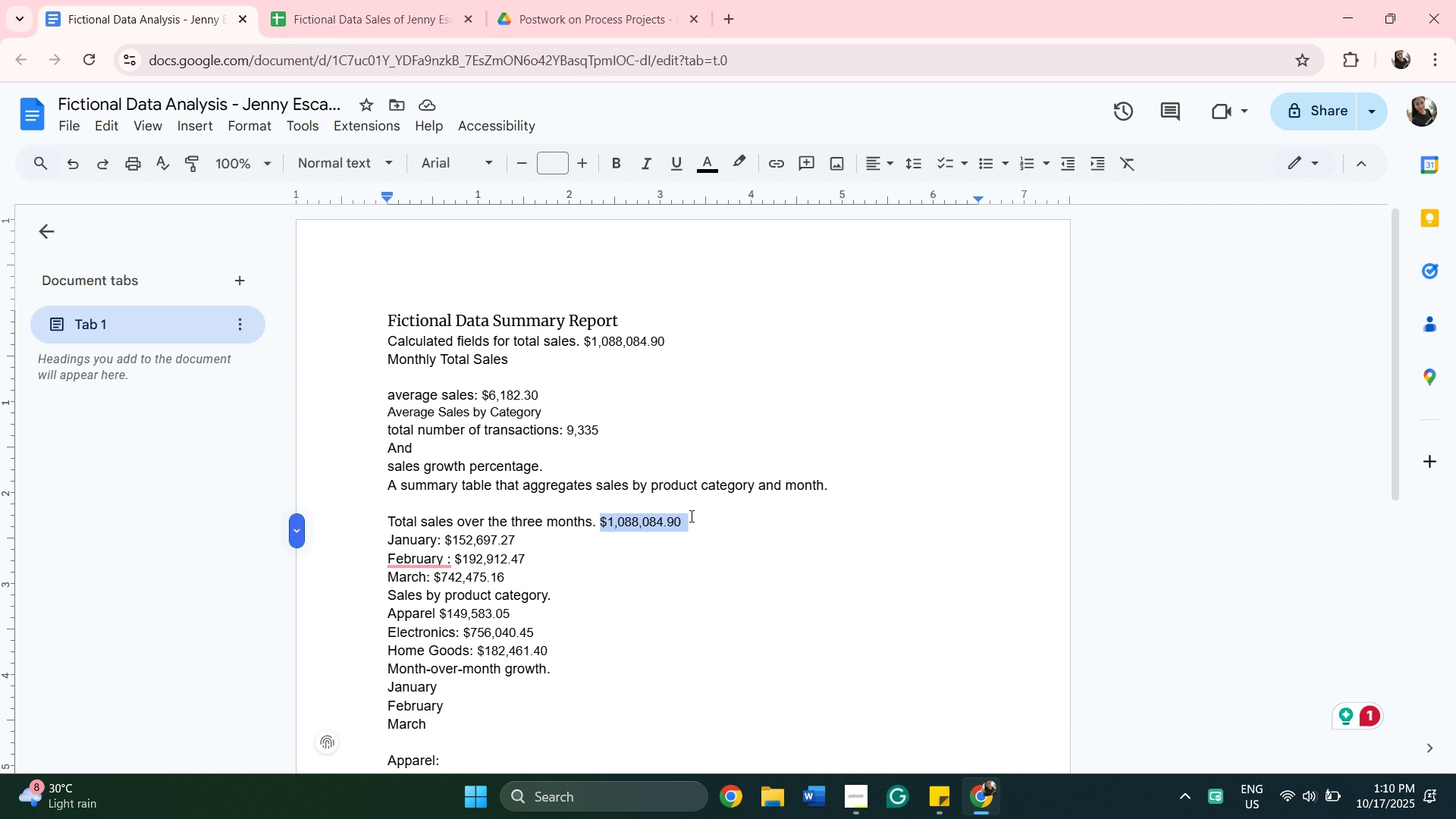 
key(Backspace)
 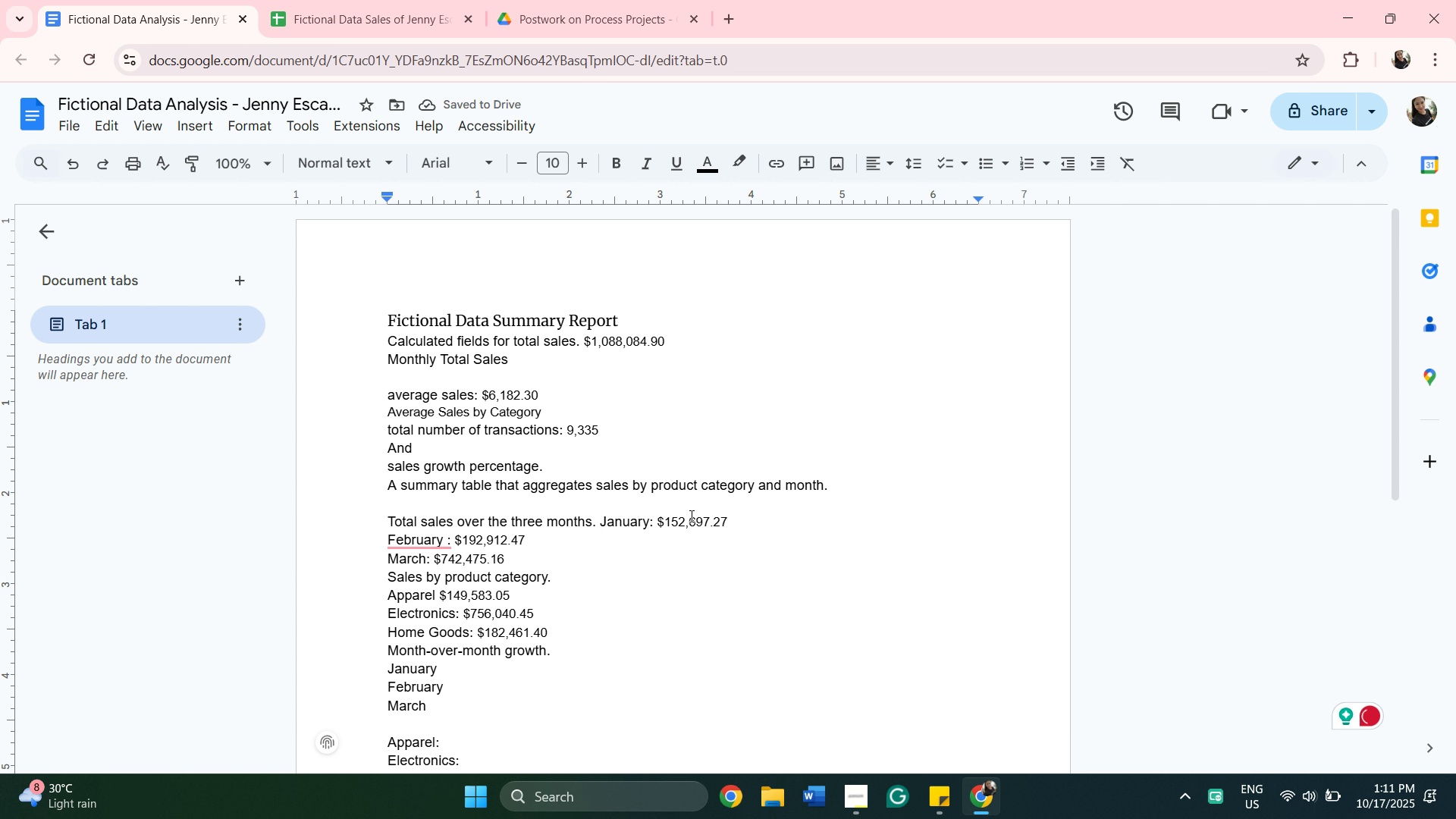 
key(Backspace)
 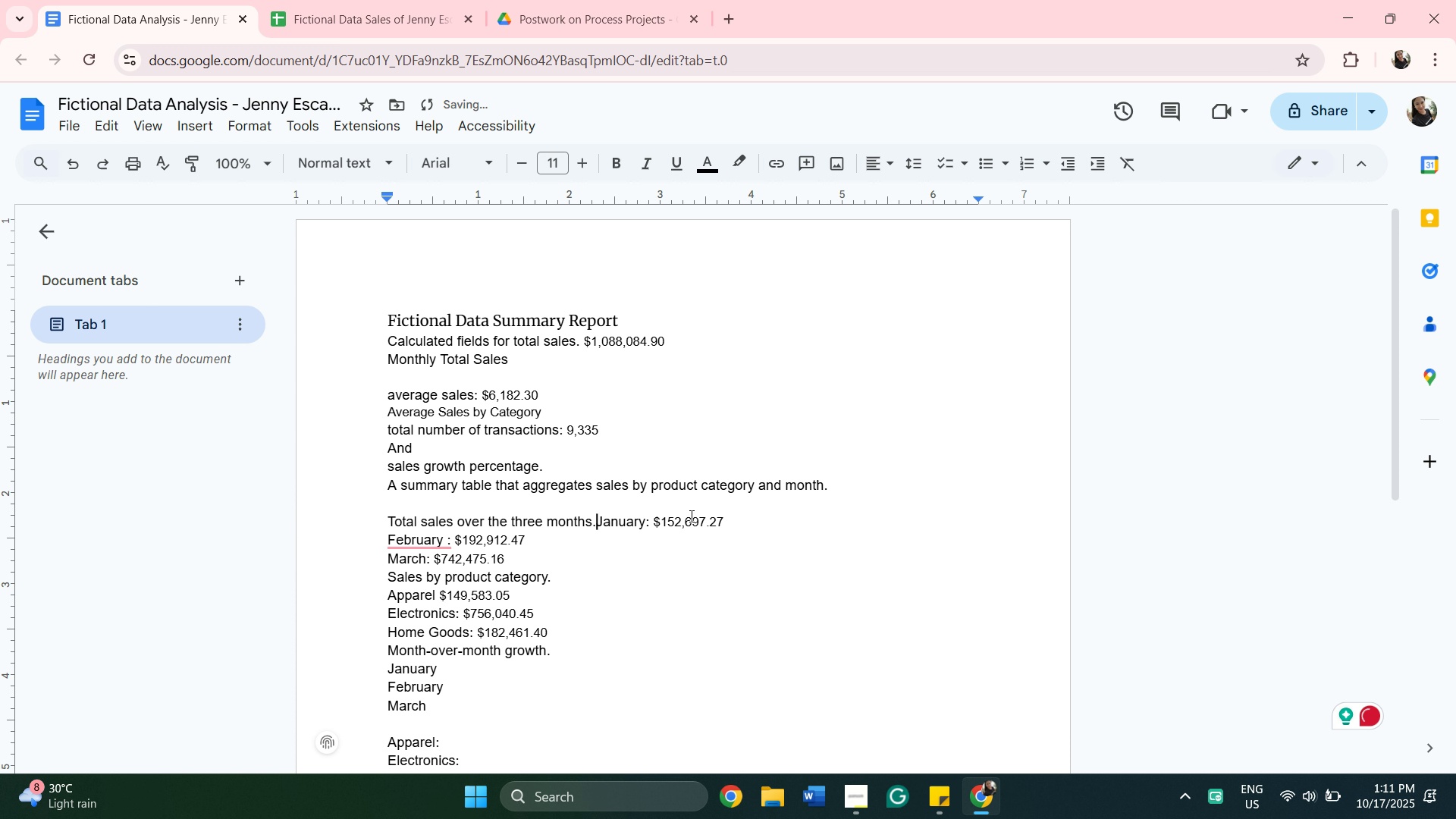 
key(Enter)
 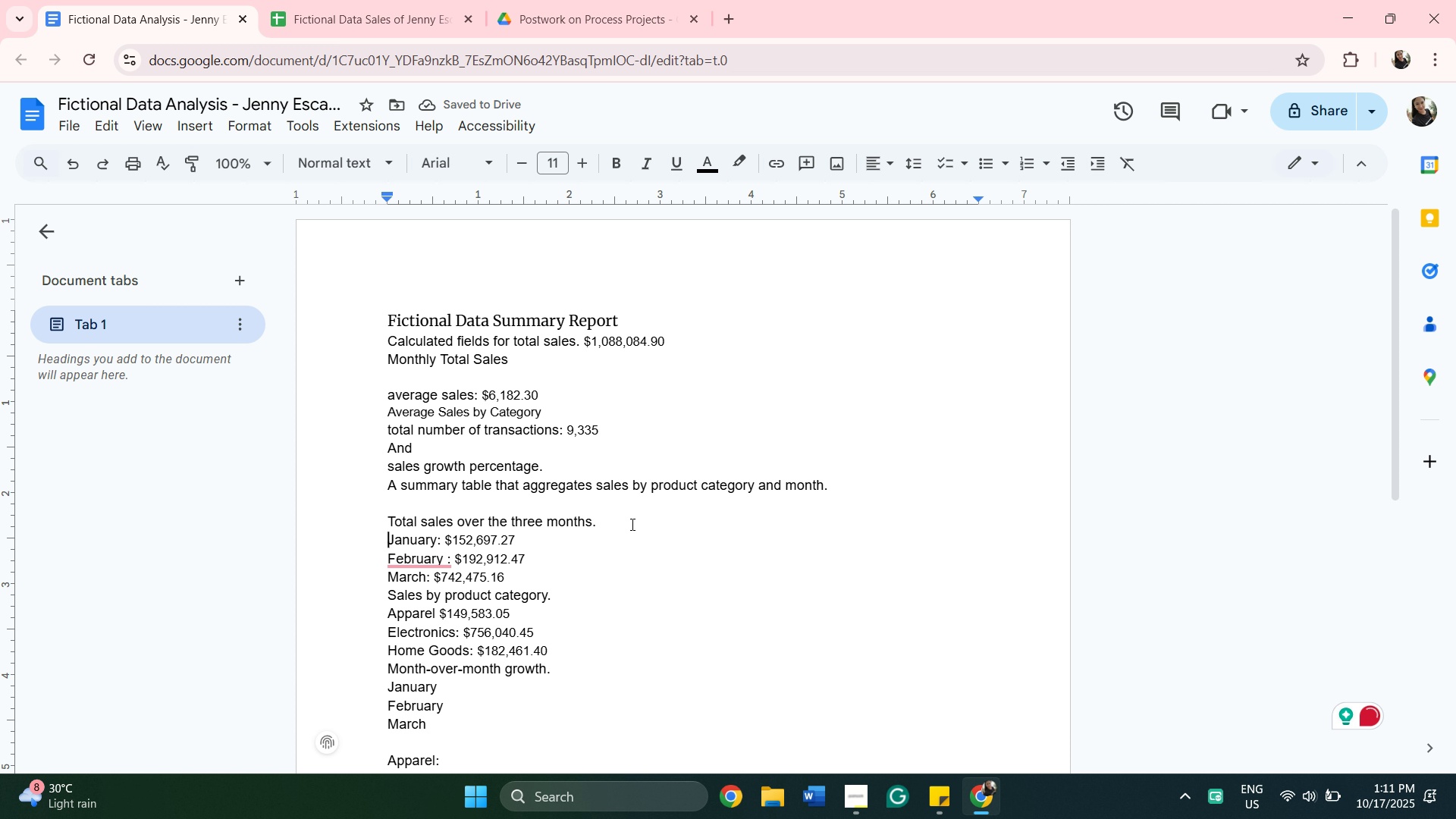 
left_click([532, 574])
 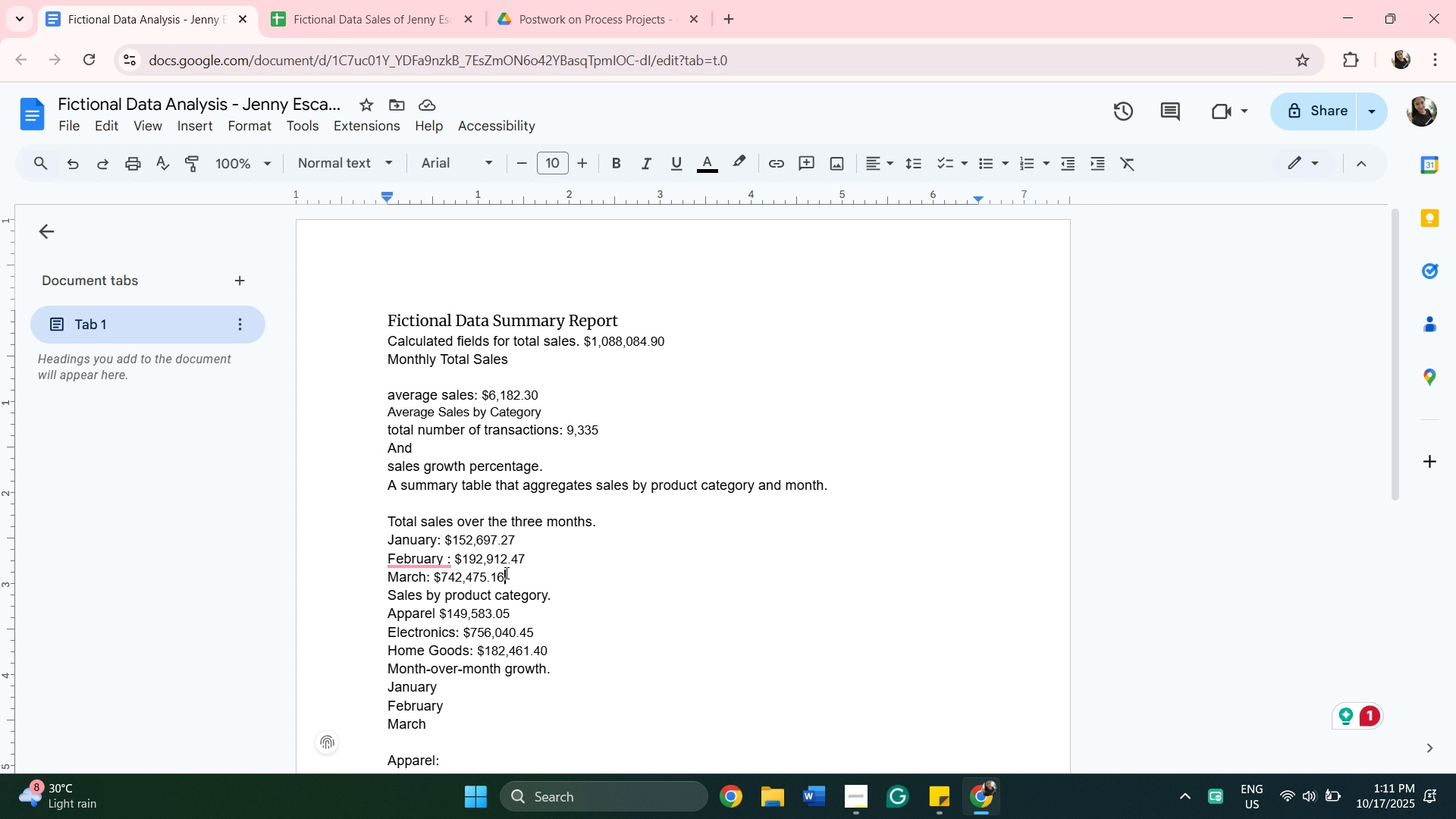 
wait(10.0)
 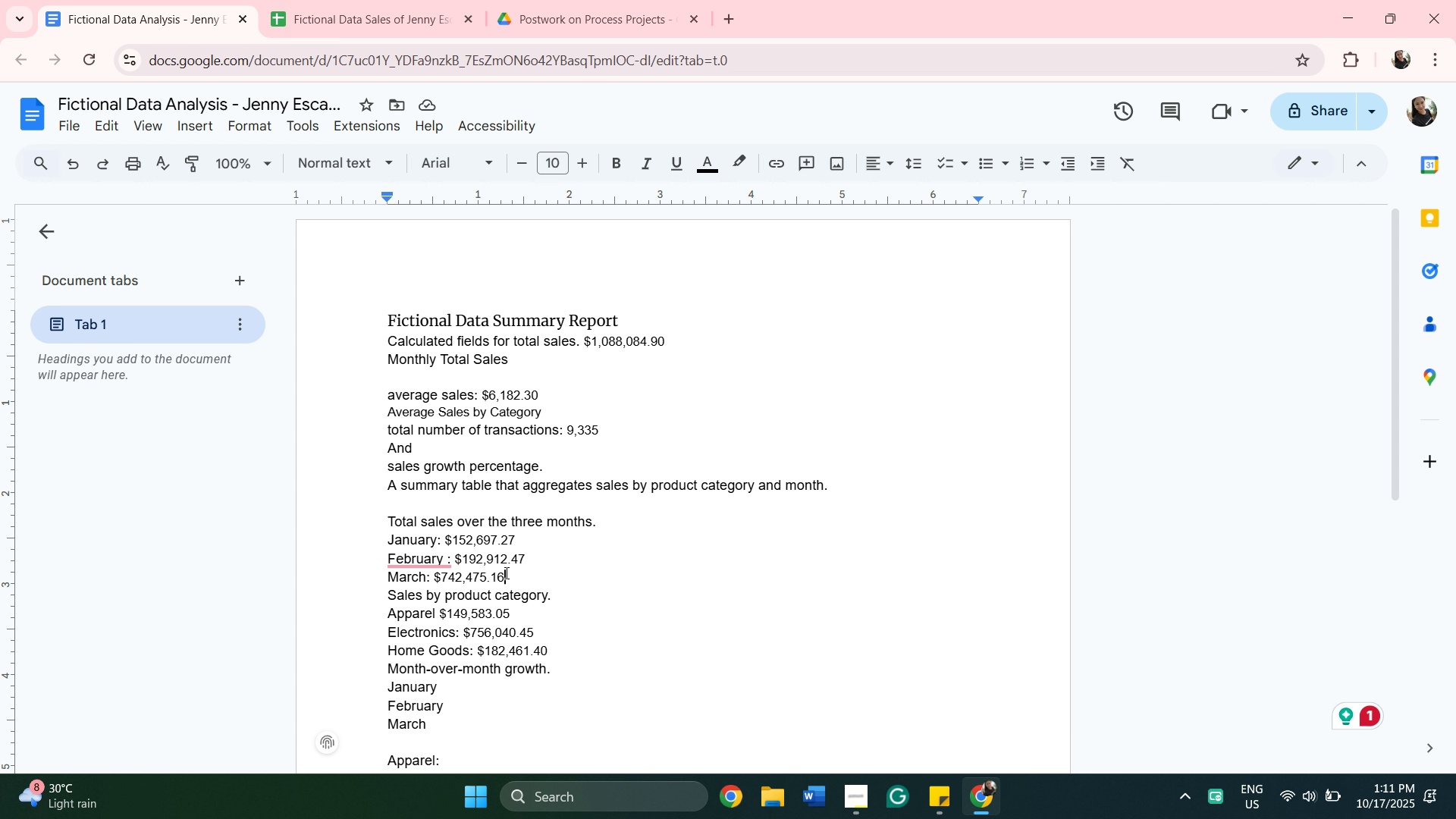 
left_click_drag(start_coordinate=[509, 573], to_coordinate=[390, 541])
 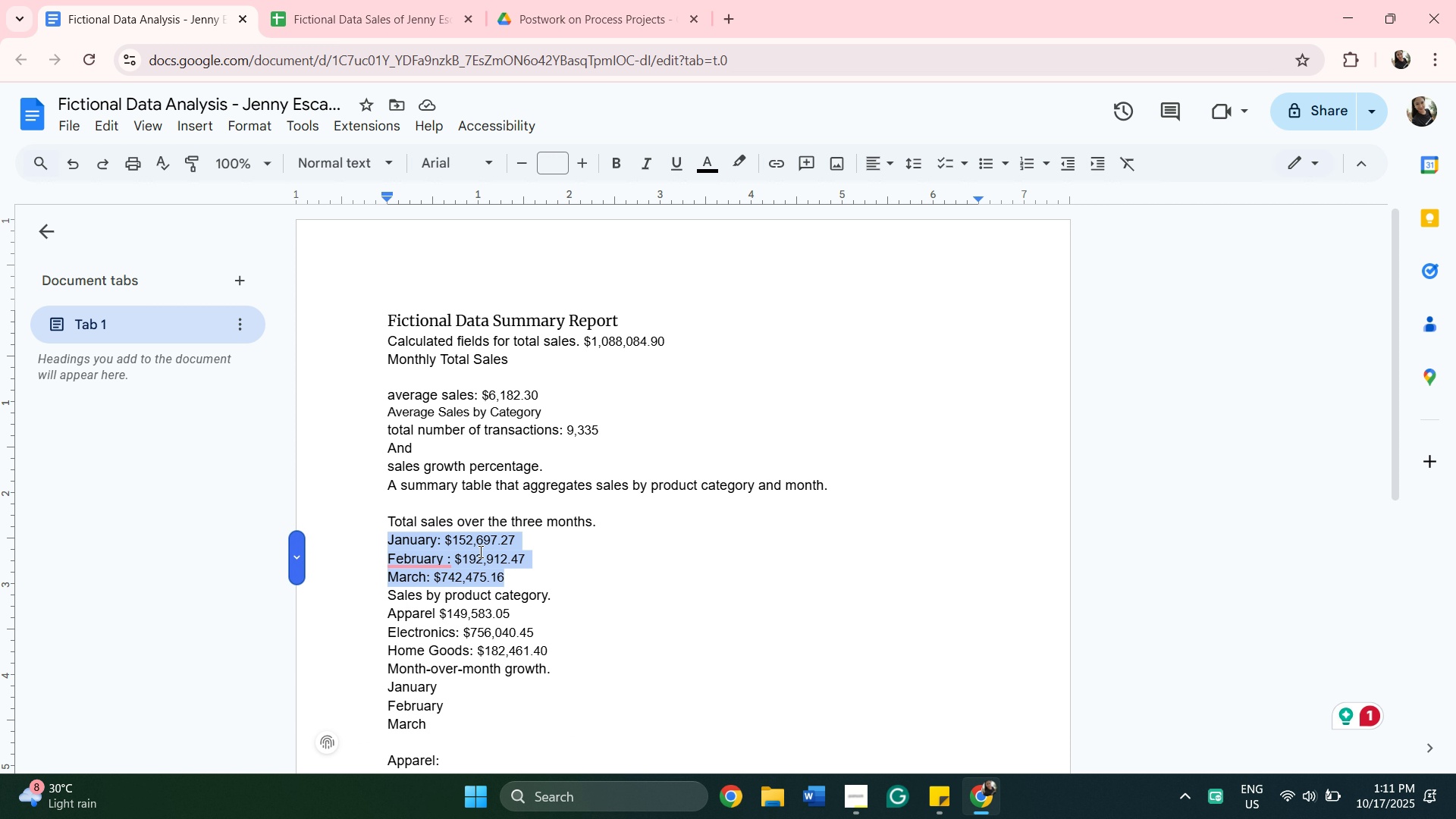 
wait(7.3)
 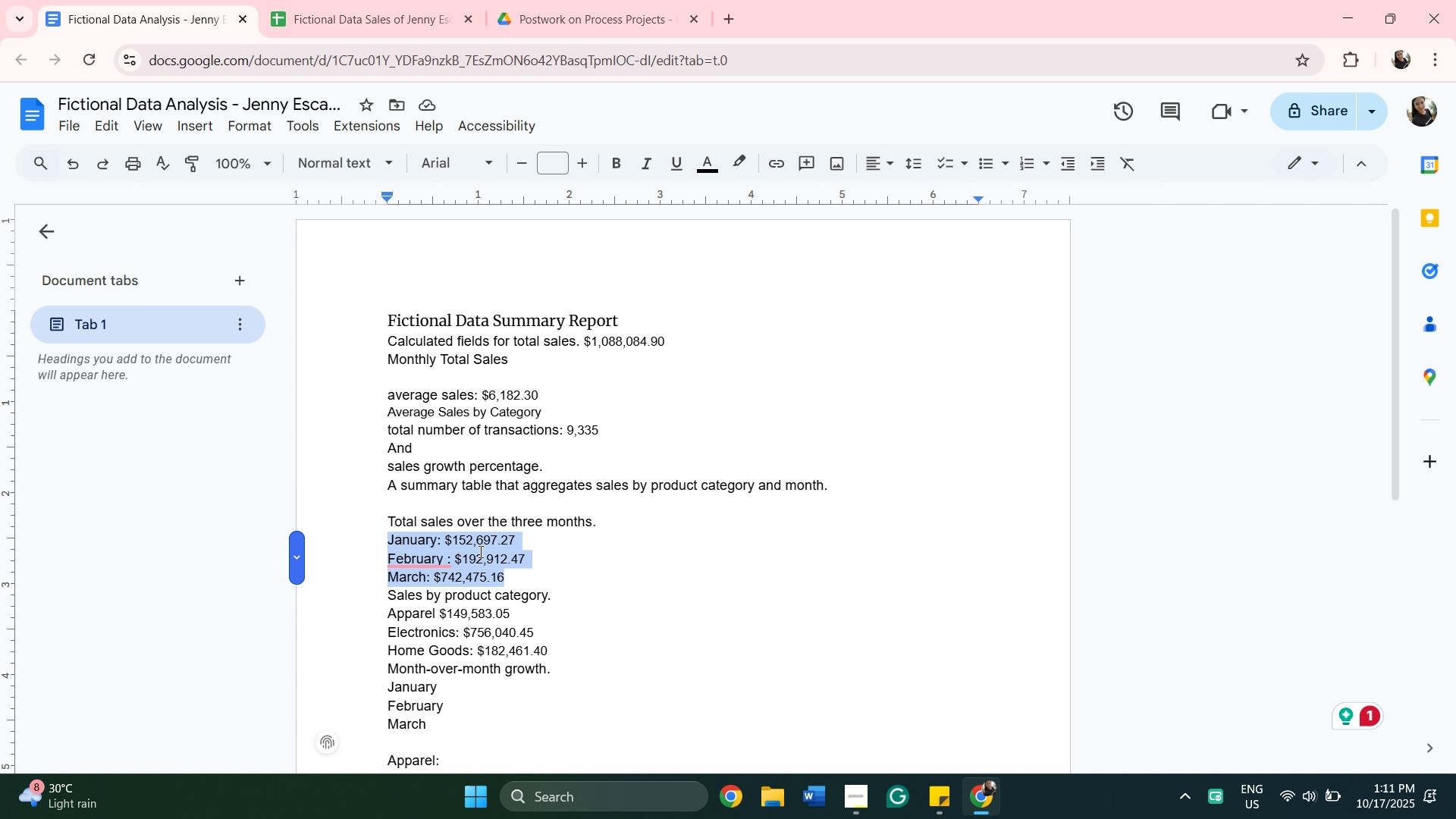 
key(Control+C)
 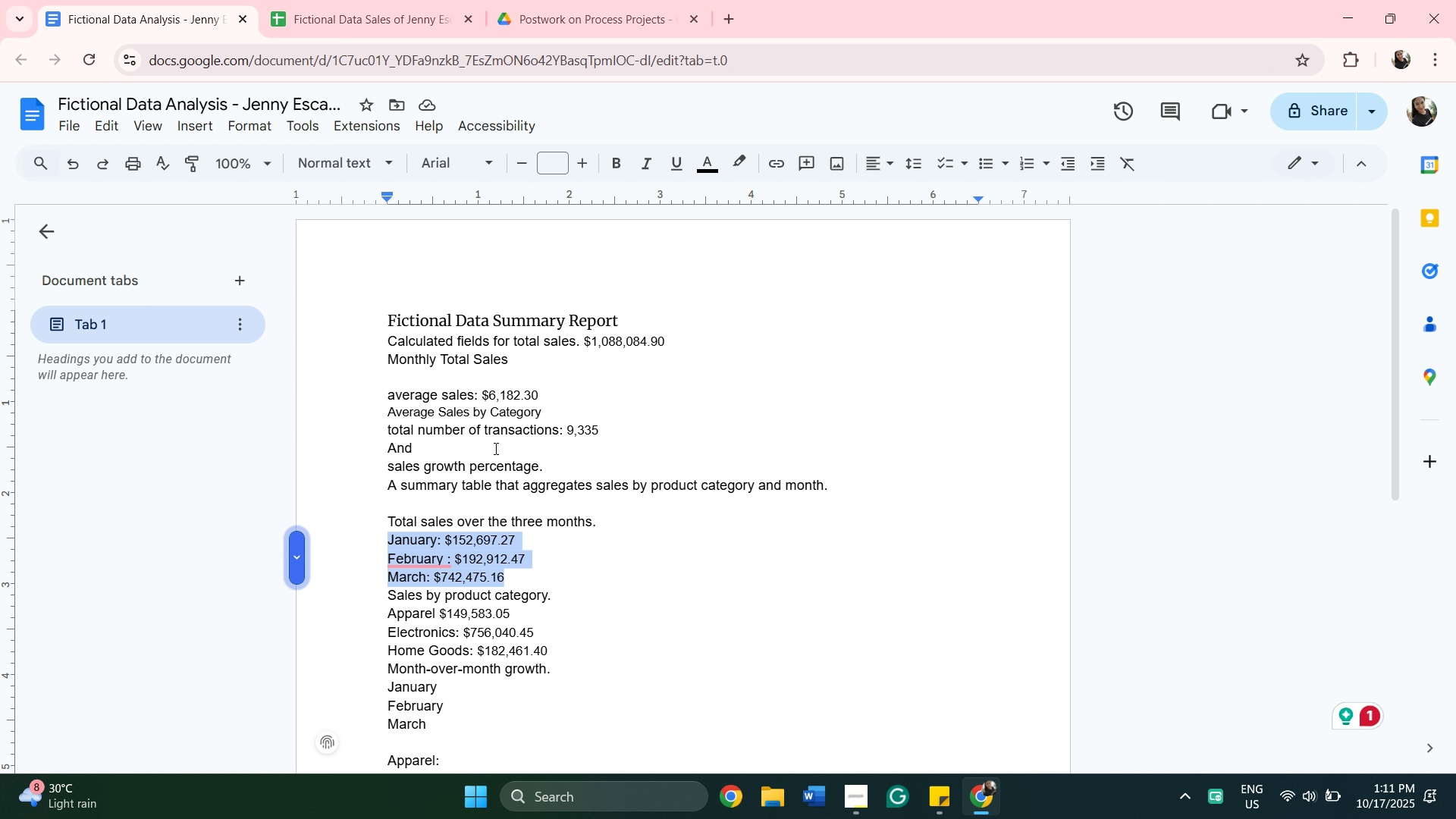 
left_click([514, 378])
 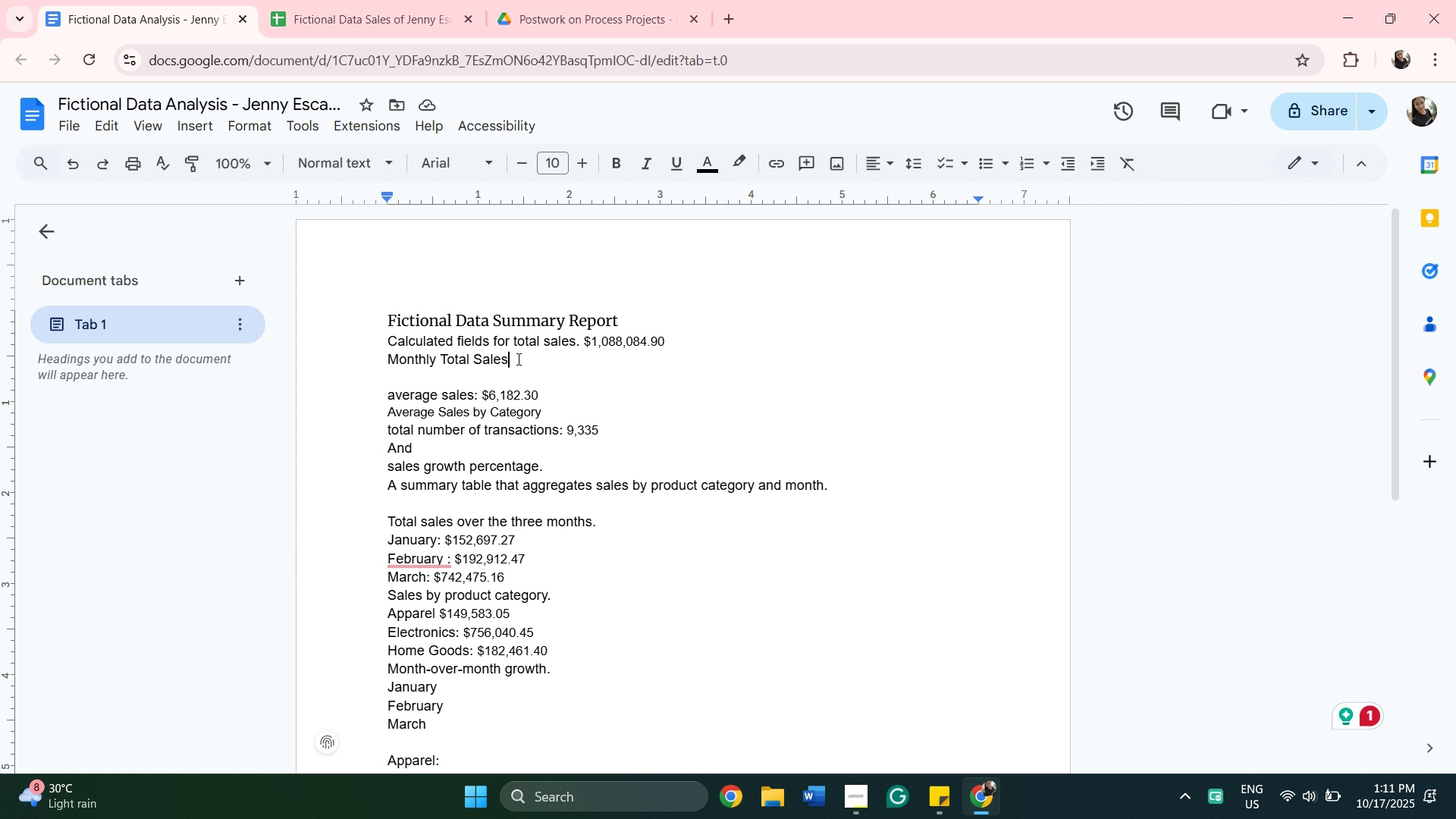 
left_click([517, 359])
 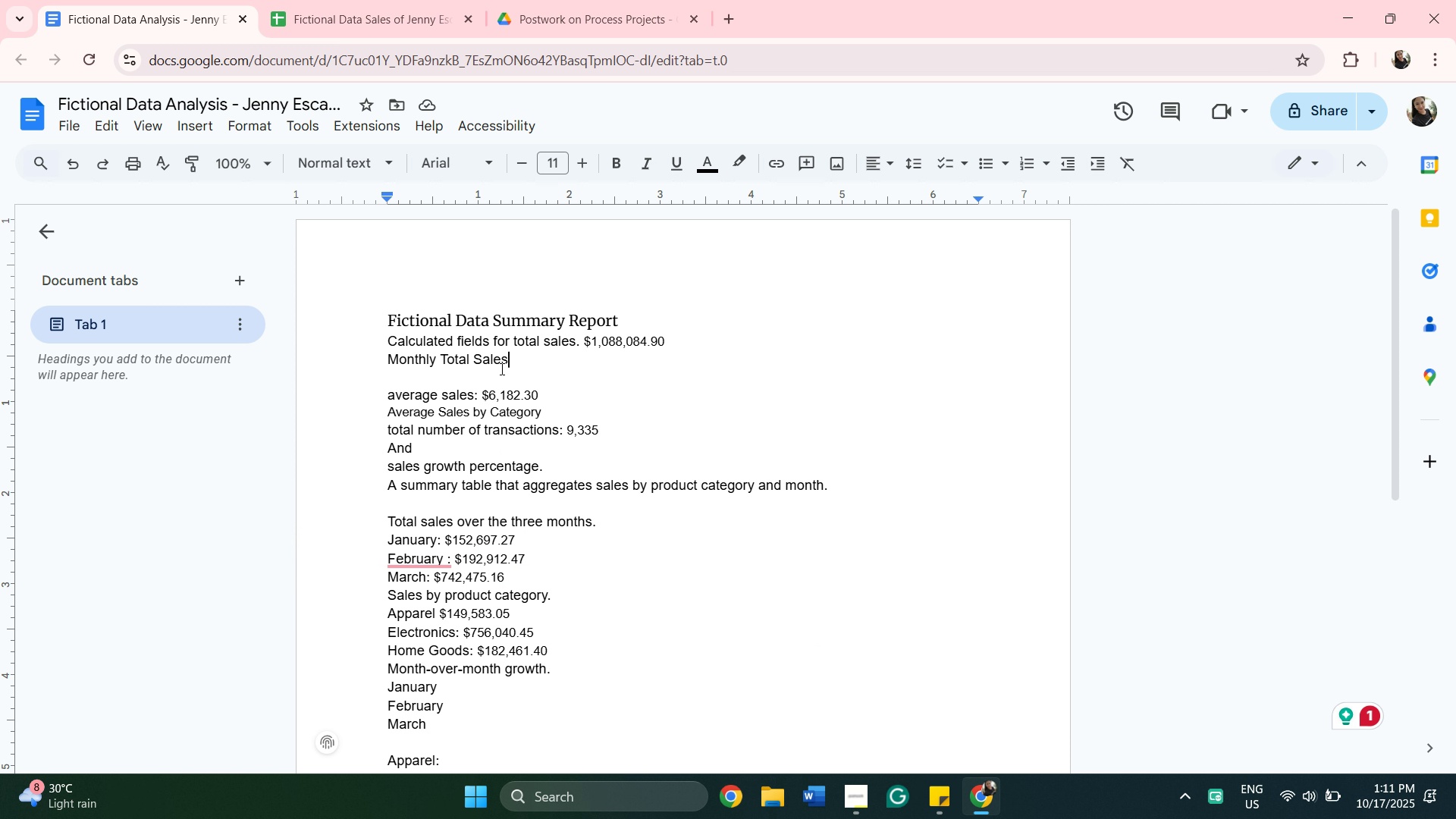 
left_click([500, 369])
 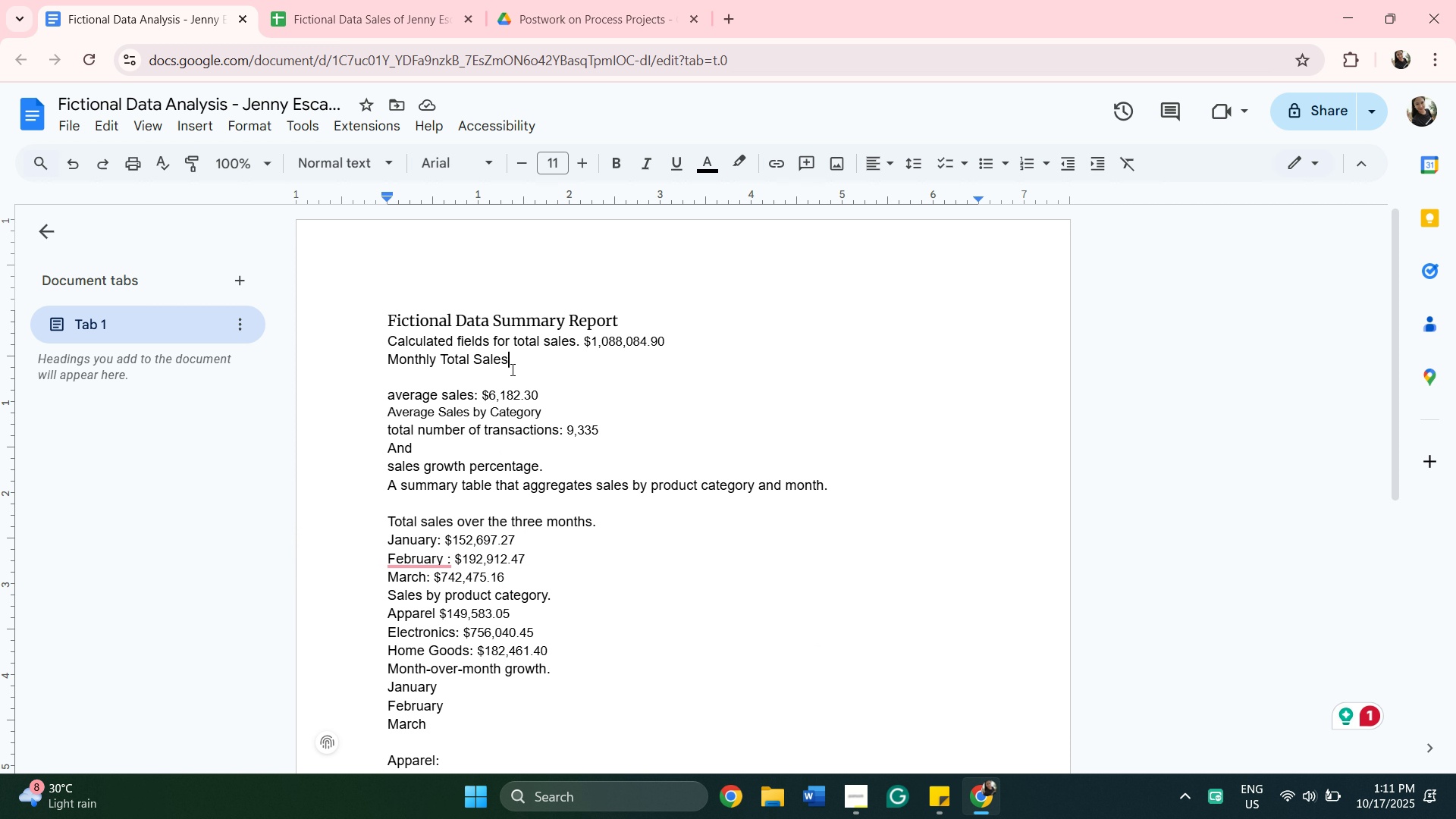 
double_click([511, 369])
 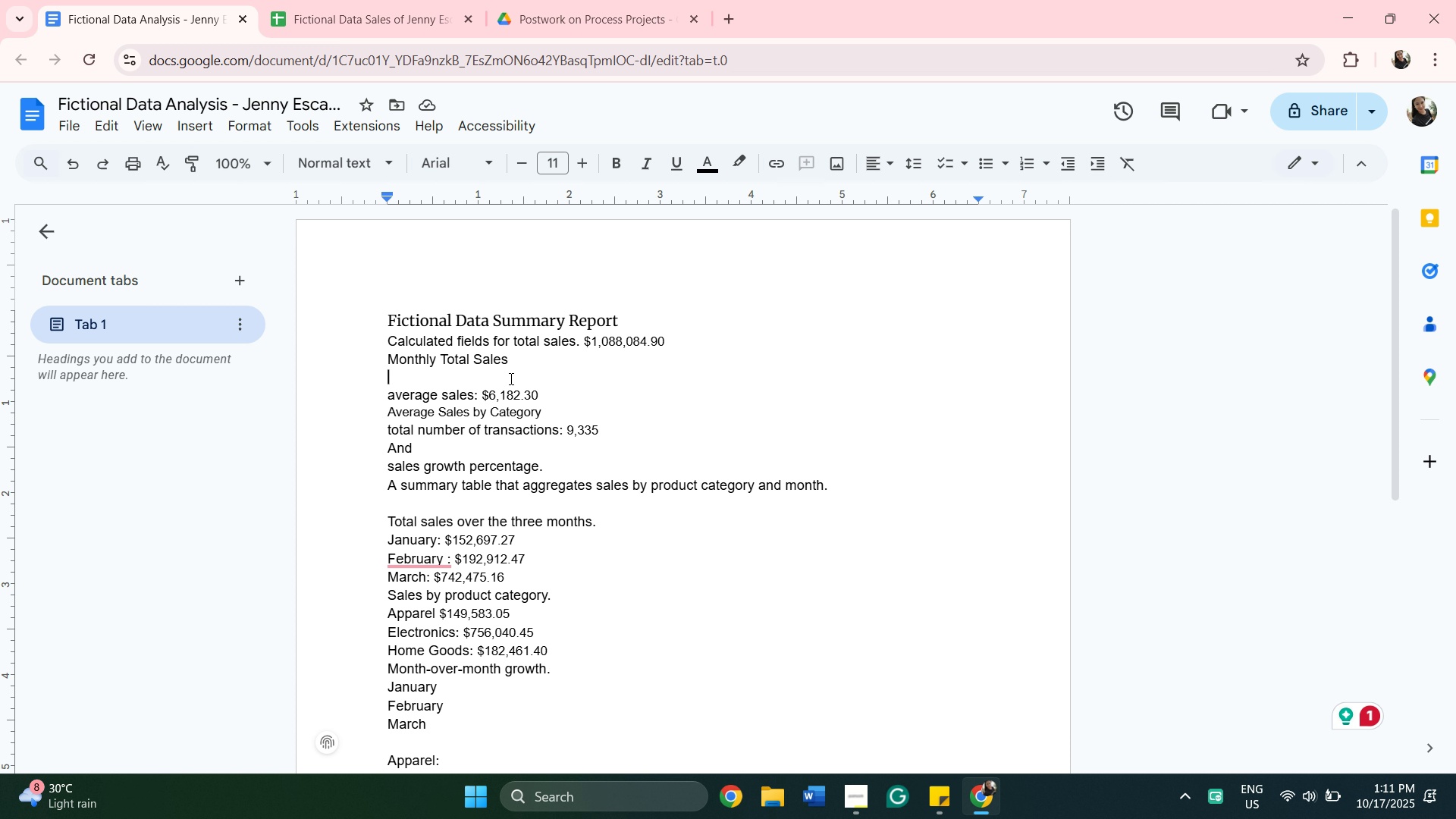 
left_click([510, 378])
 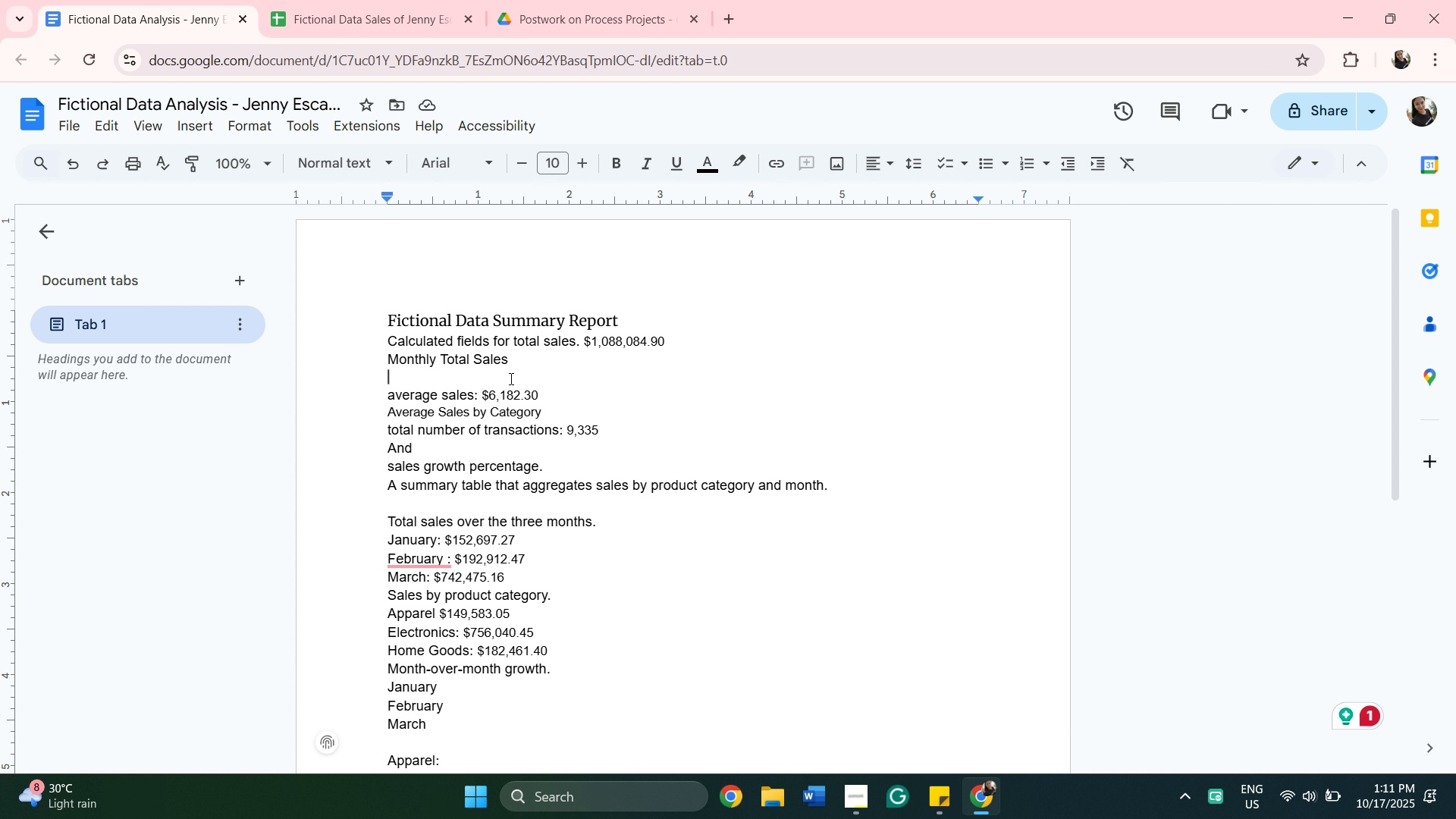 
key(Enter)
 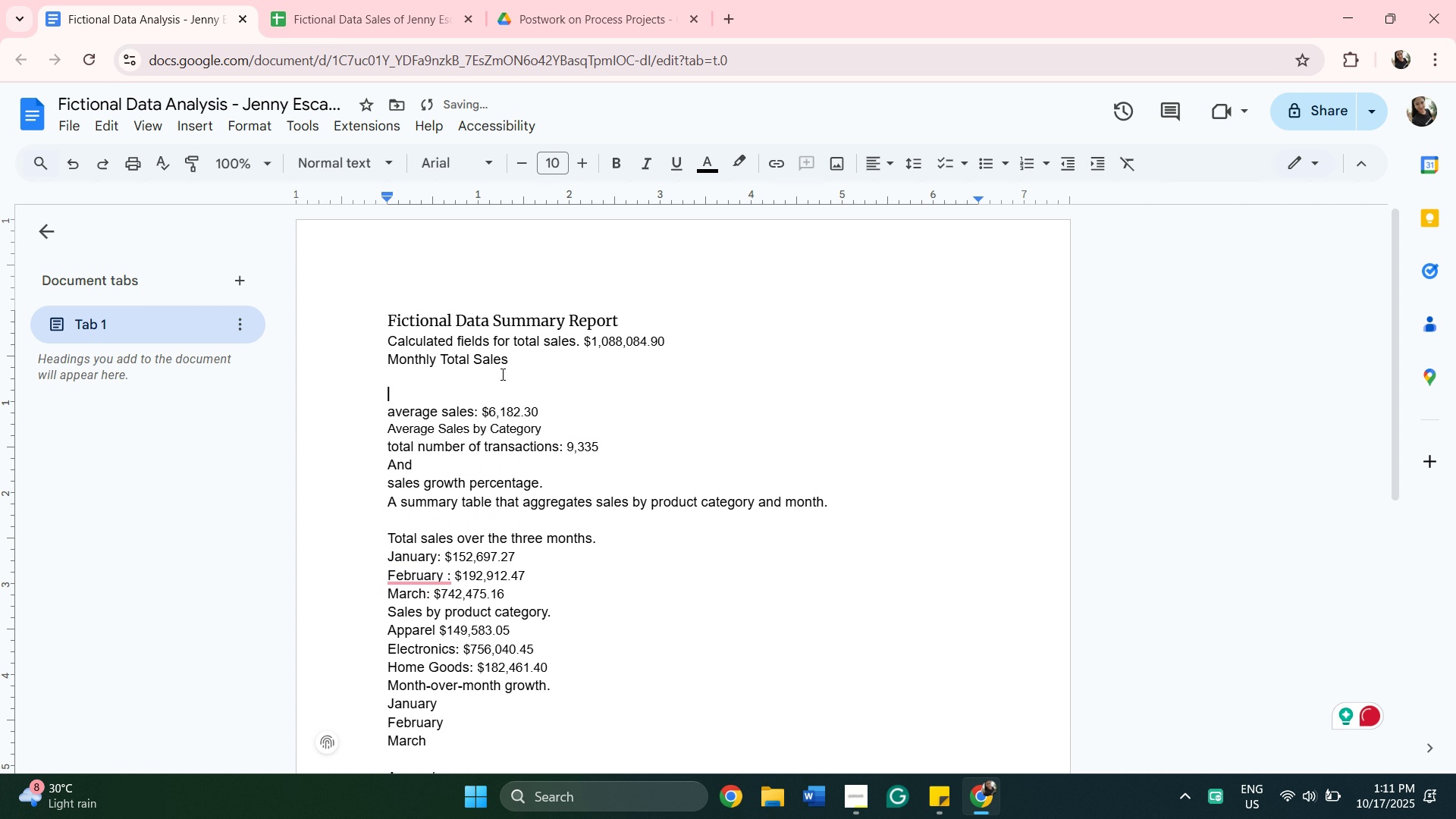 
left_click([500, 372])
 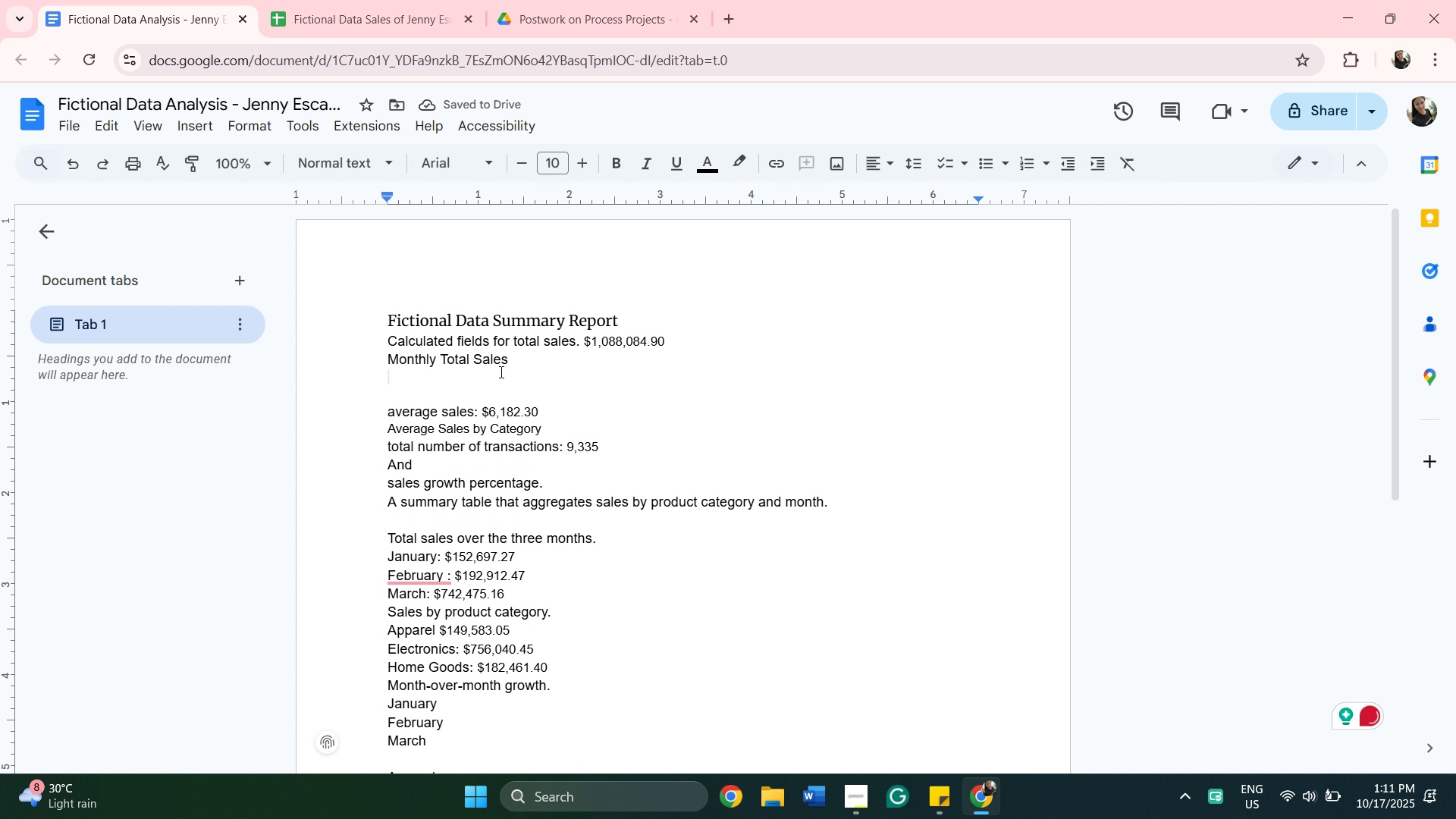 
hold_key(key=ShiftRight, duration=1.52)
 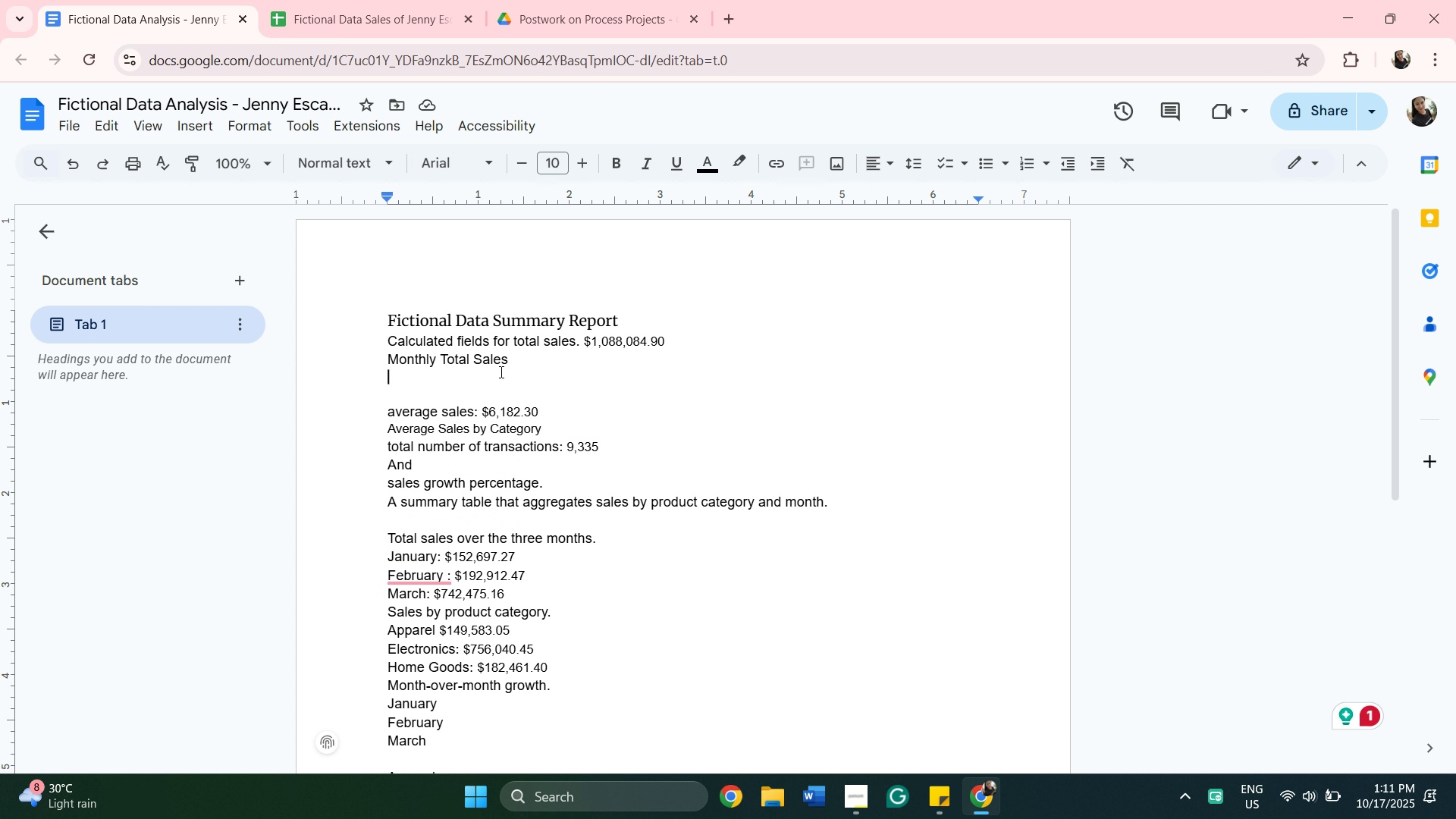 
hold_key(key=ShiftRight, duration=0.37)
 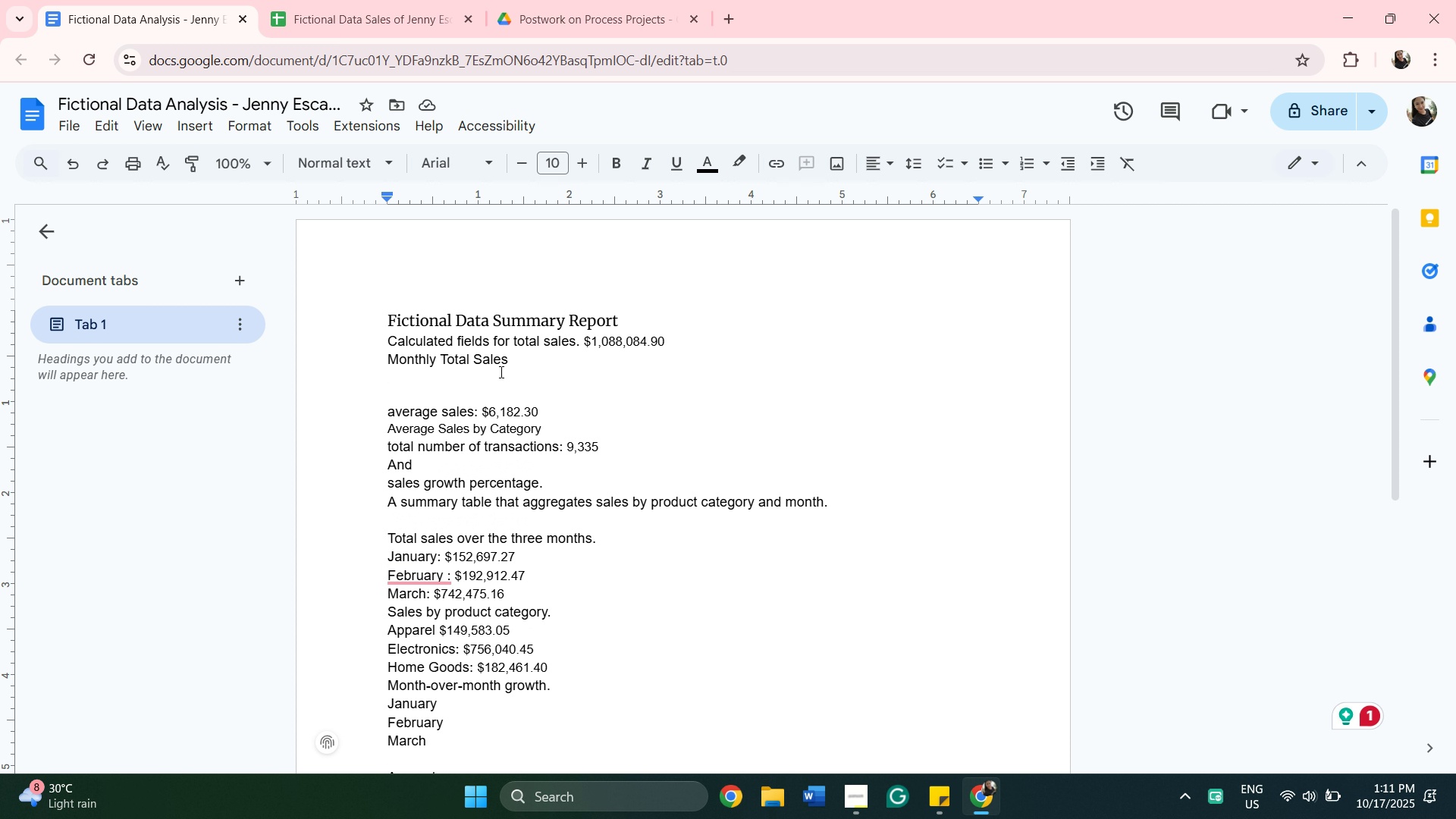 
hold_key(key=ControlLeft, duration=0.62)
 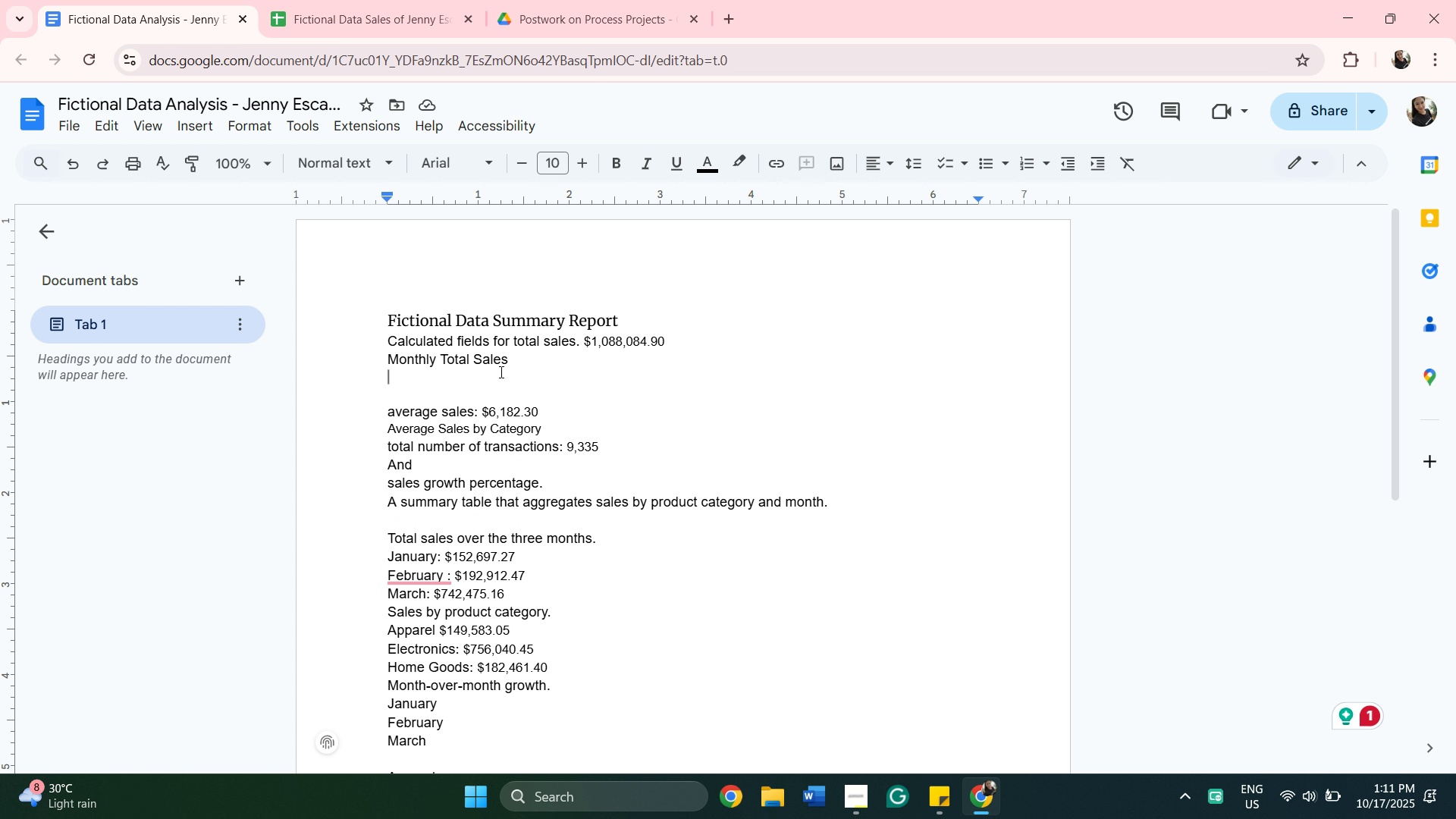 
key(Control+V)
 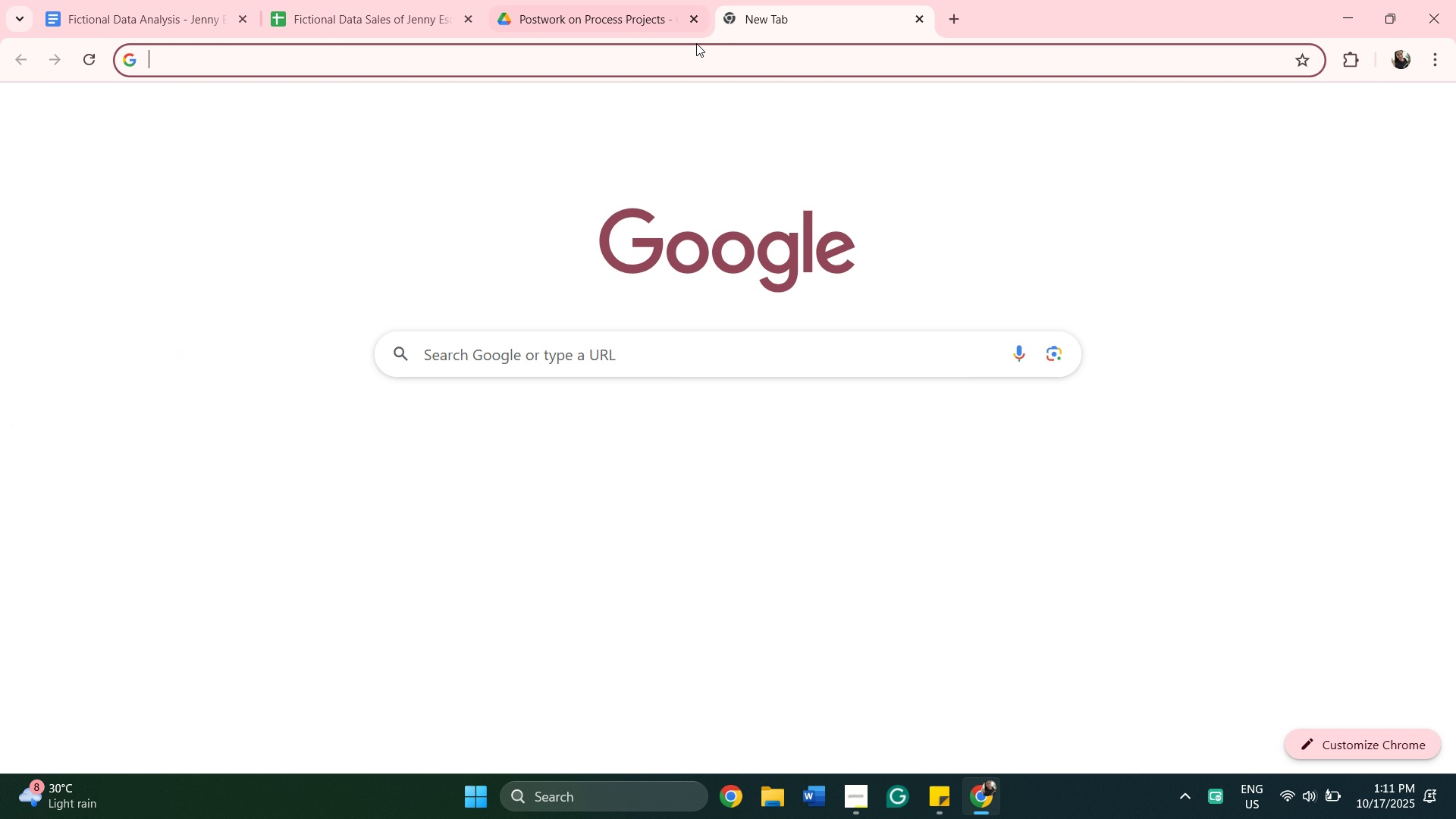 
wait(5.2)
 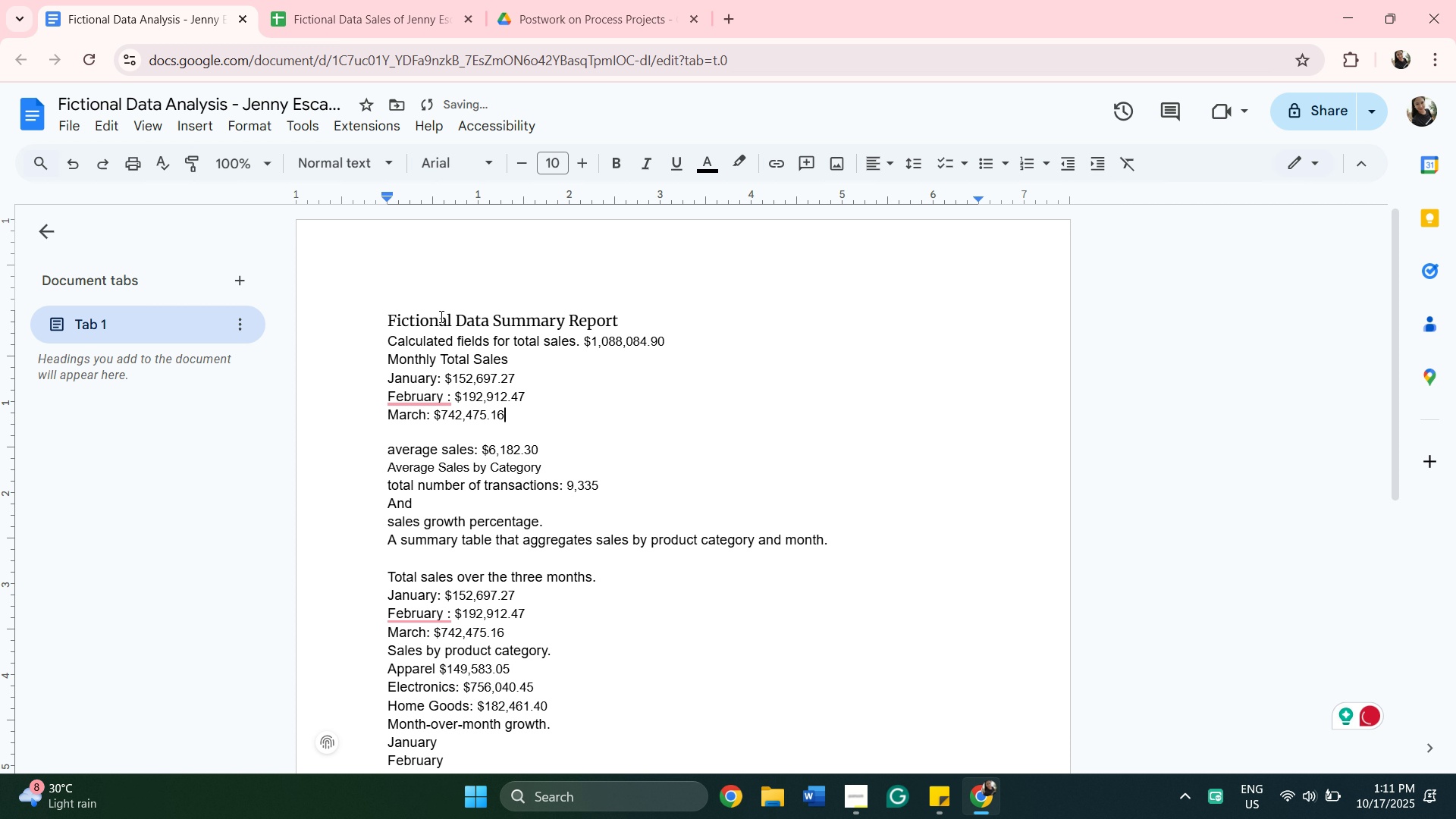 
left_click([420, 439])
 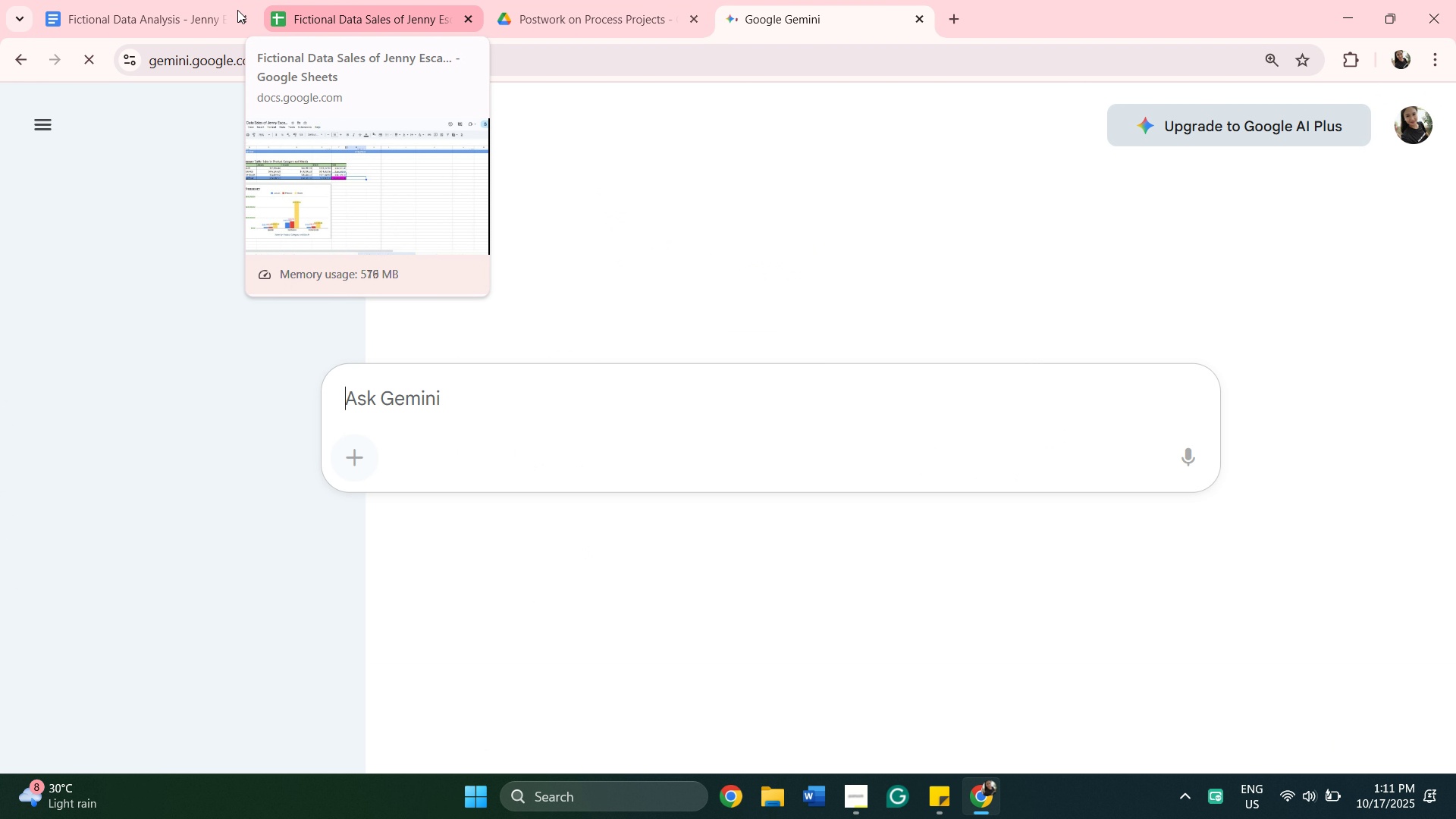 
type(Ano ang pagkakaiba n g )
key(Backspace)
key(Backspace)
key(Backspace)
type(g)
 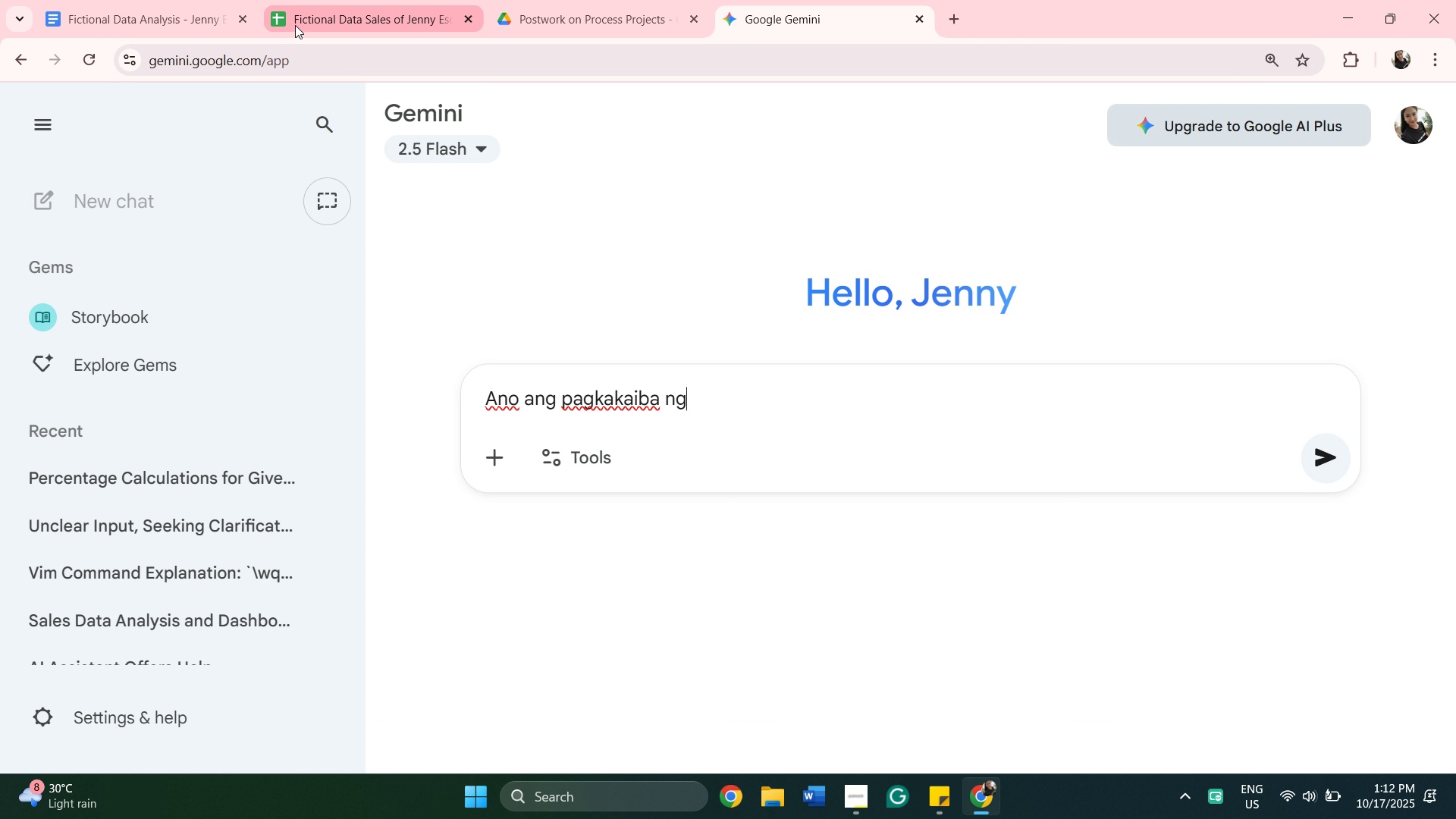 
left_click([295, 25])
 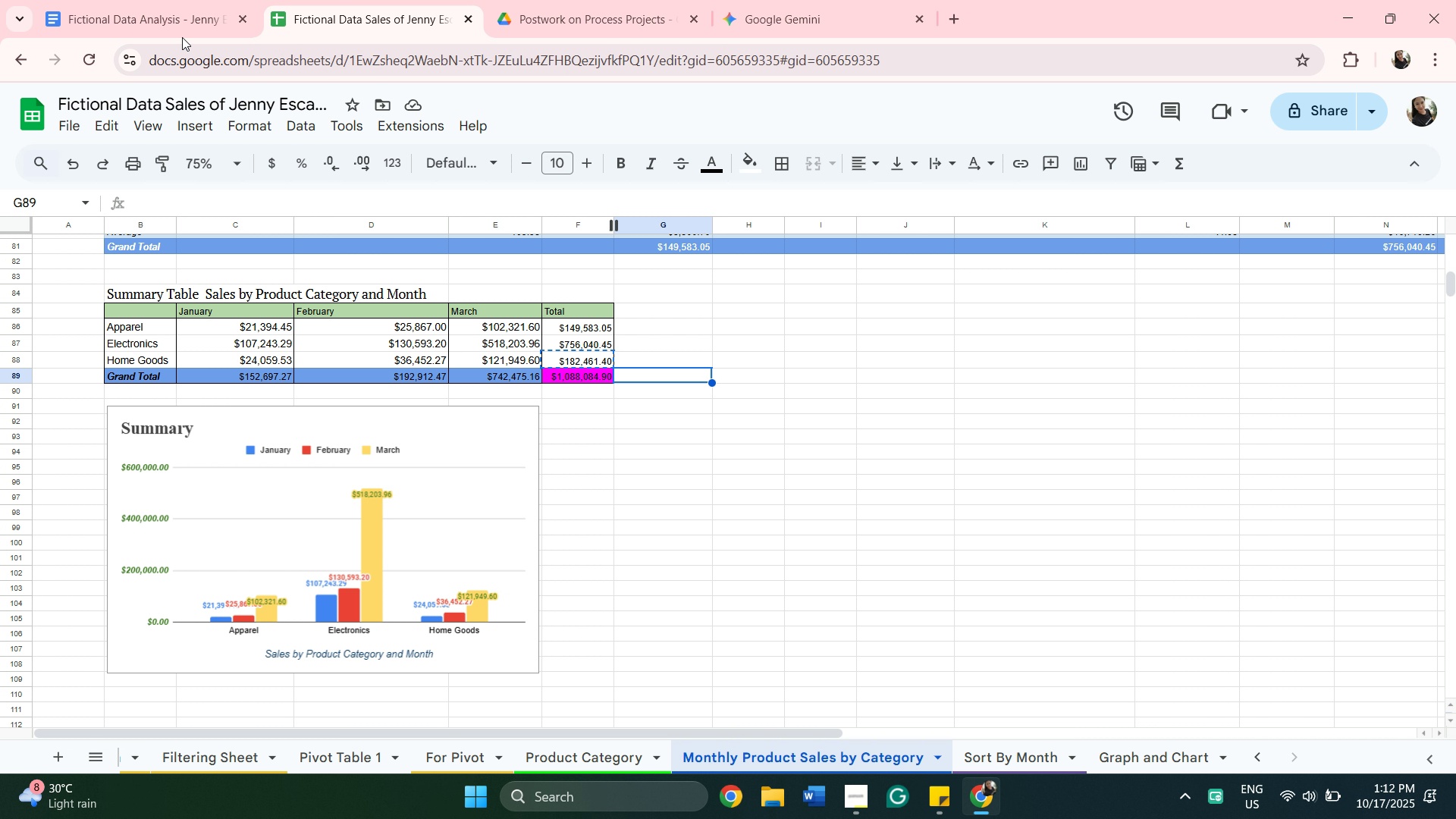 
left_click([178, 25])
 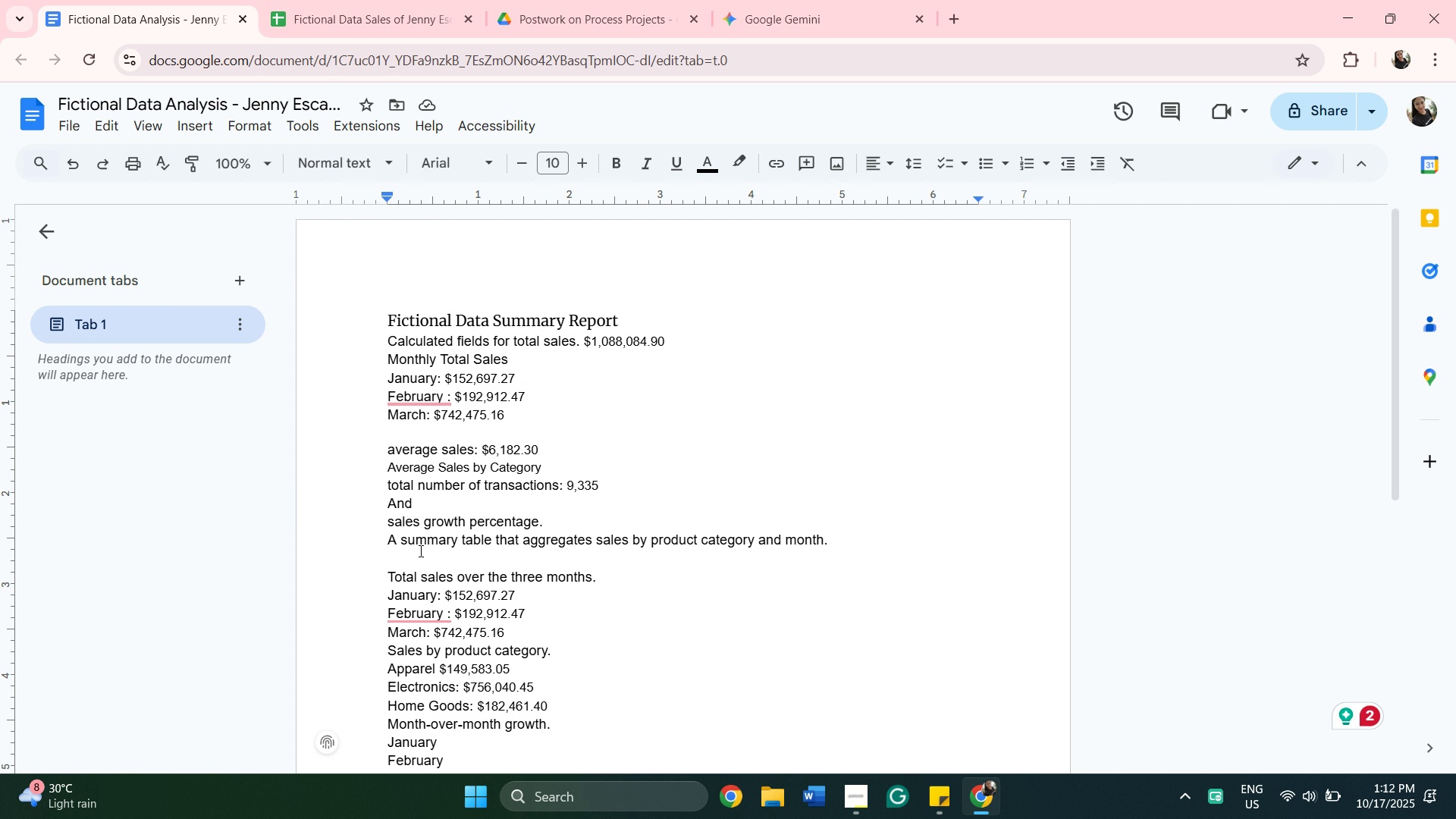 
left_click_drag(start_coordinate=[392, 576], to_coordinate=[596, 581])
 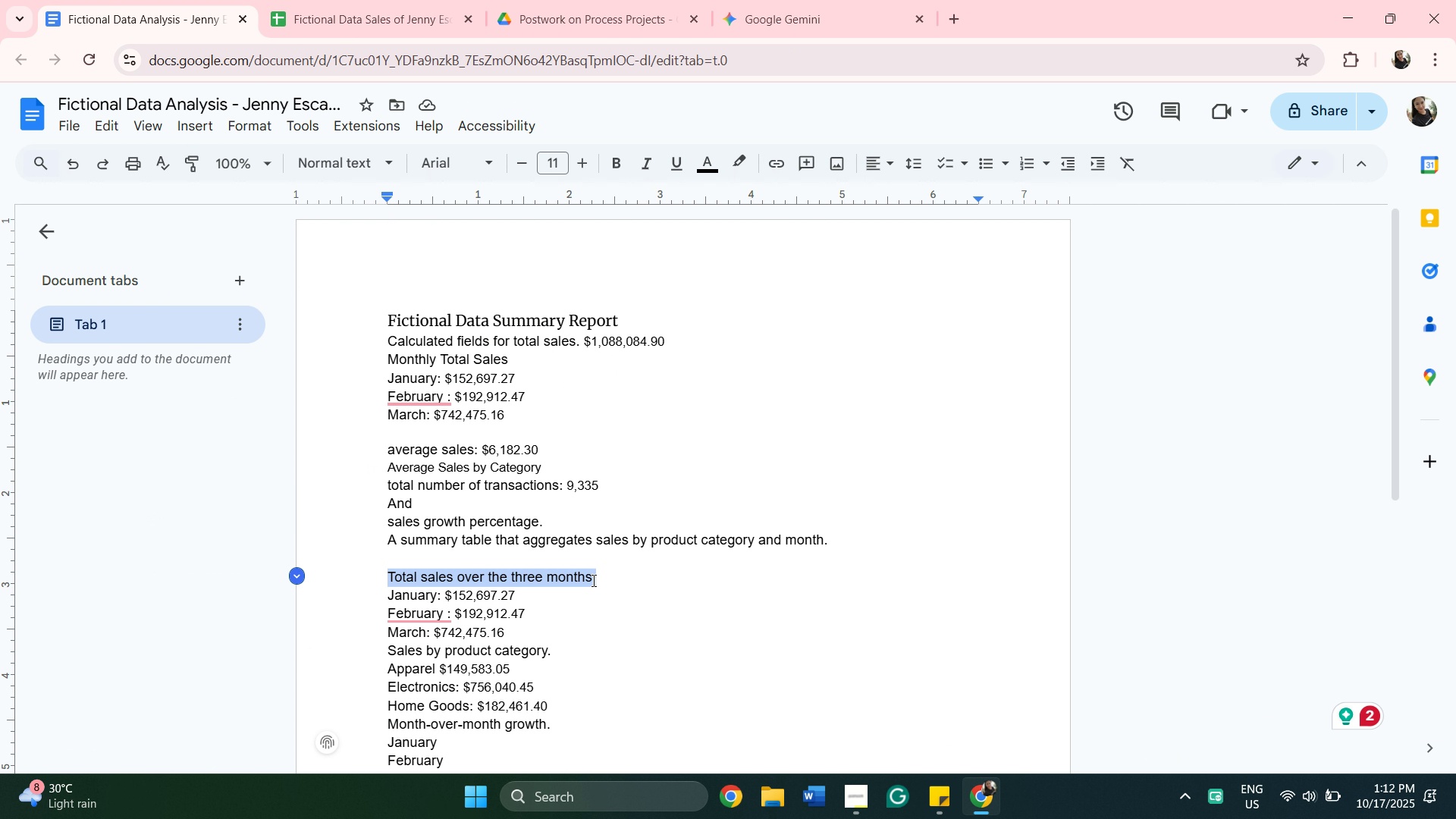 
key(Control+C)
 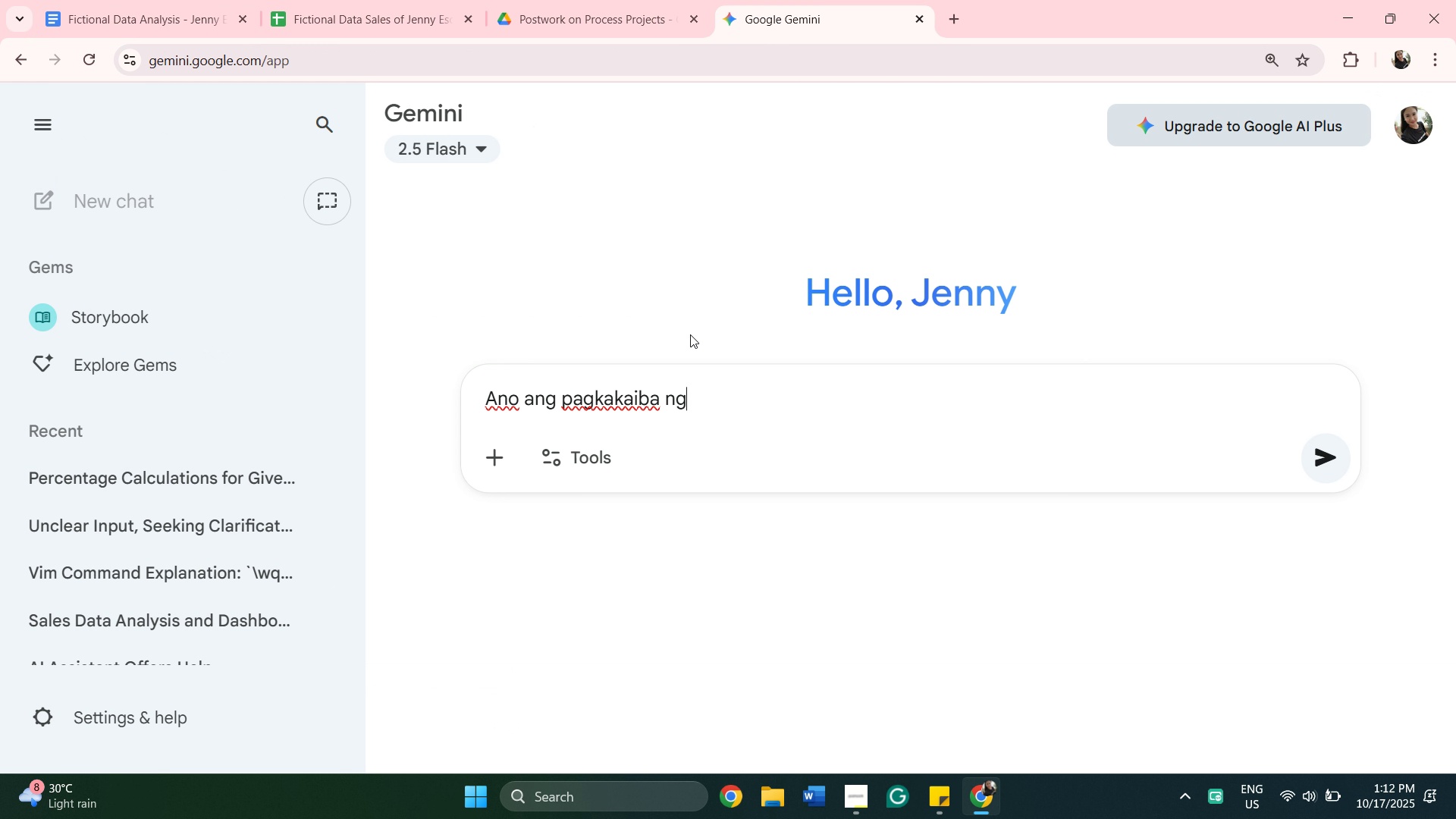 
key(Space)
 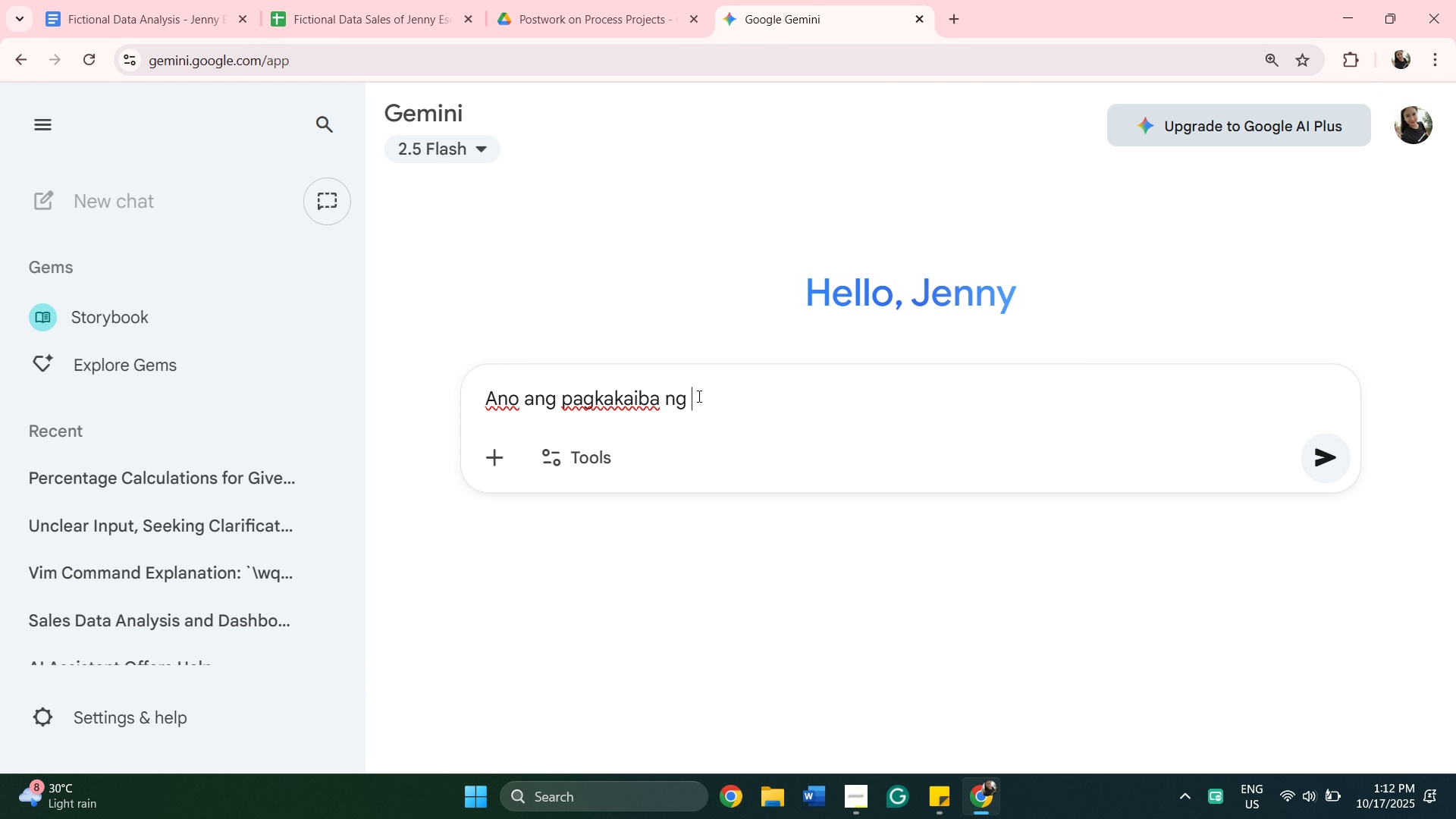 
key(Control+V)
 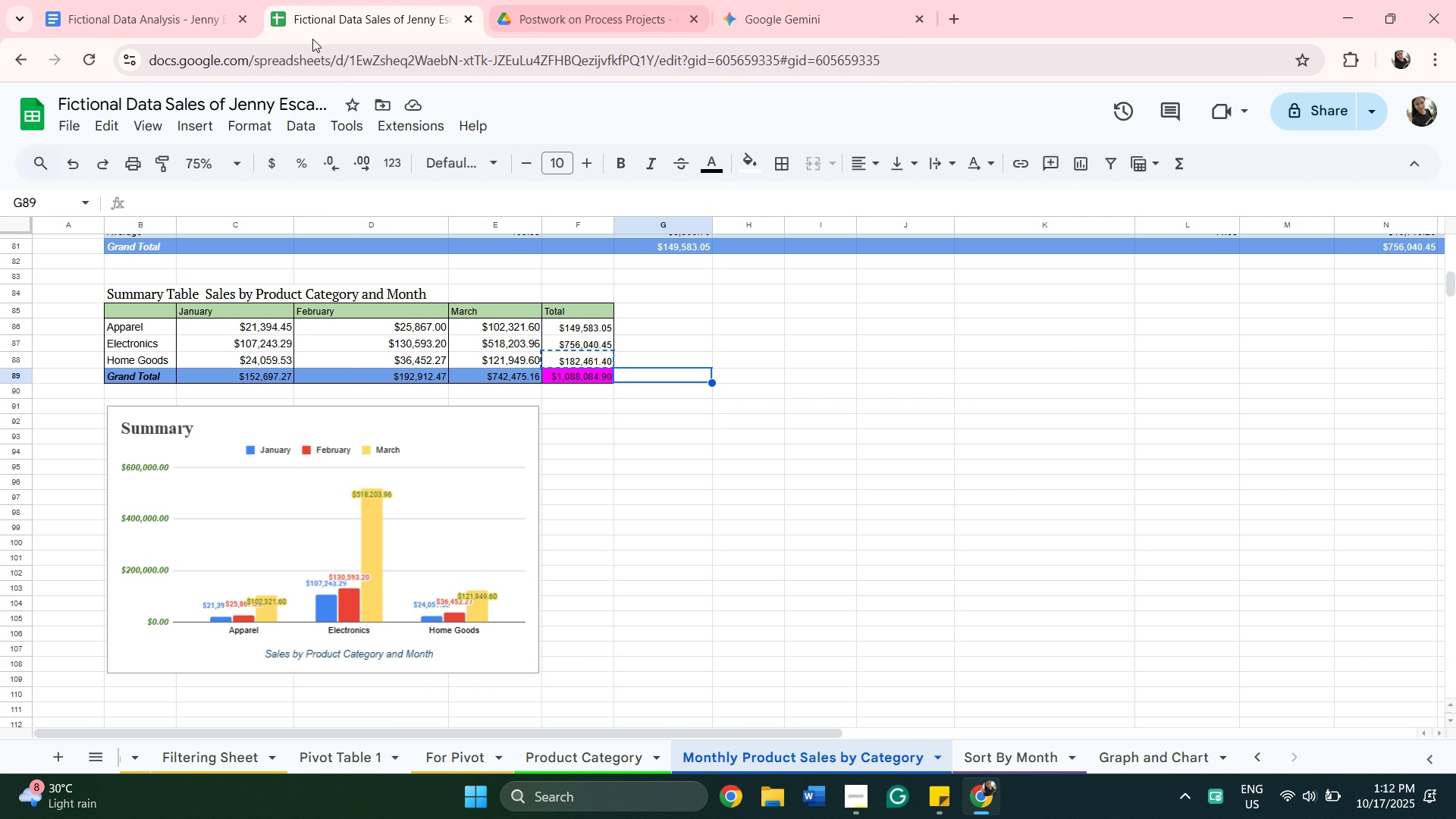 
left_click([136, 20])
 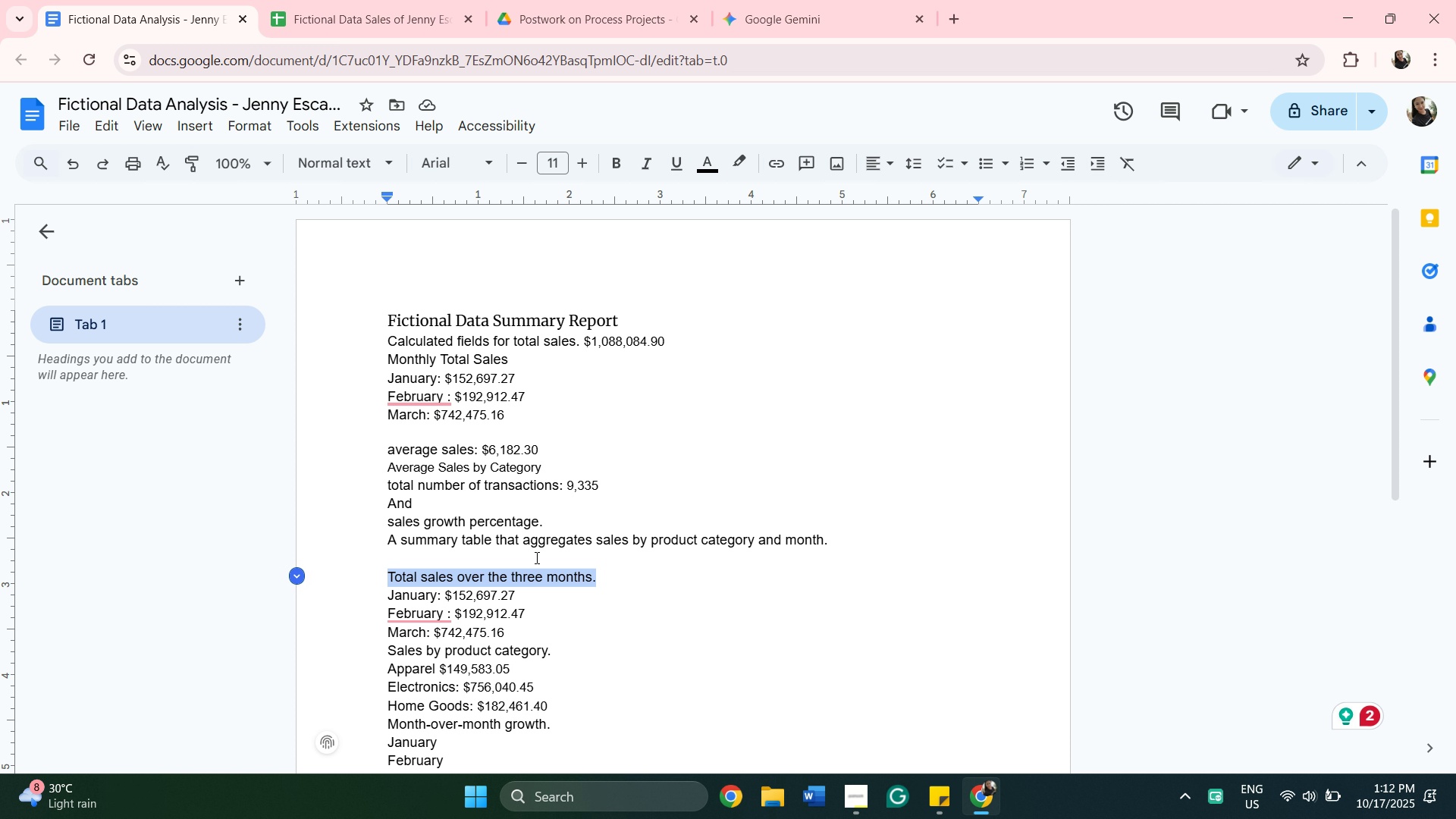 
left_click([536, 558])
 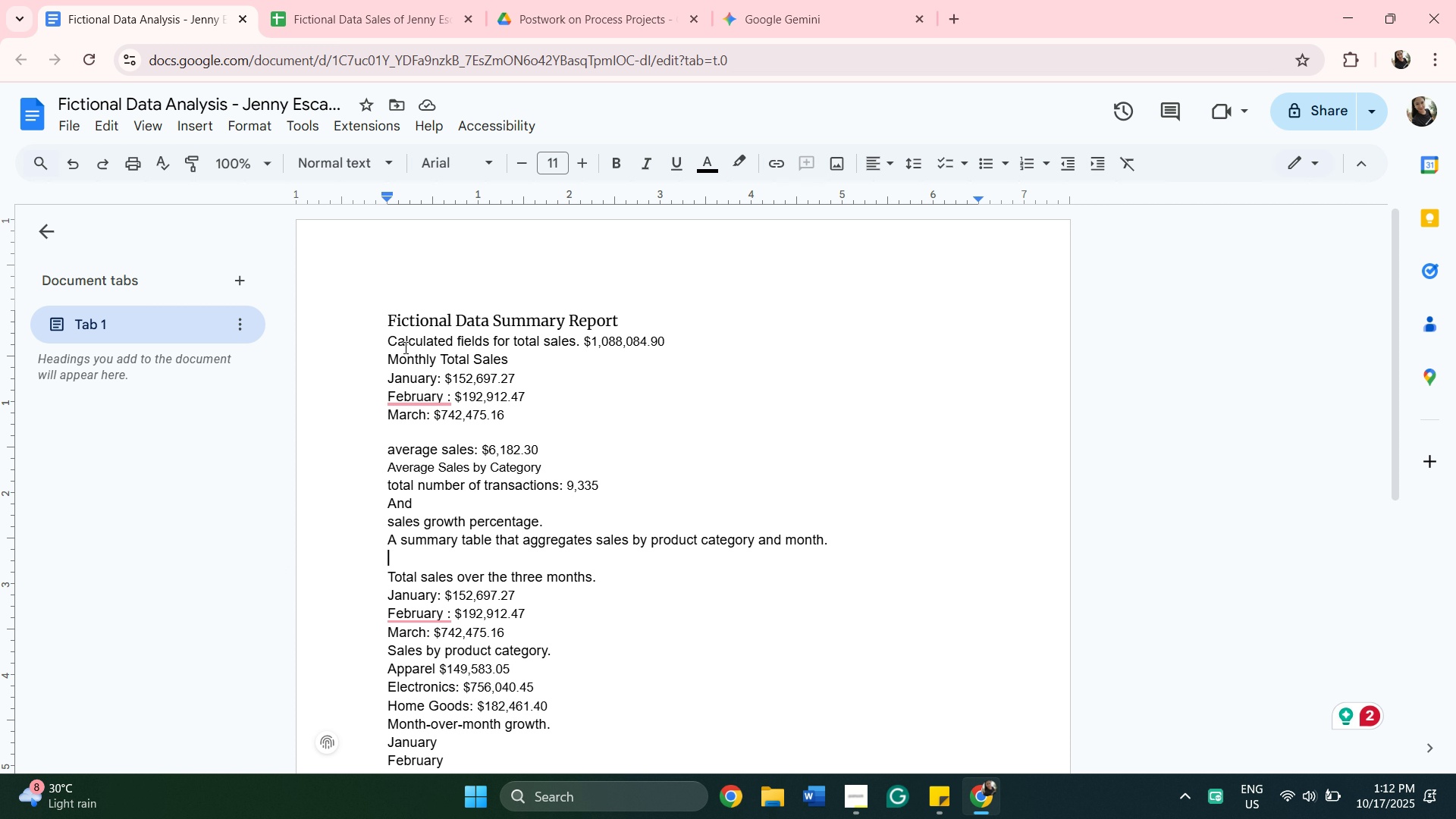 
left_click_drag(start_coordinate=[387, 357], to_coordinate=[506, 364])
 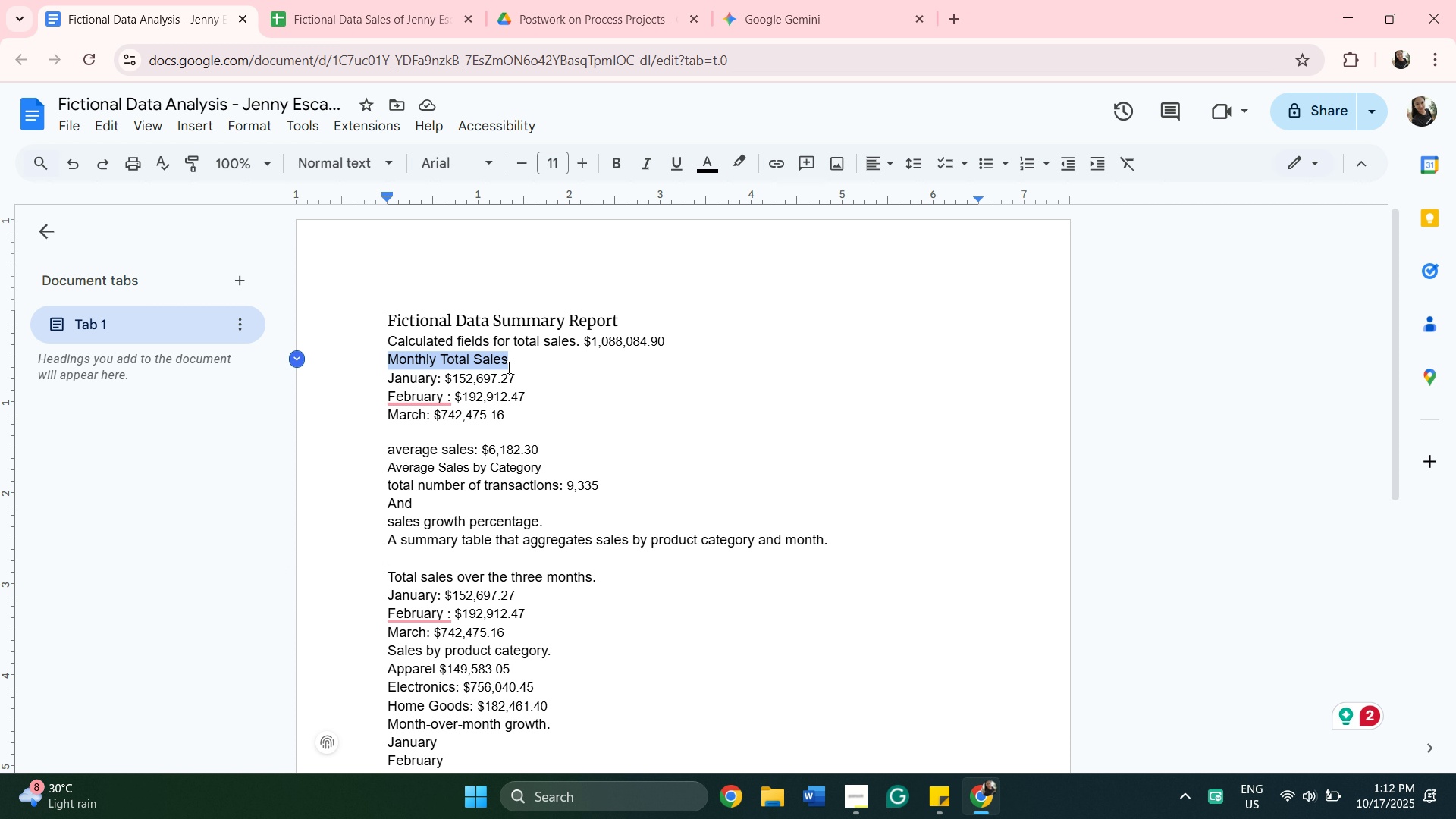 
key(Control+C)
 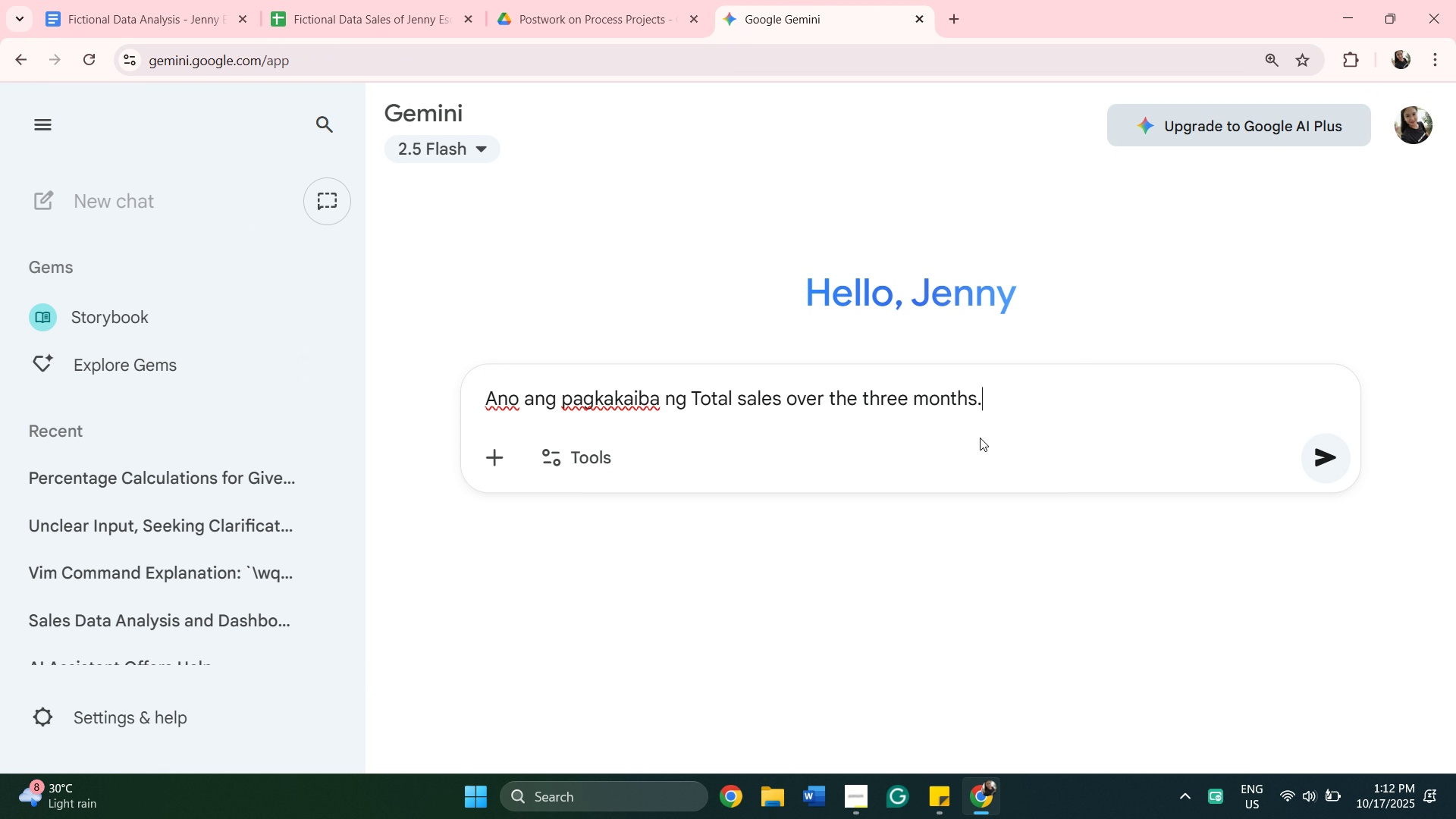 
key(Backspace)
type( sa )
 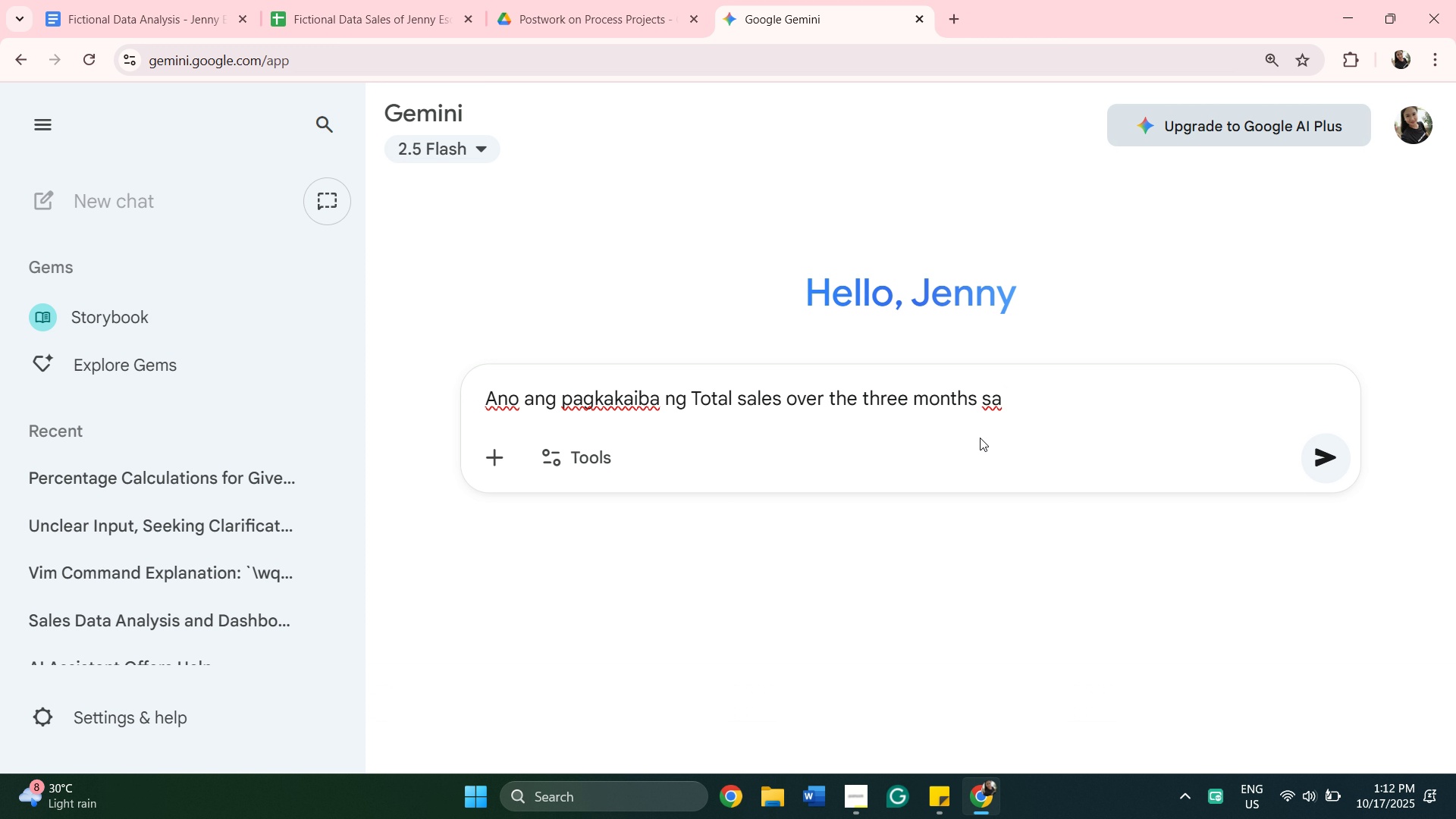 
key(Control+V)
 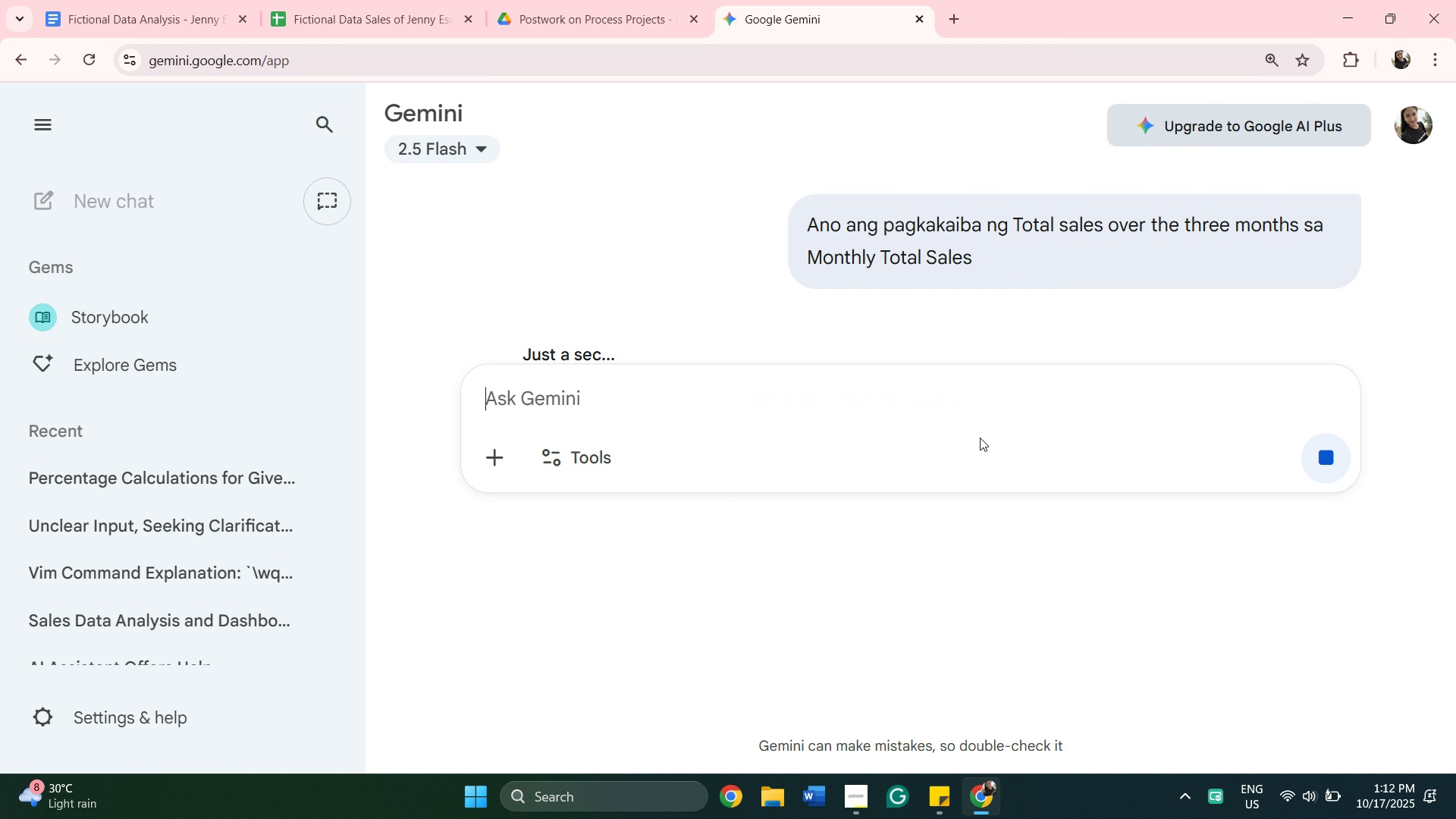 
key(Enter)
 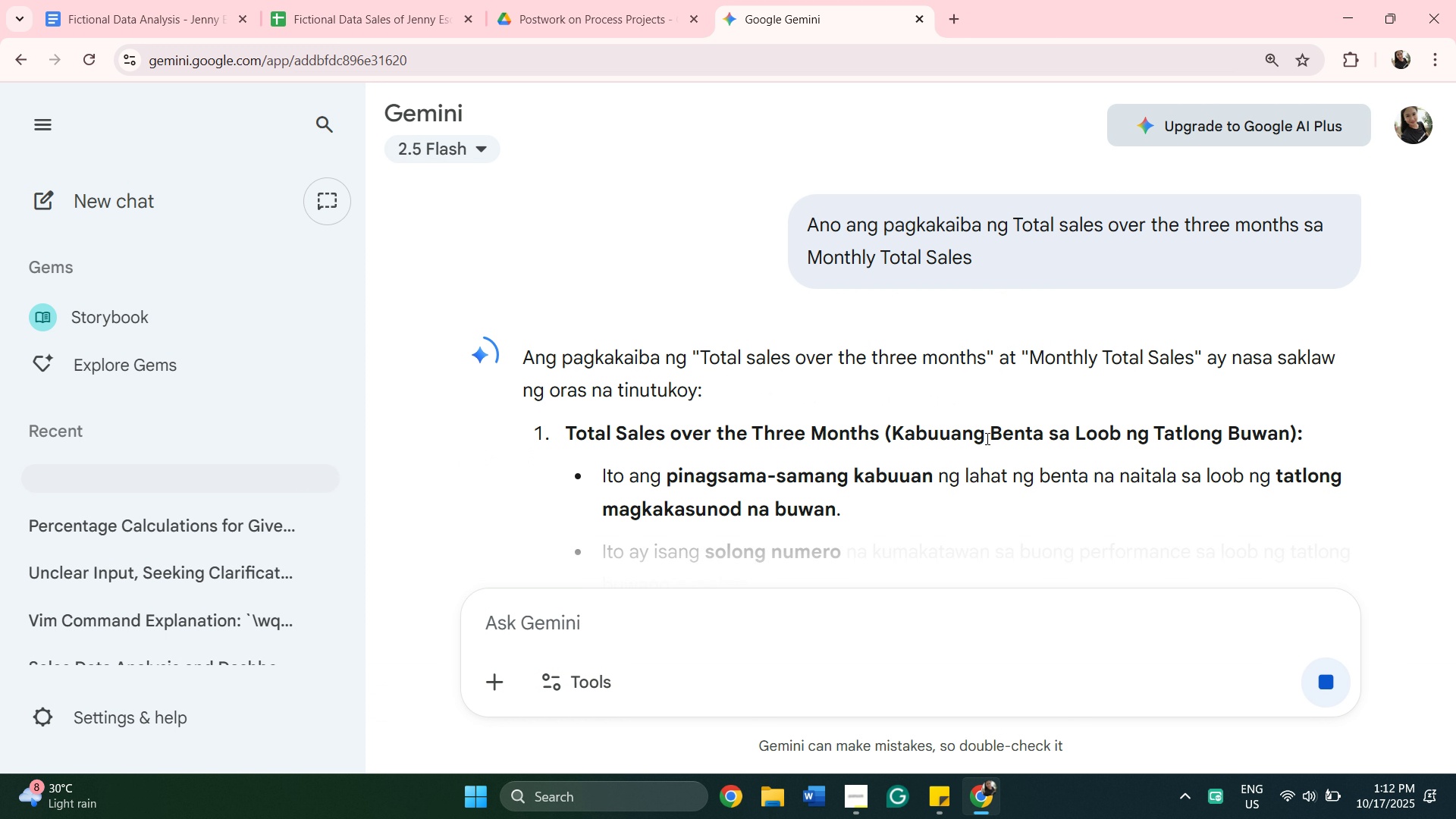 
scroll: coordinate [981, 441], scroll_direction: down, amount: 1.0
 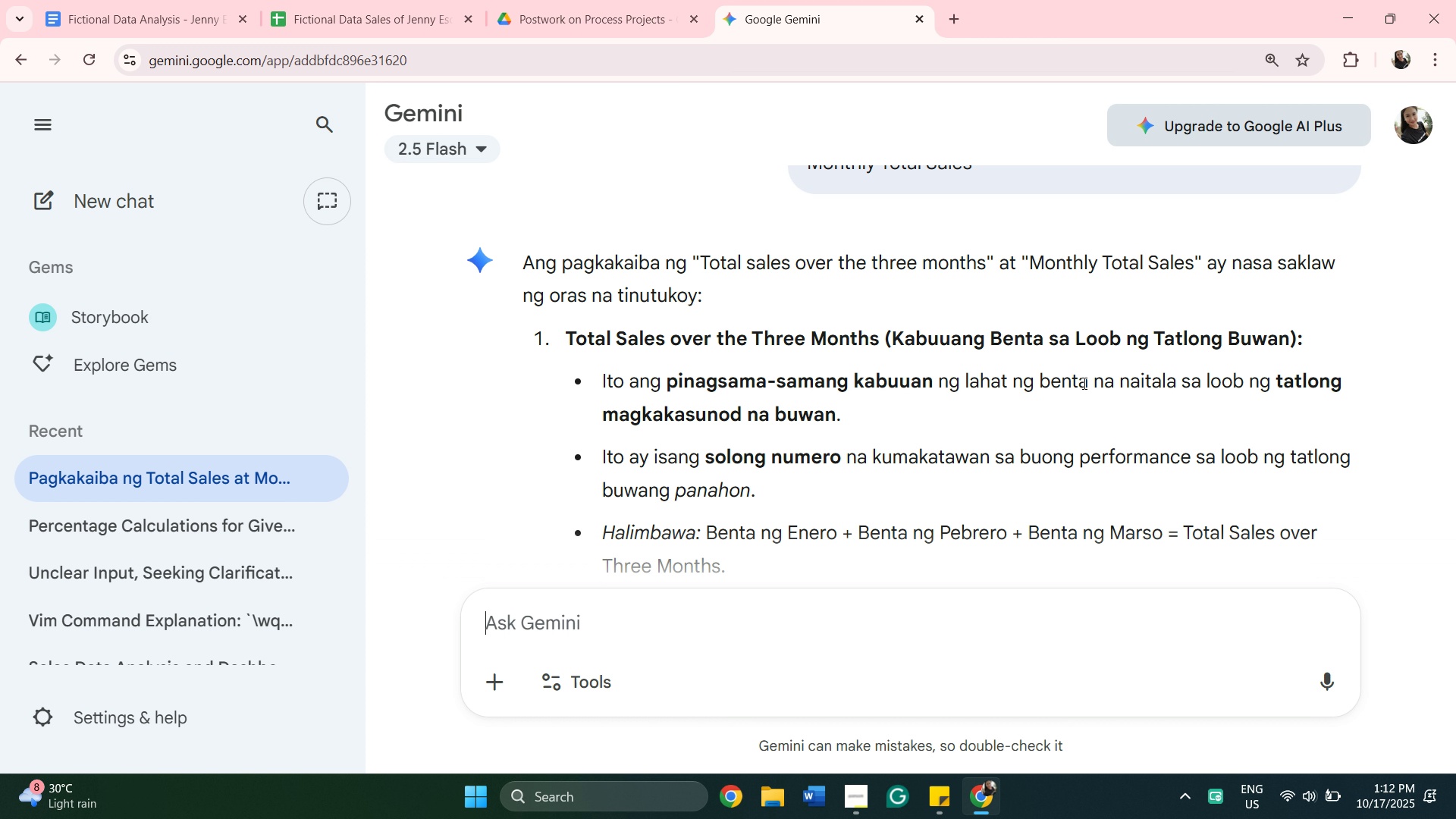 
wait(9.75)
 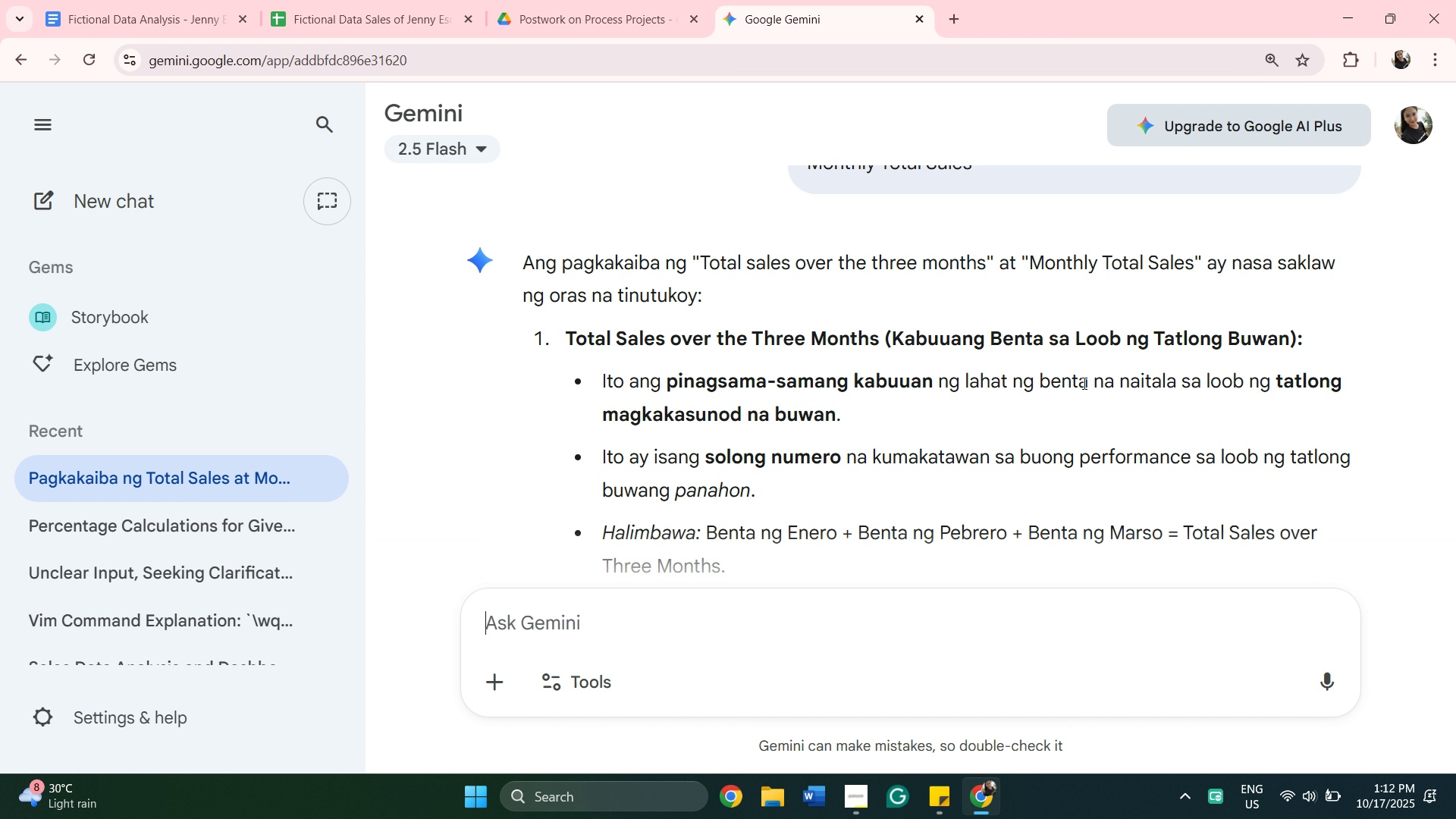 
scroll: coordinate [1110, 397], scroll_direction: down, amount: 3.0
 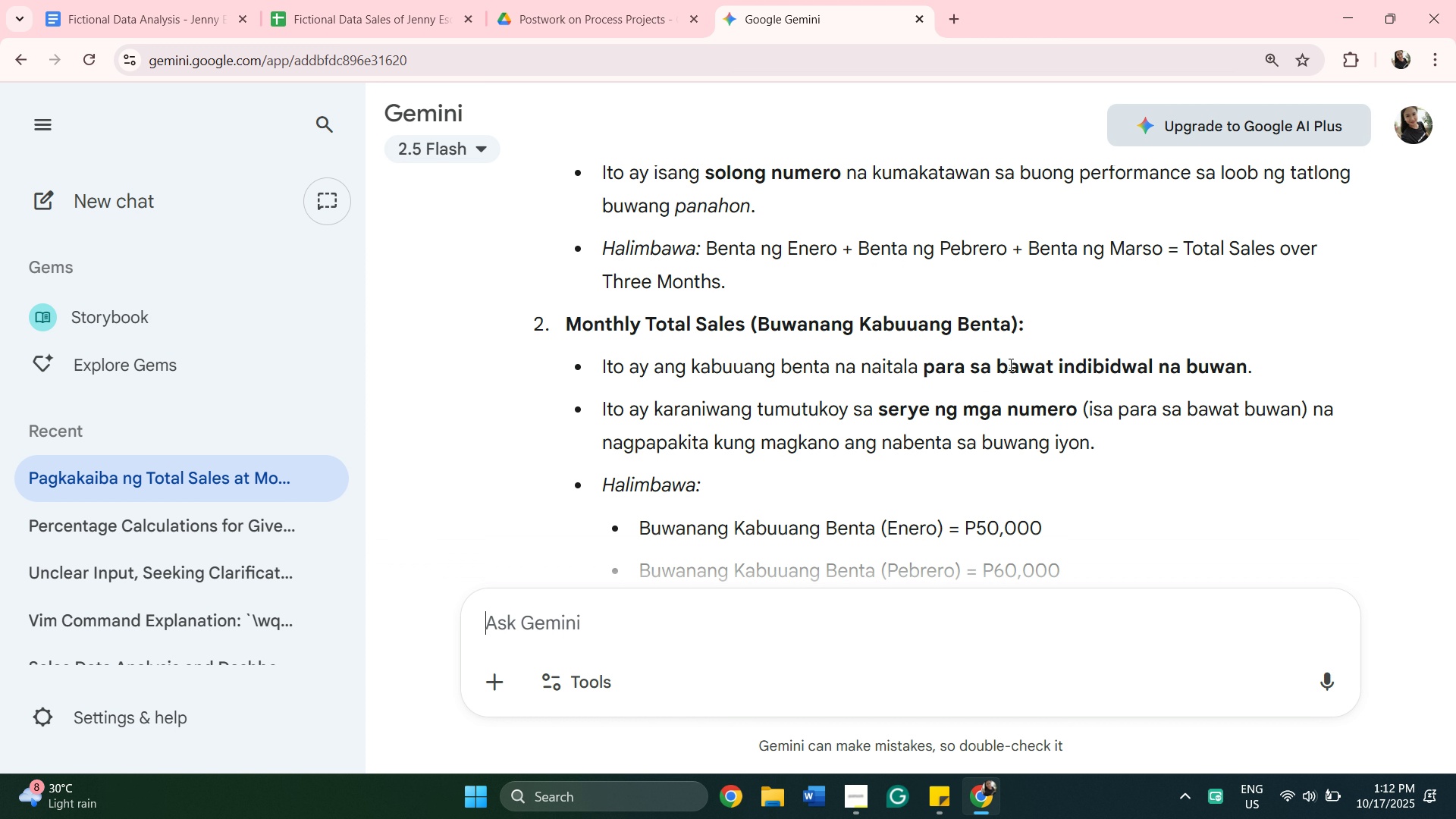 
wait(5.11)
 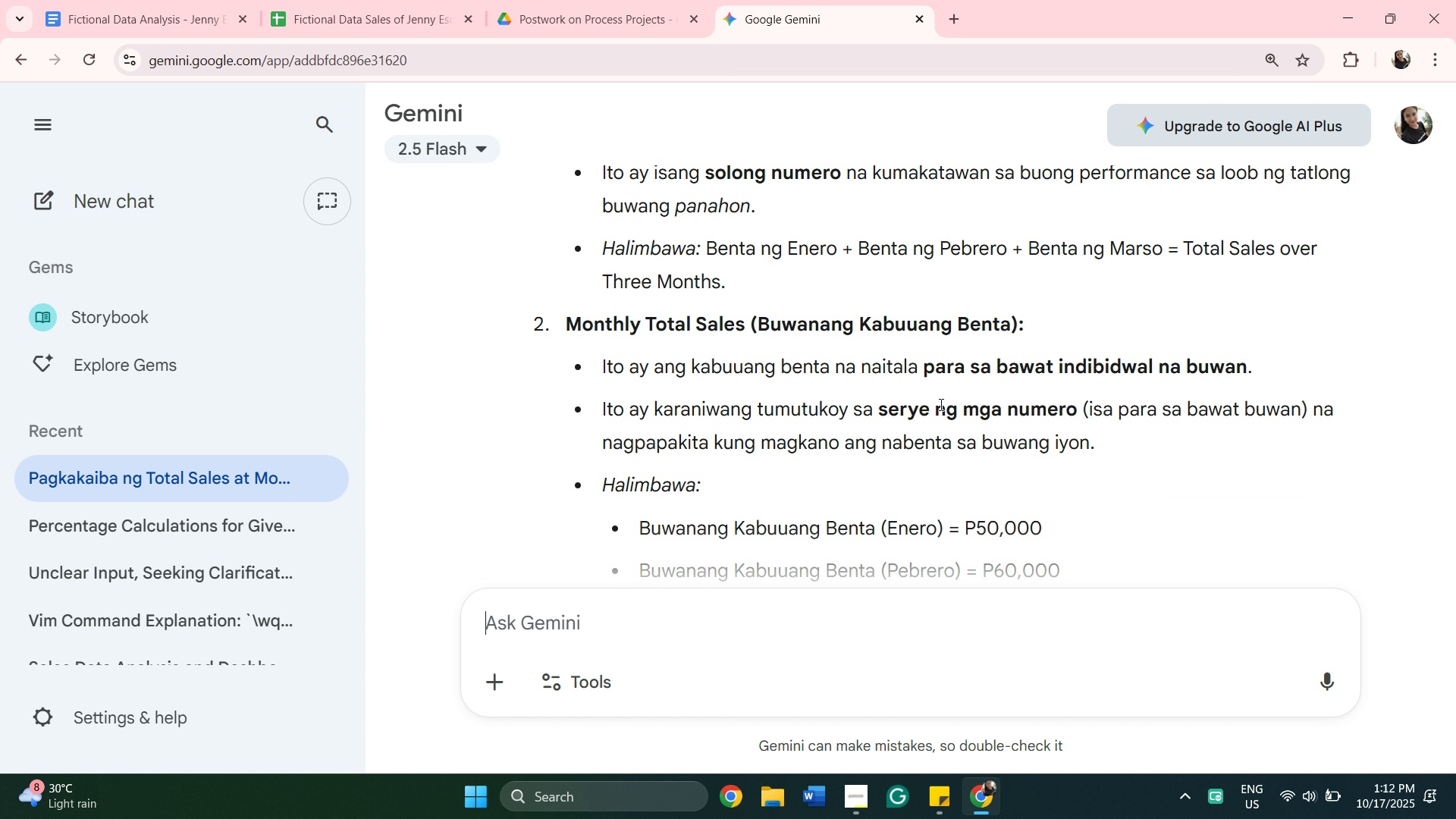 
scroll: coordinate [1058, 404], scroll_direction: down, amount: 7.0
 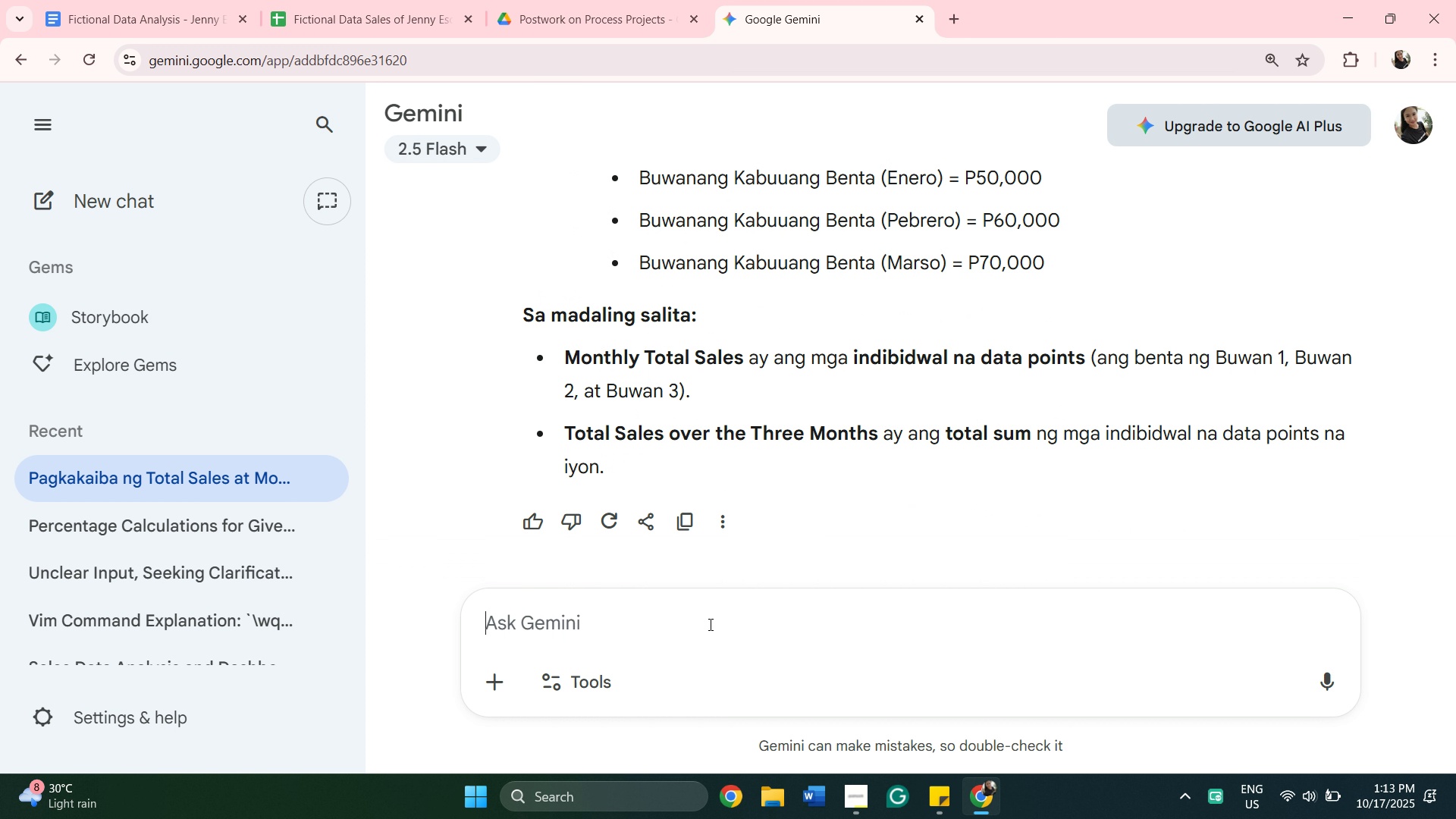 
left_click([708, 622])
 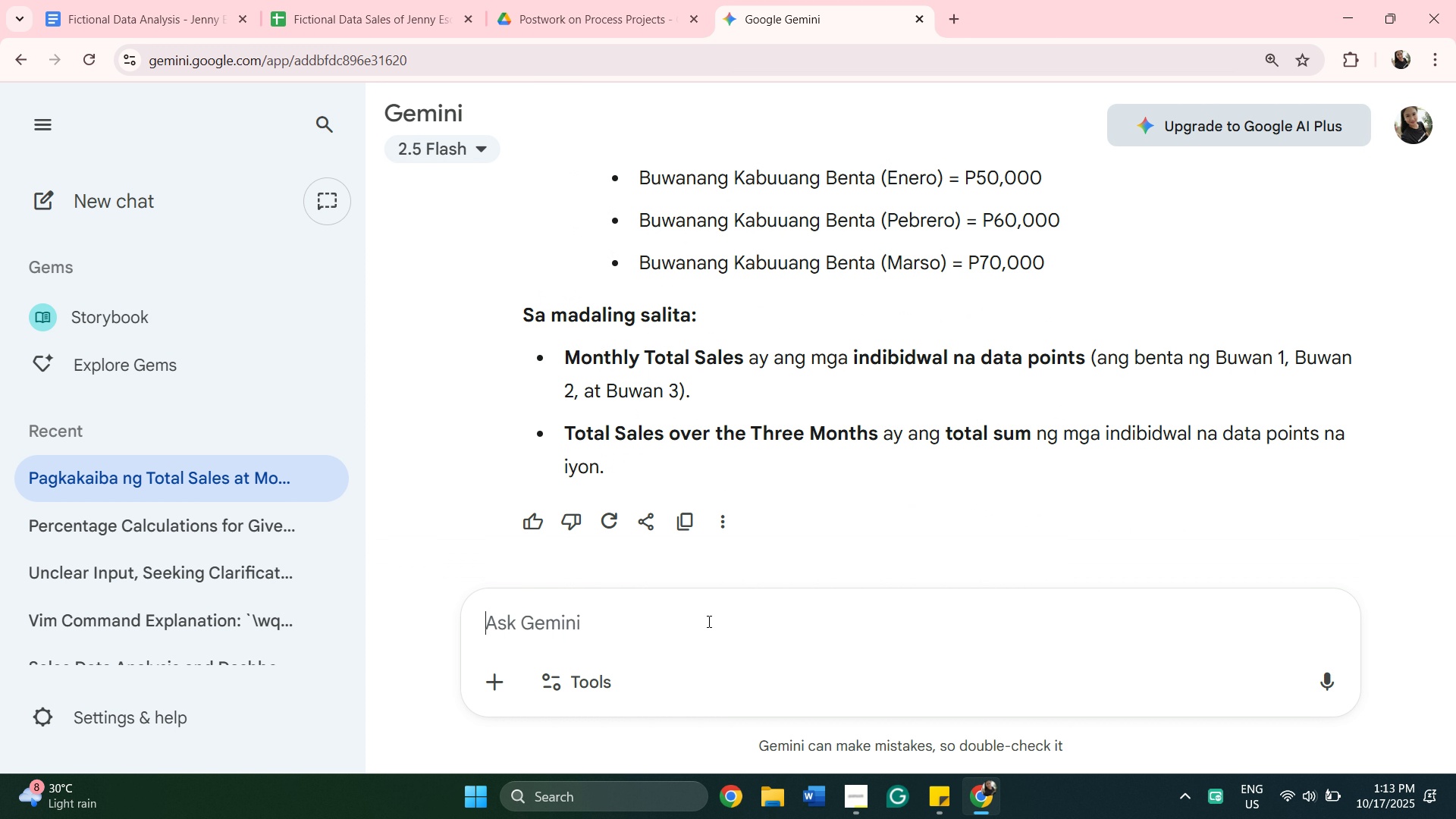 
type(Salamat)
 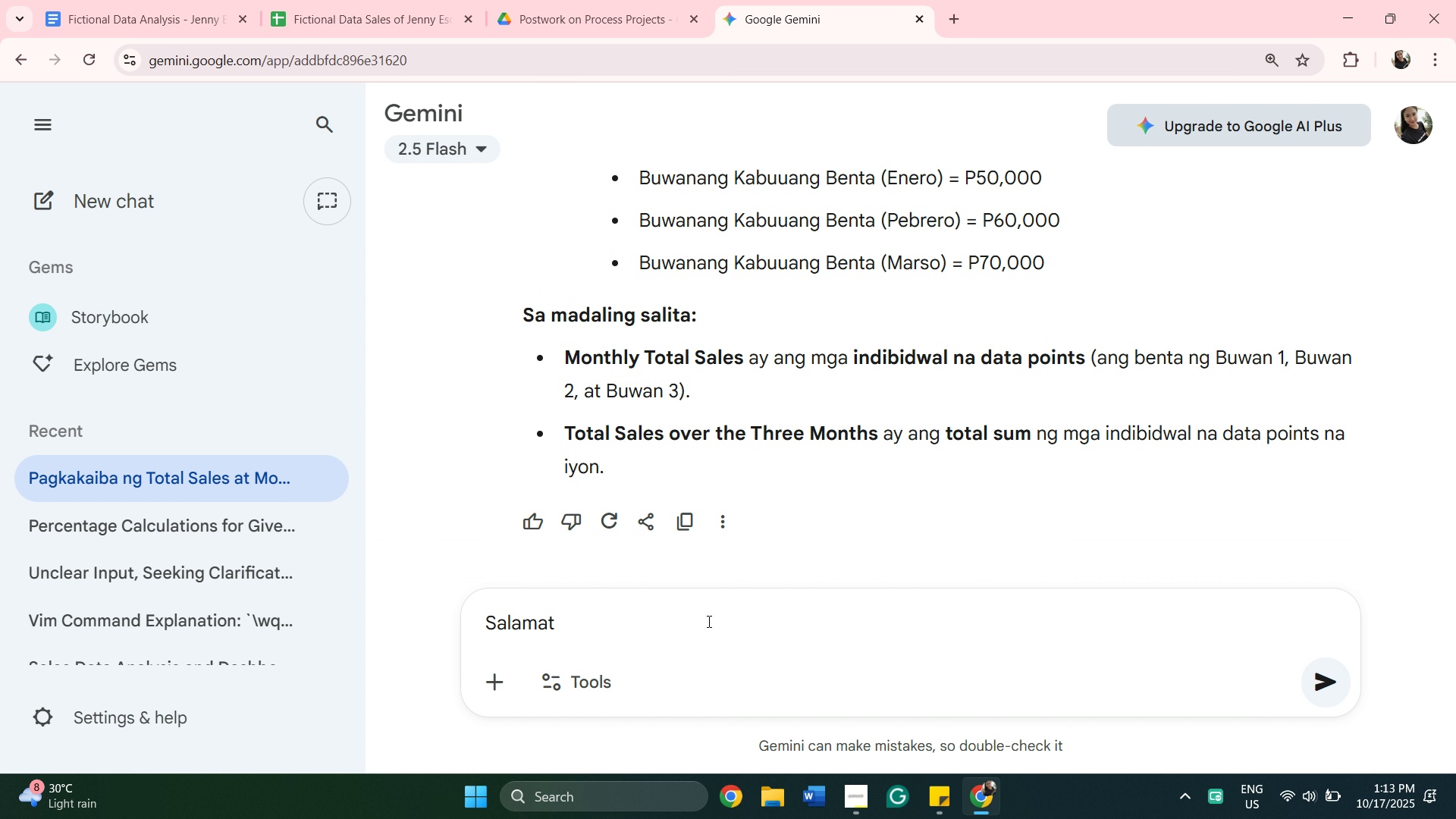 
key(Enter)
 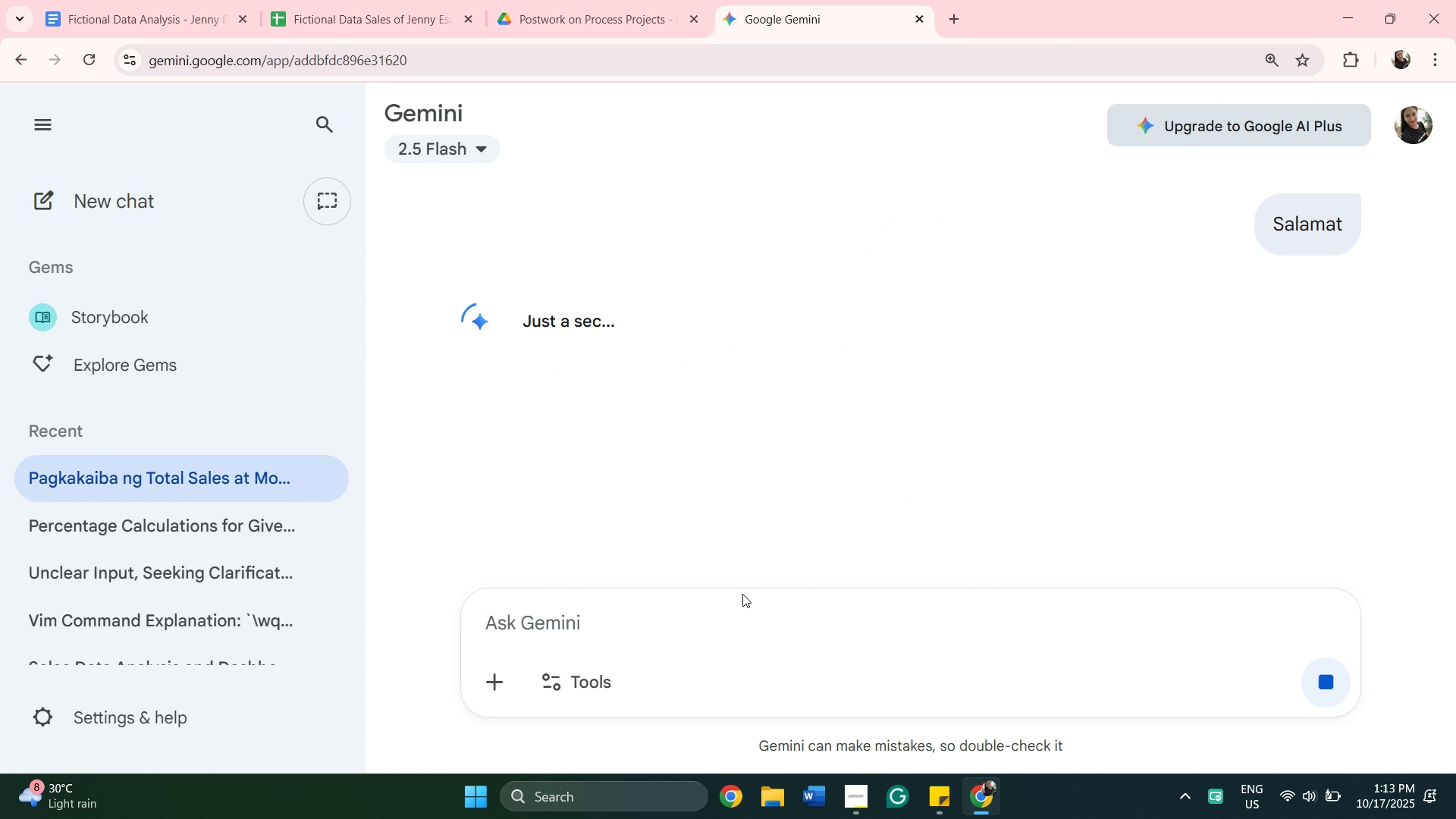 
scroll: coordinate [742, 485], scroll_direction: up, amount: 8.0
 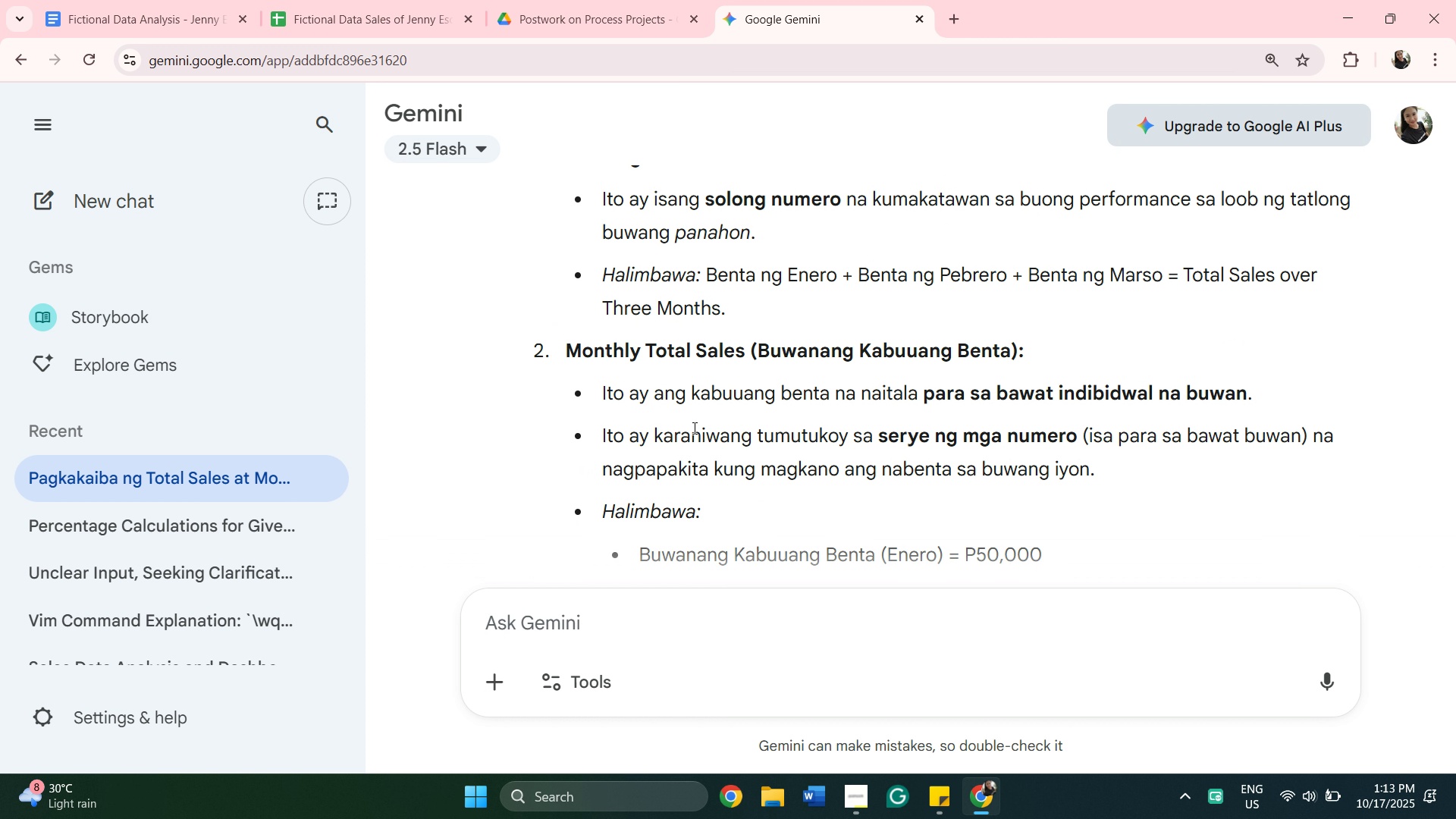 
scroll: coordinate [693, 428], scroll_direction: down, amount: 3.0
 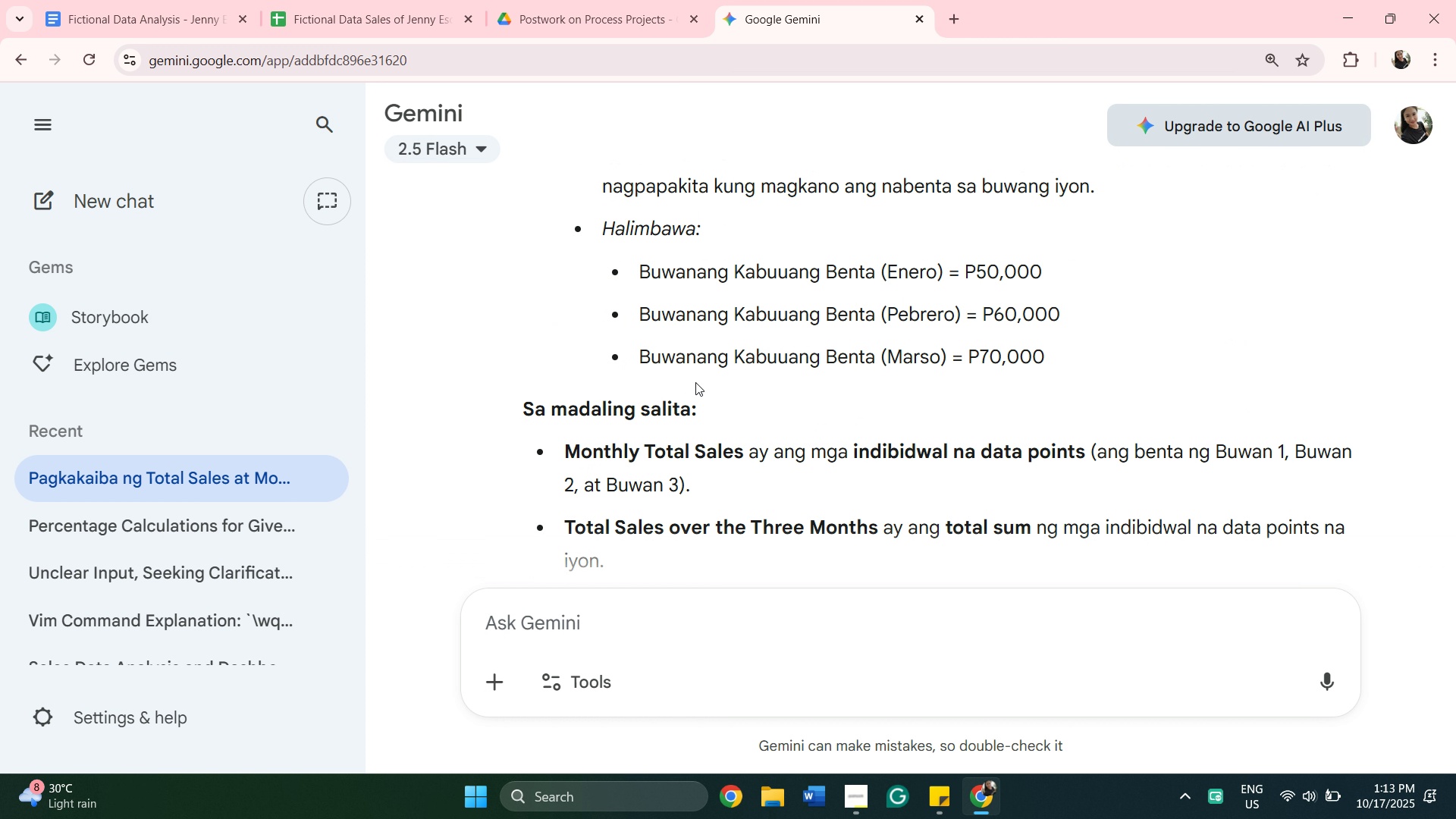 
scroll: coordinate [573, 264], scroll_direction: up, amount: 6.0
 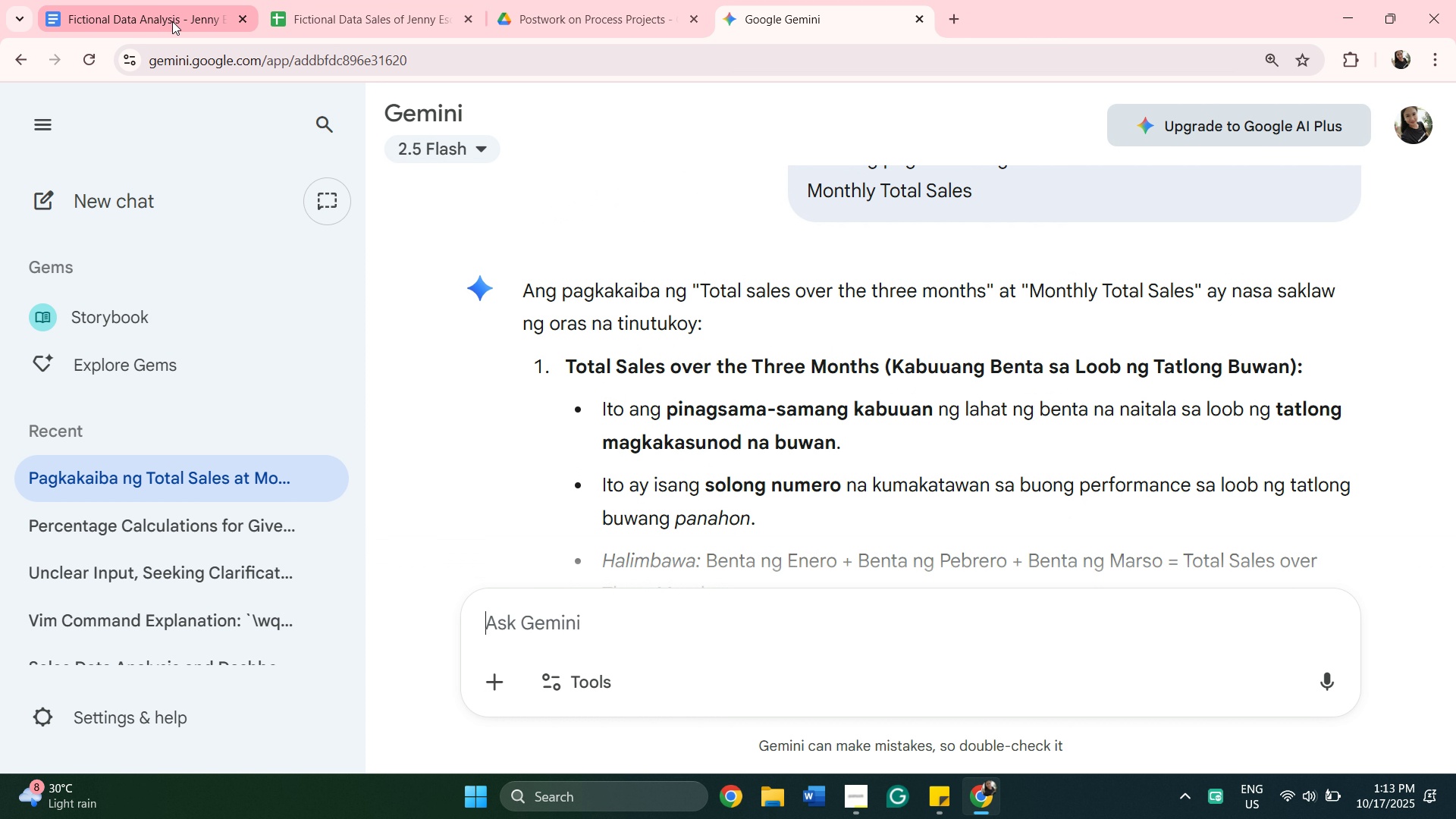 
left_click([172, 21])
 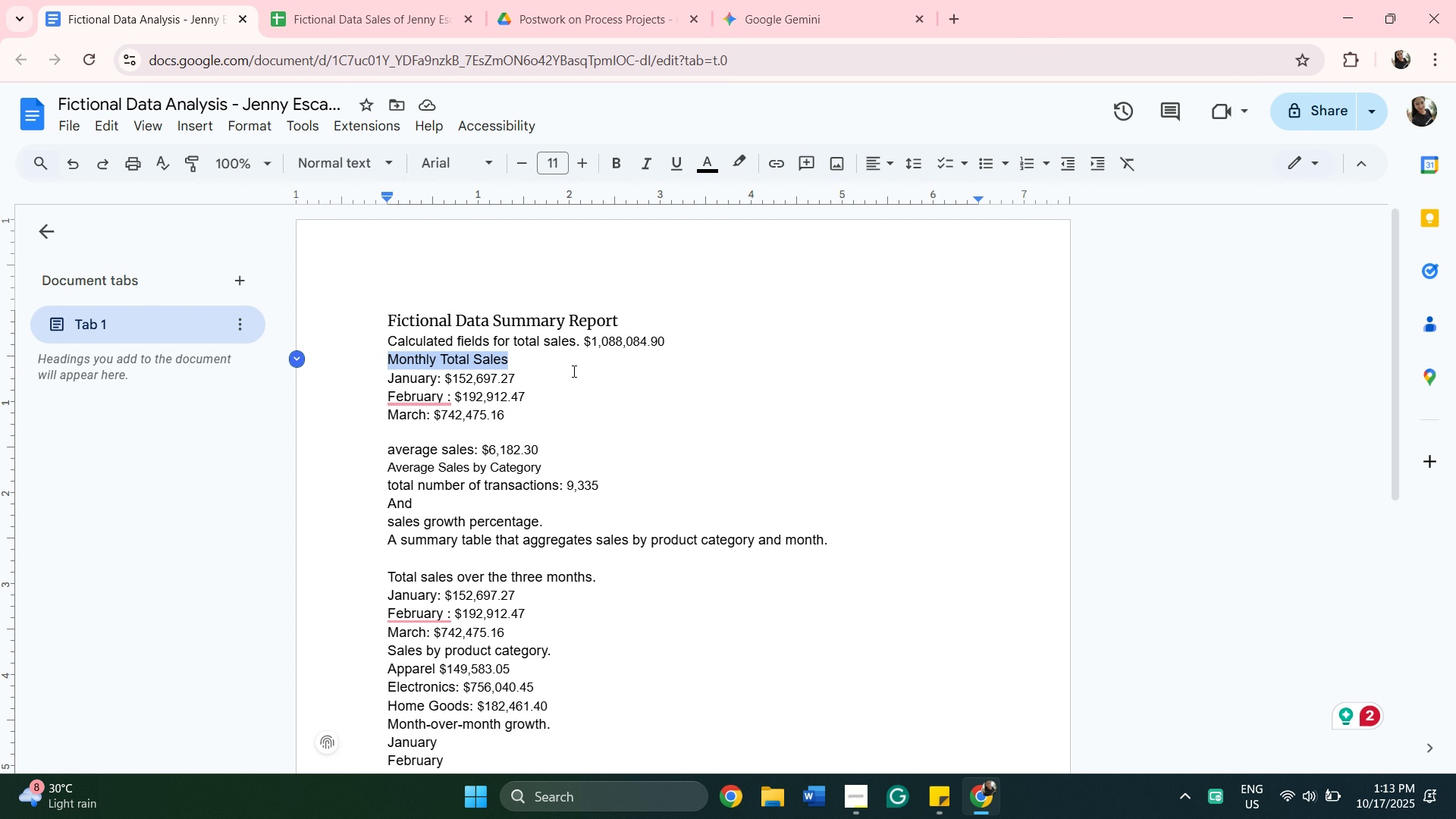 
left_click([573, 371])
 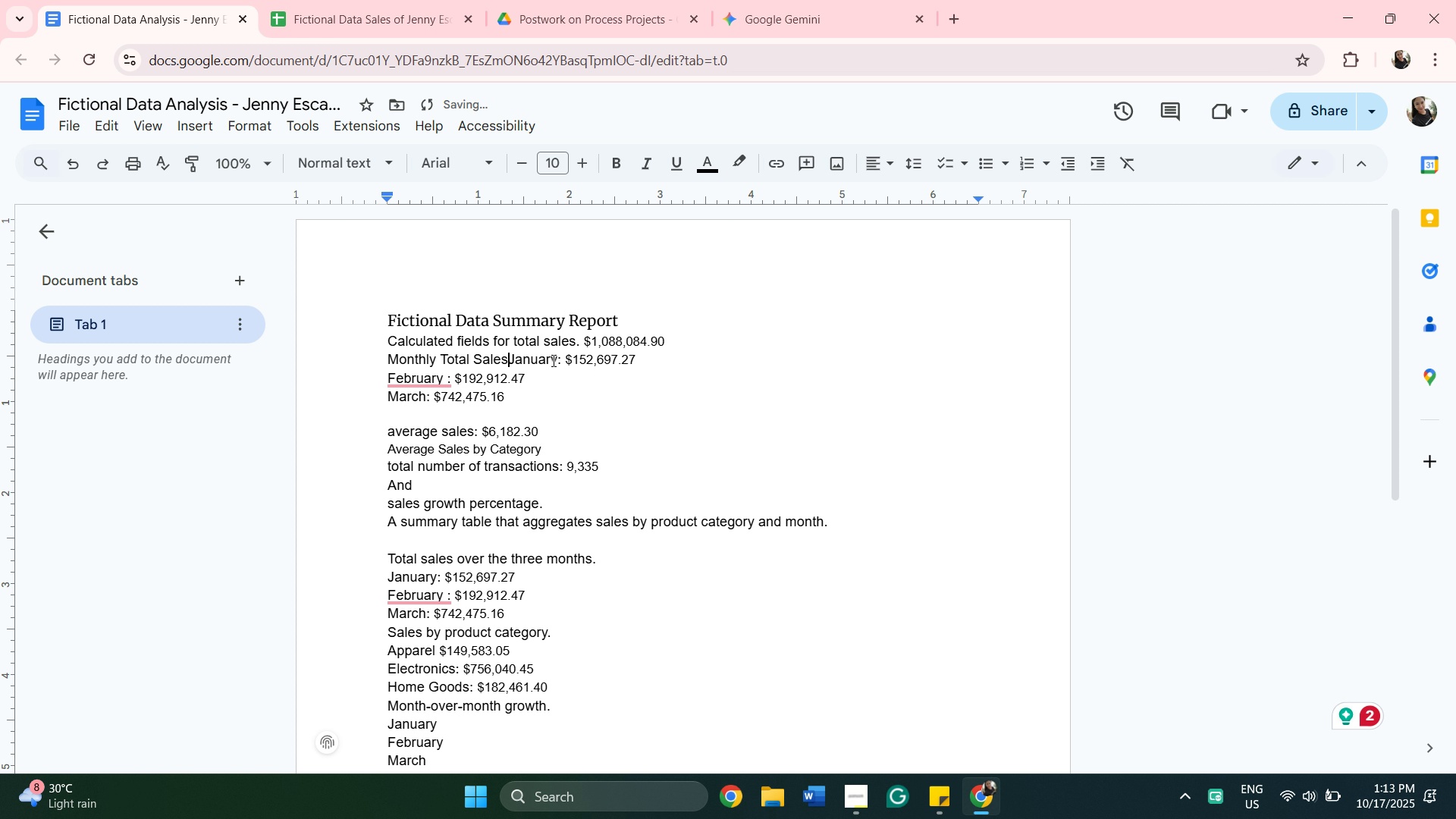 
key(Backspace)
 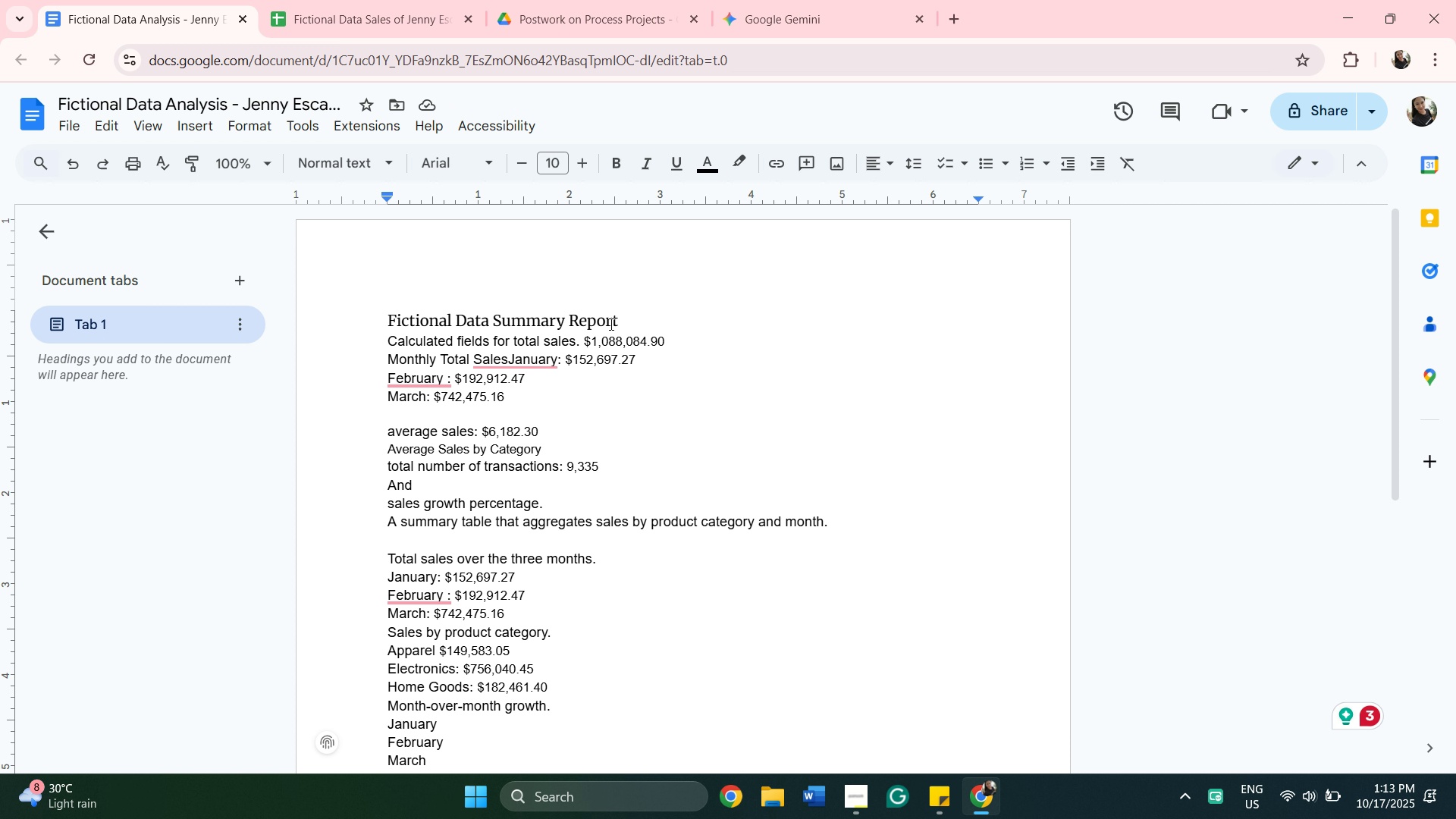 
wait(7.46)
 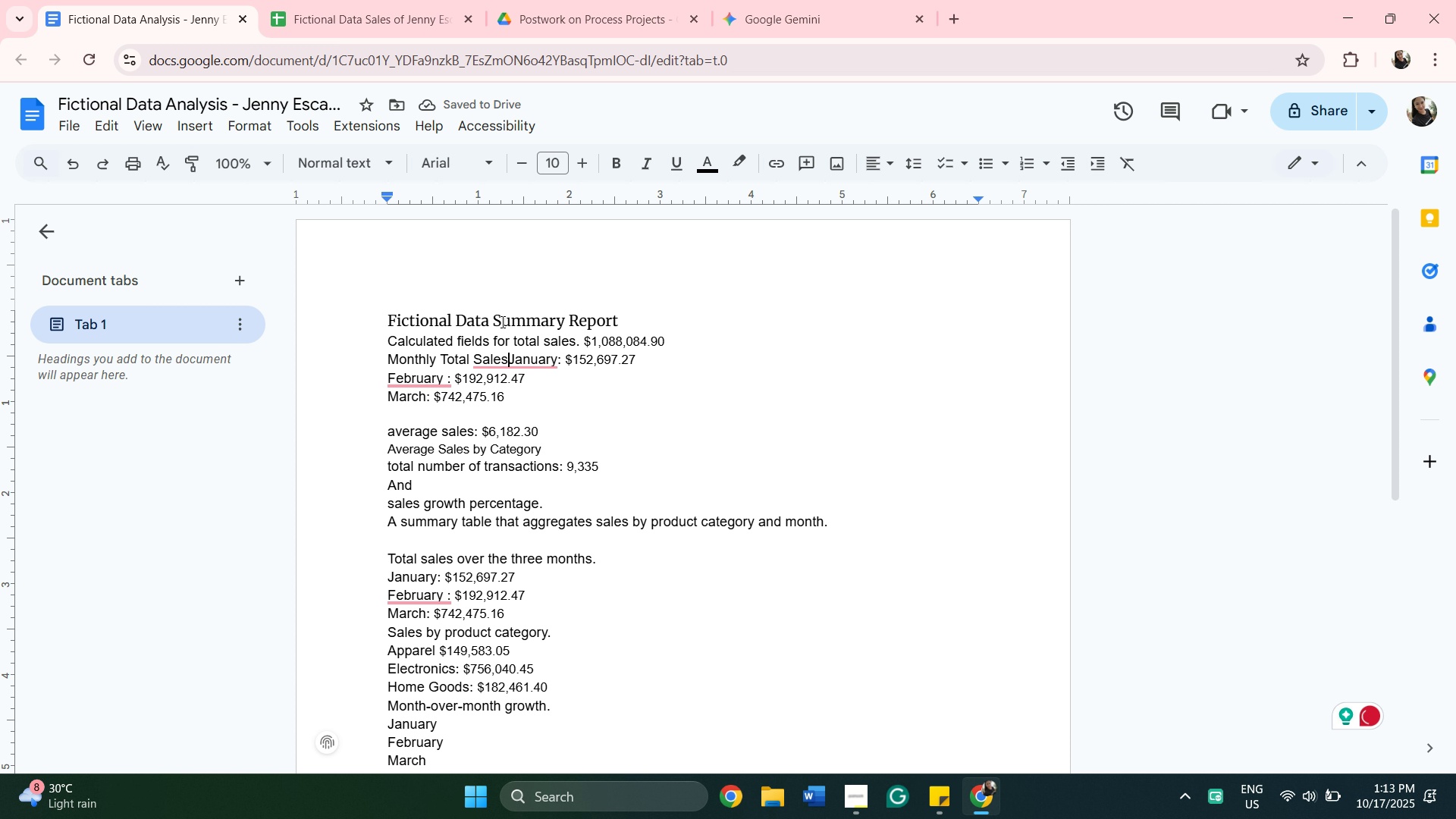 
left_click([580, 341])
 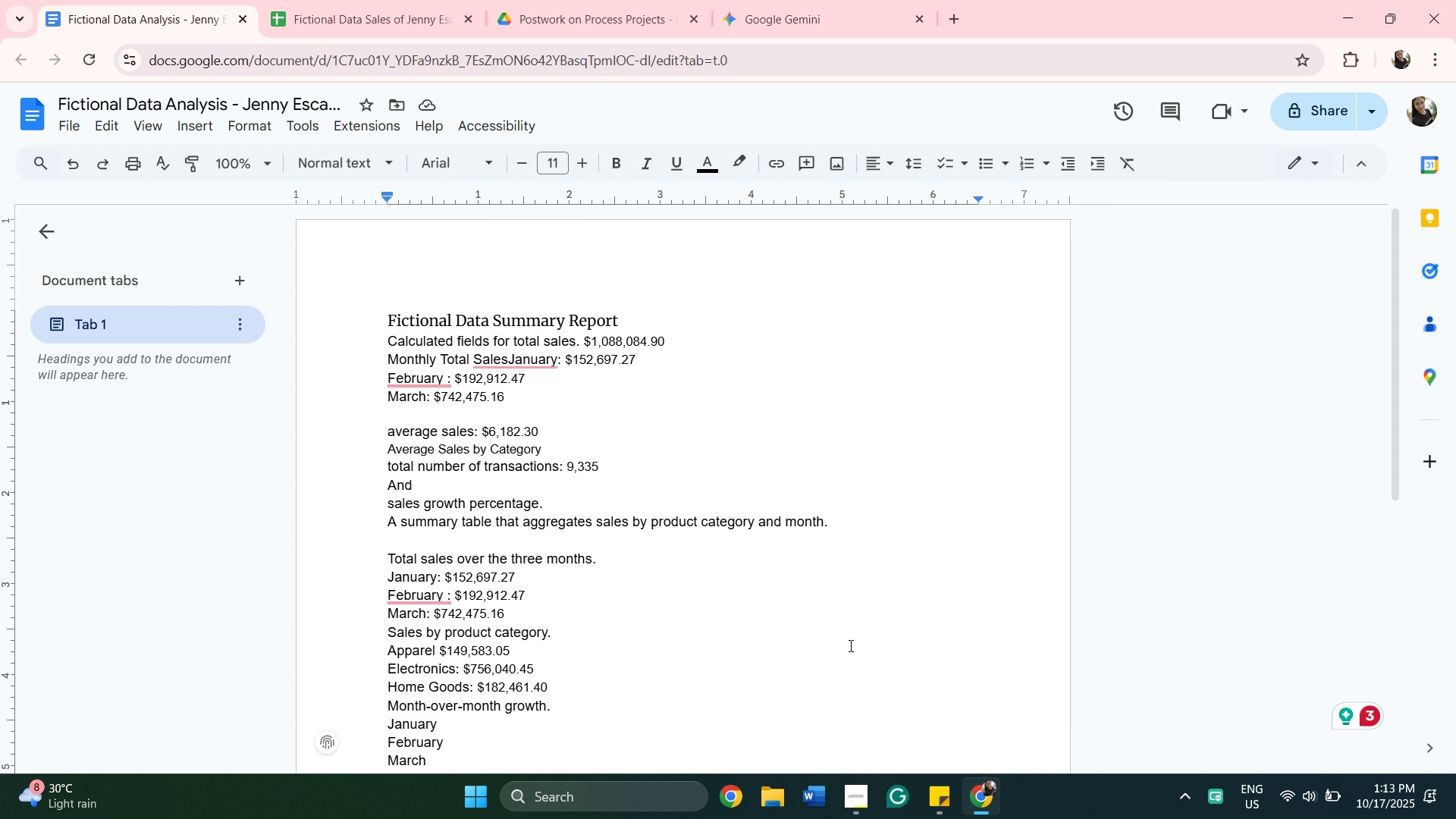 
wait(8.64)
 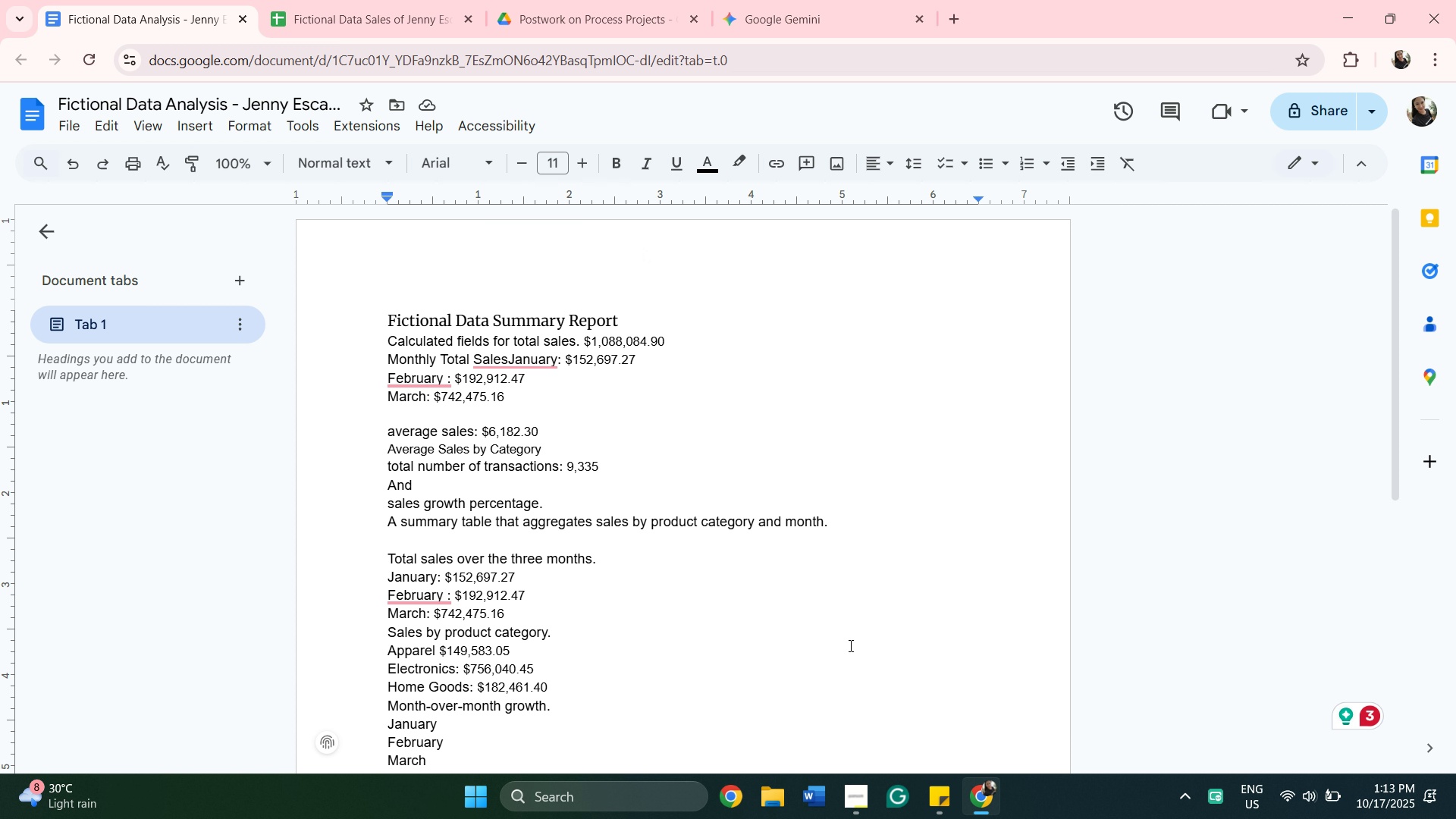 
scroll: coordinate [852, 540], scroll_direction: down, amount: 5.0
 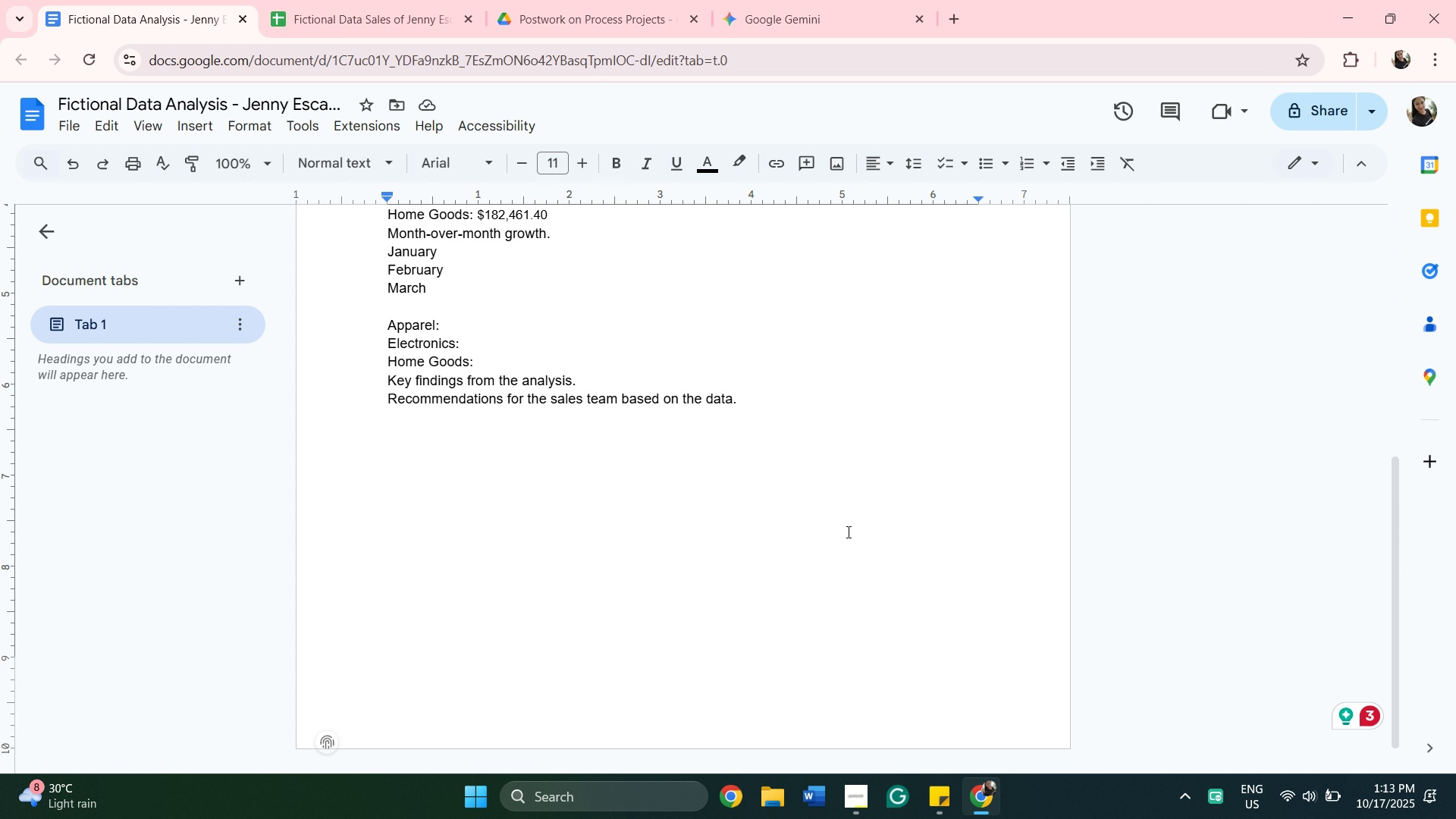 
scroll: coordinate [845, 529], scroll_direction: up, amount: 4.0
 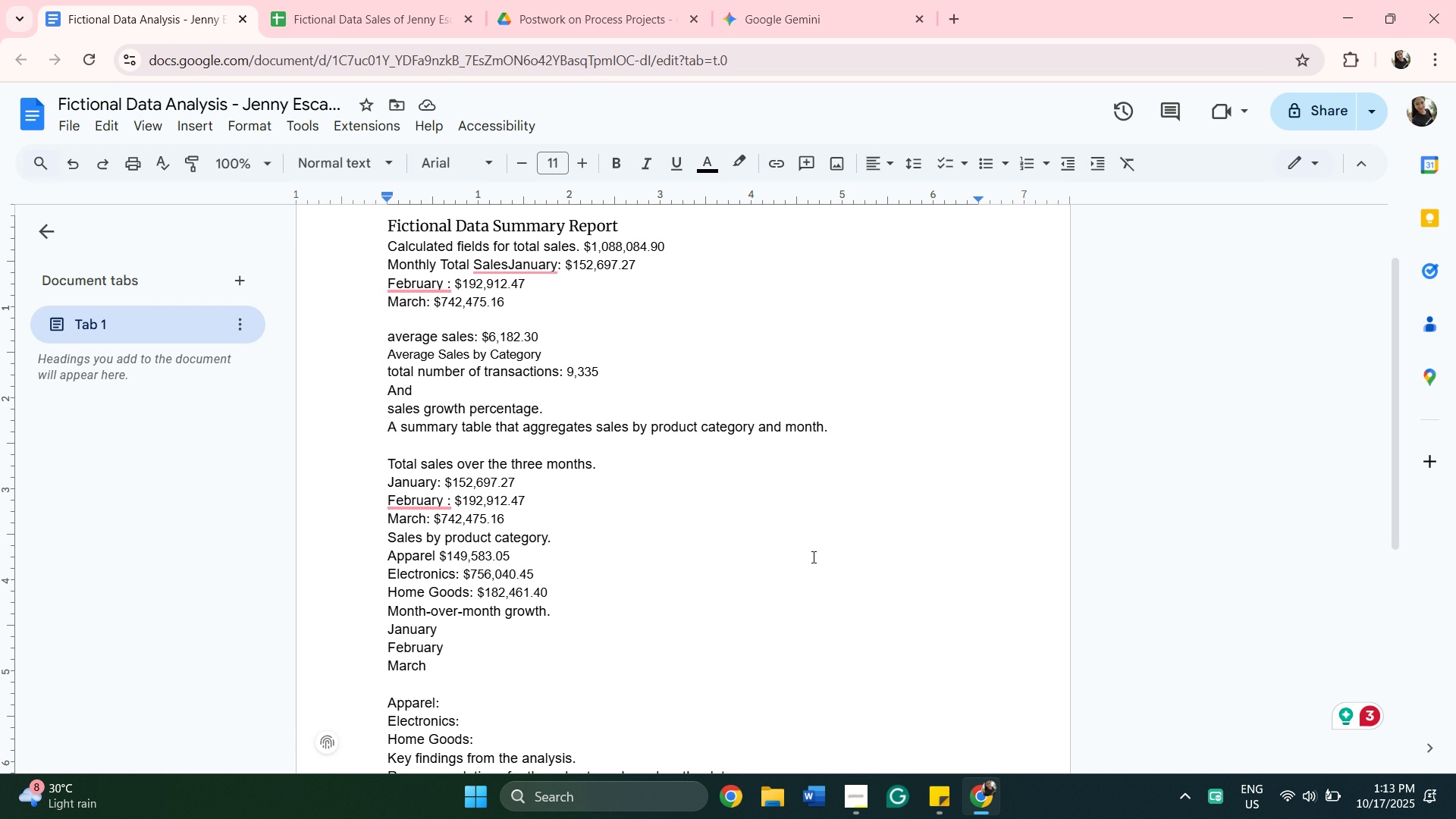 
mouse_move([883, 785])
 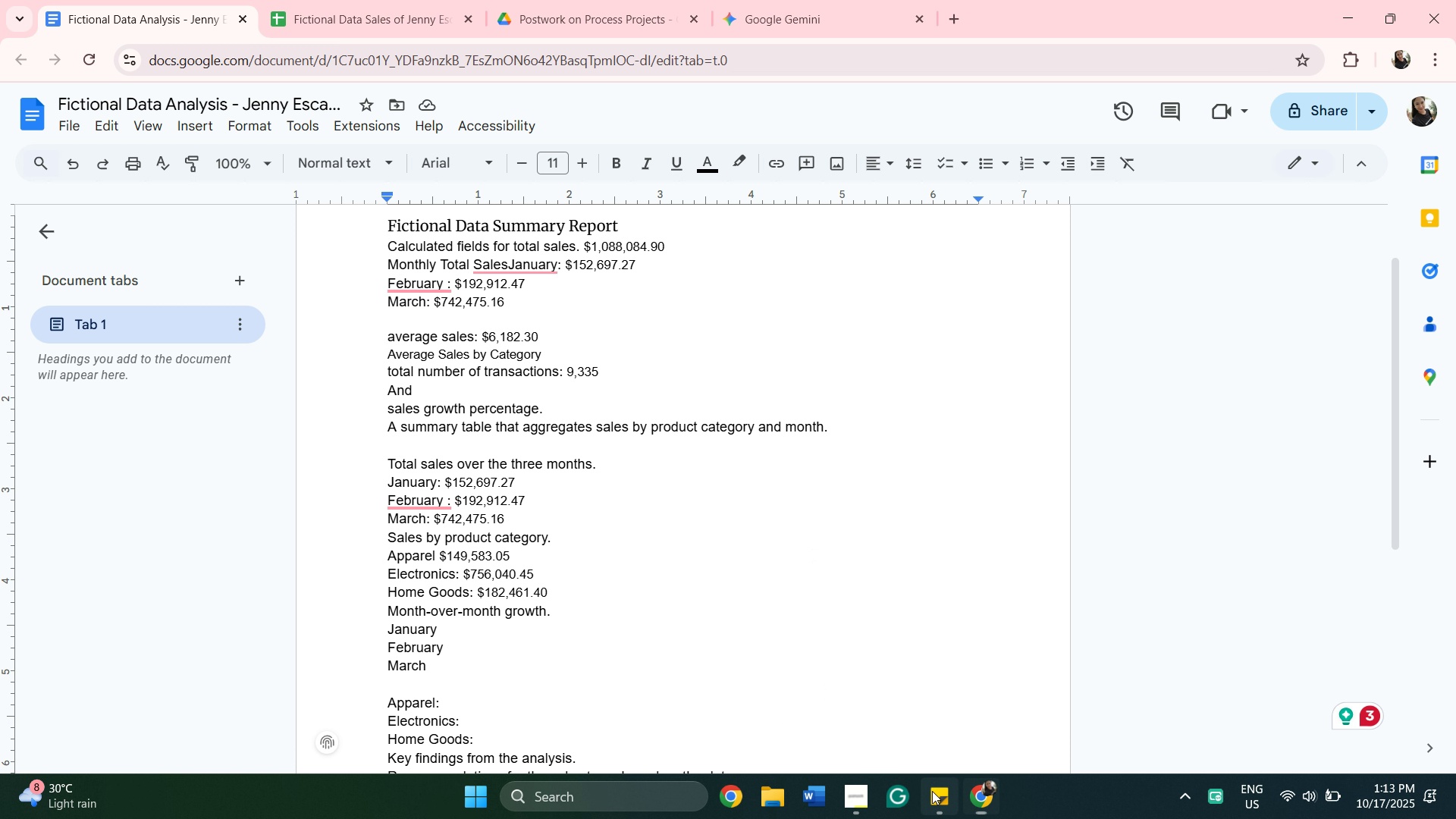 
left_click([932, 791])
 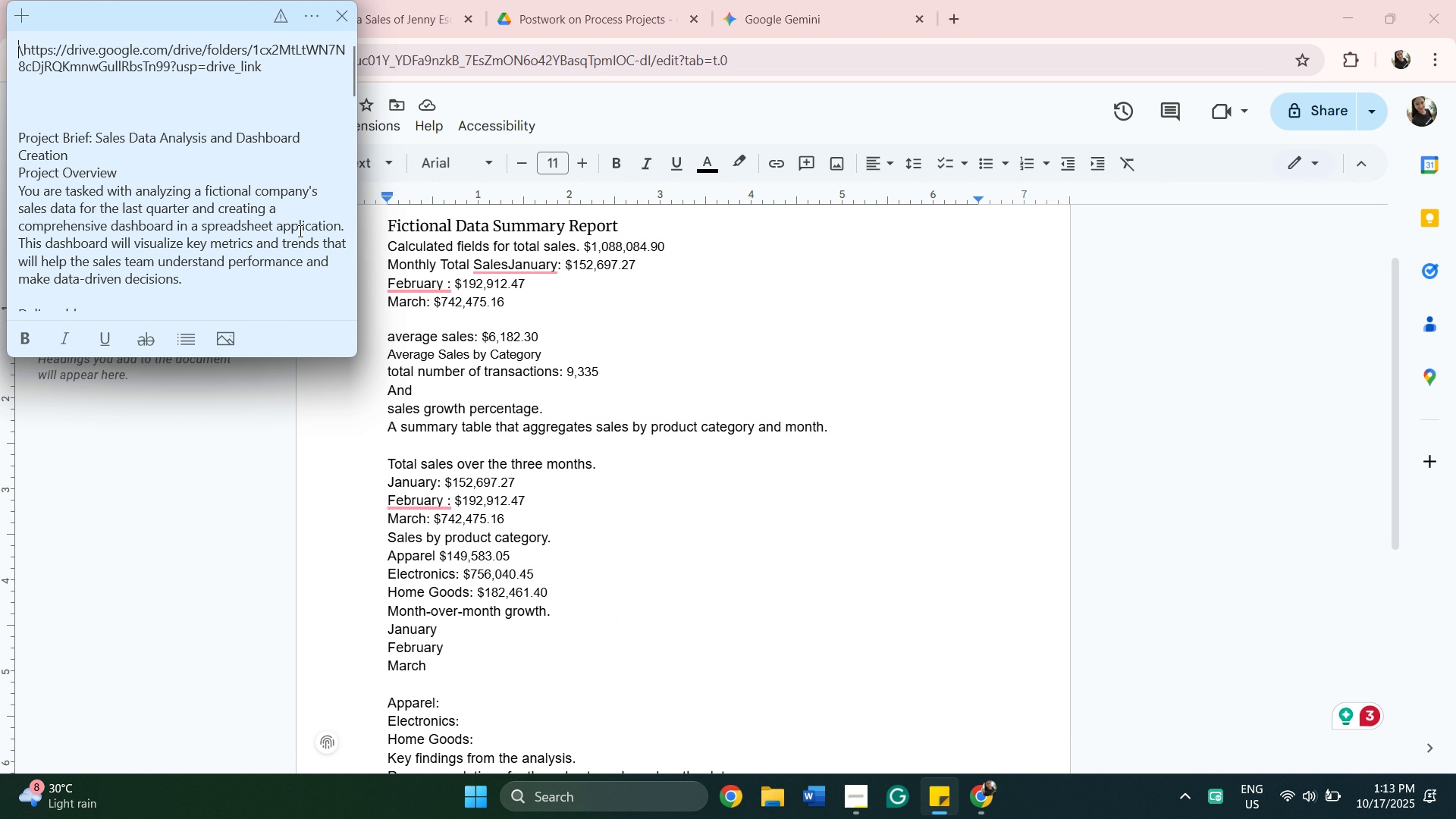 
wait(5.48)
 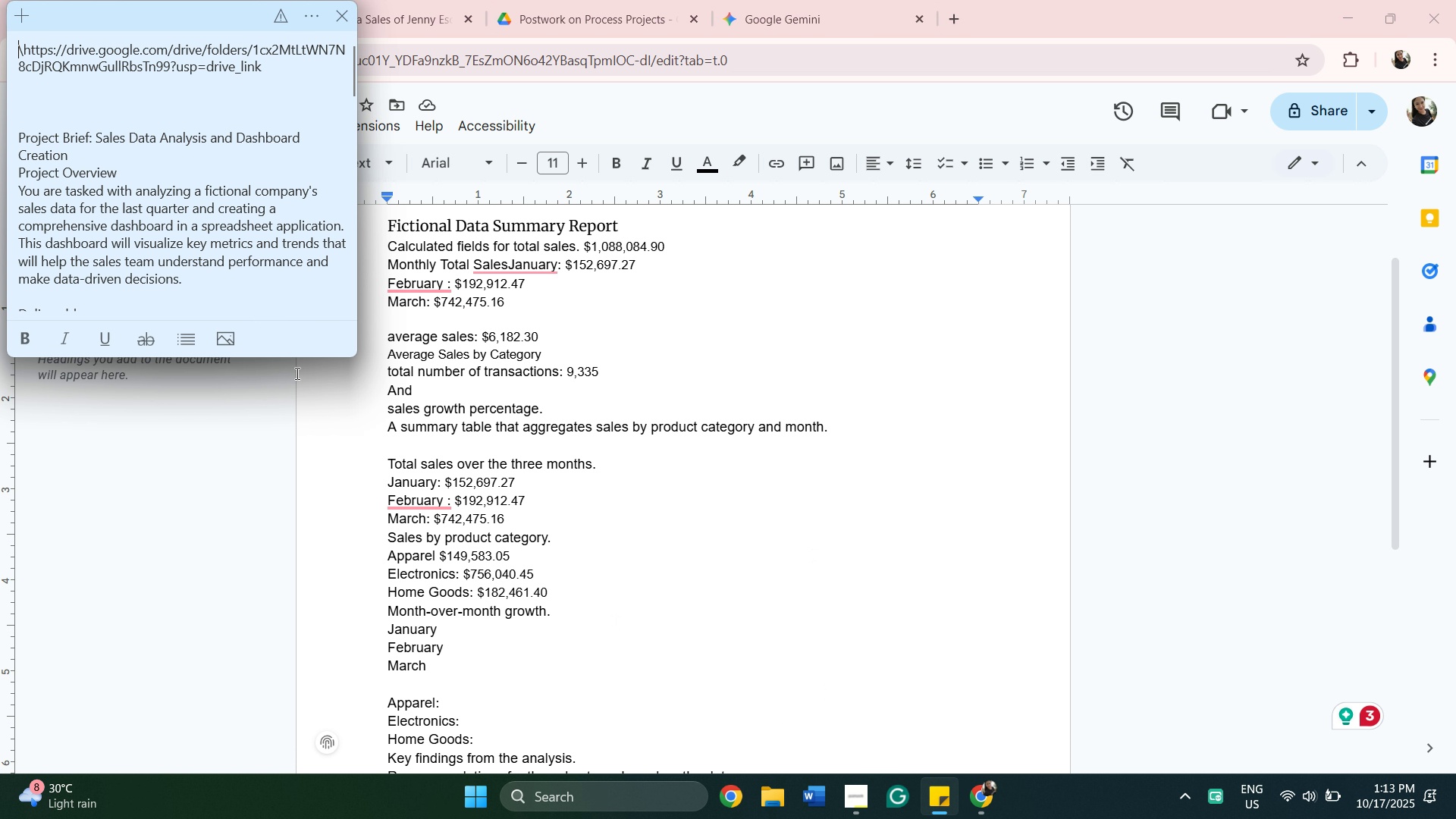 
scroll: coordinate [265, 259], scroll_direction: down, amount: 5.0
 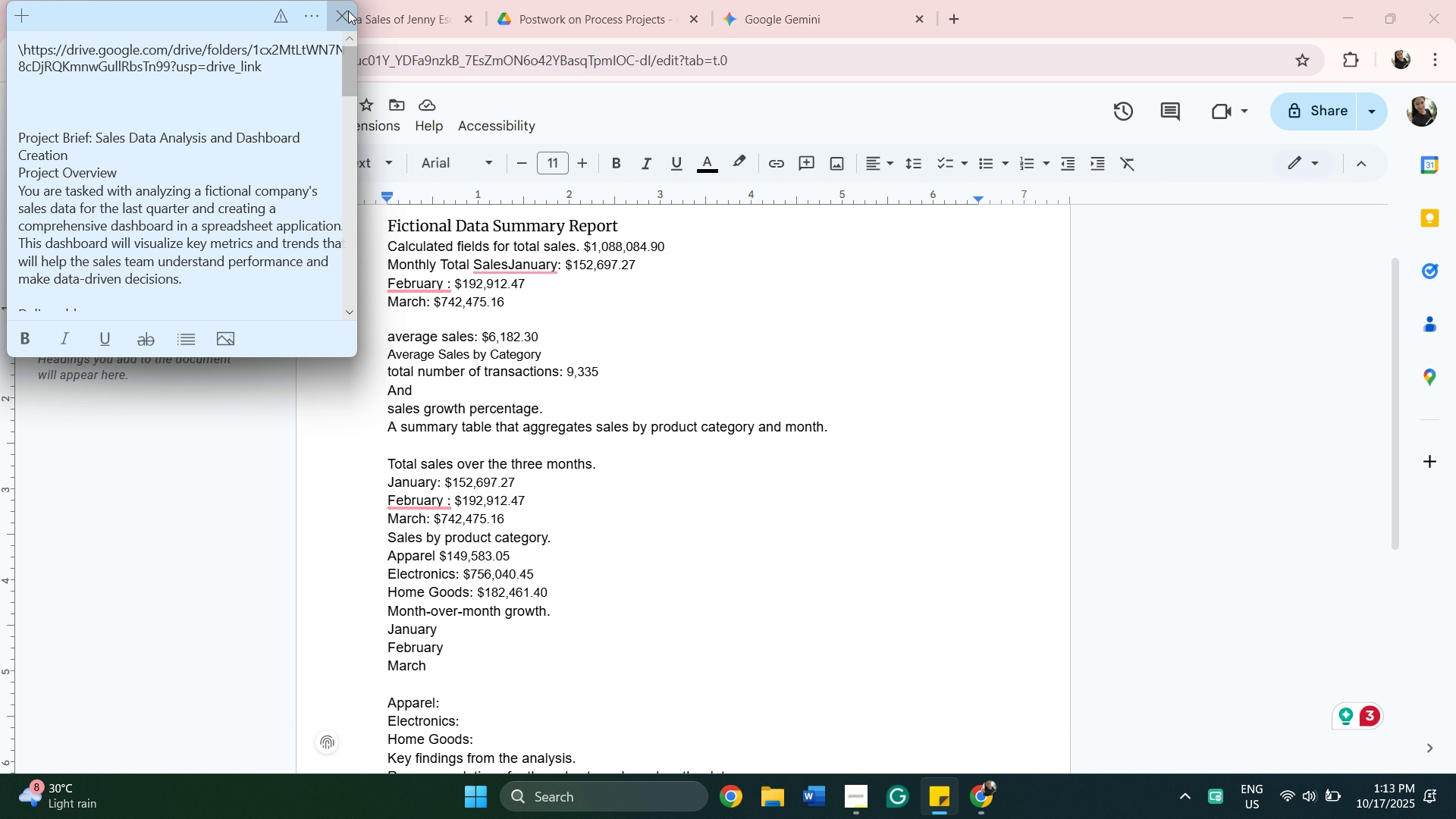 
wait(7.19)
 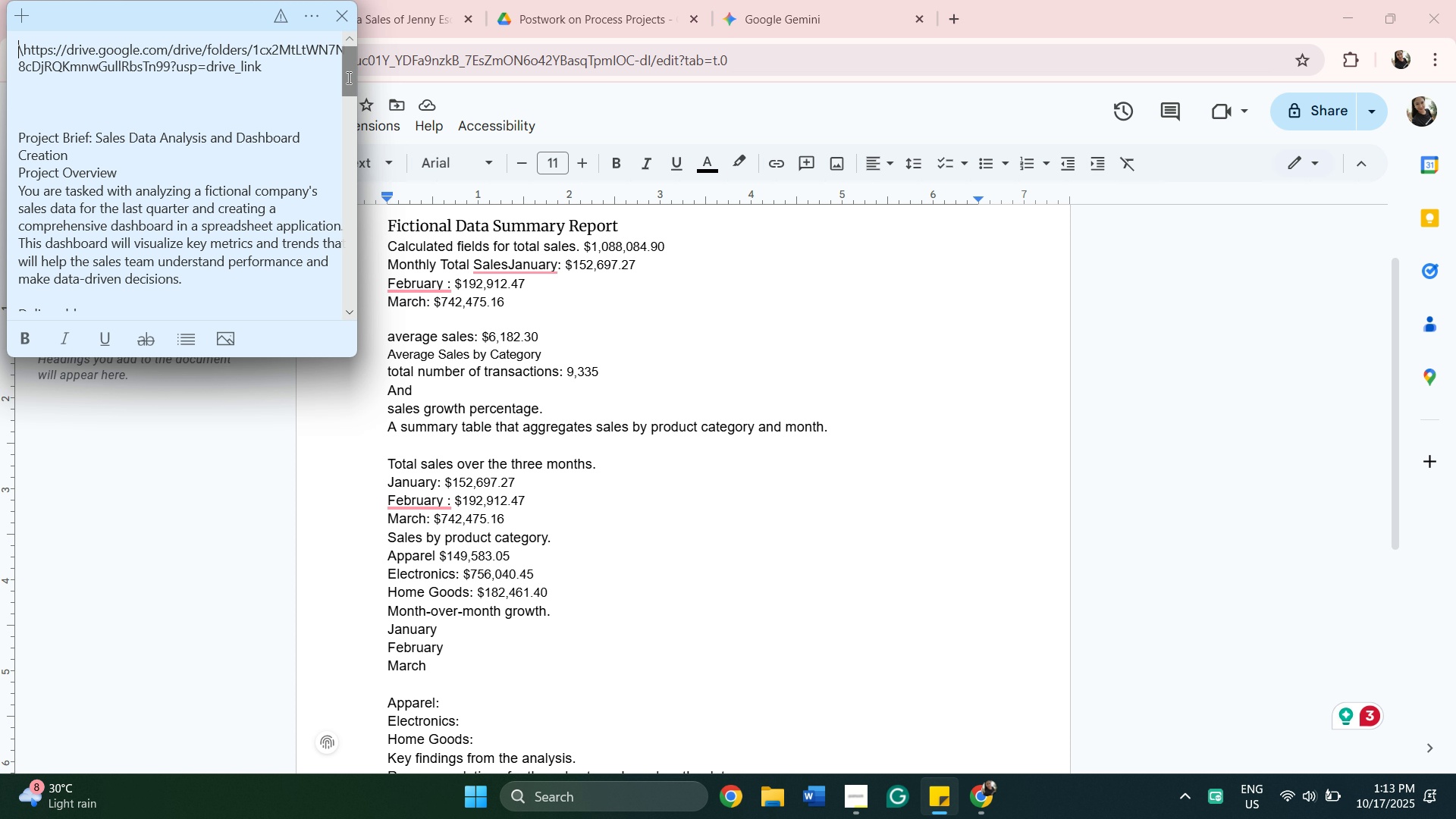 
left_click([381, 0])
 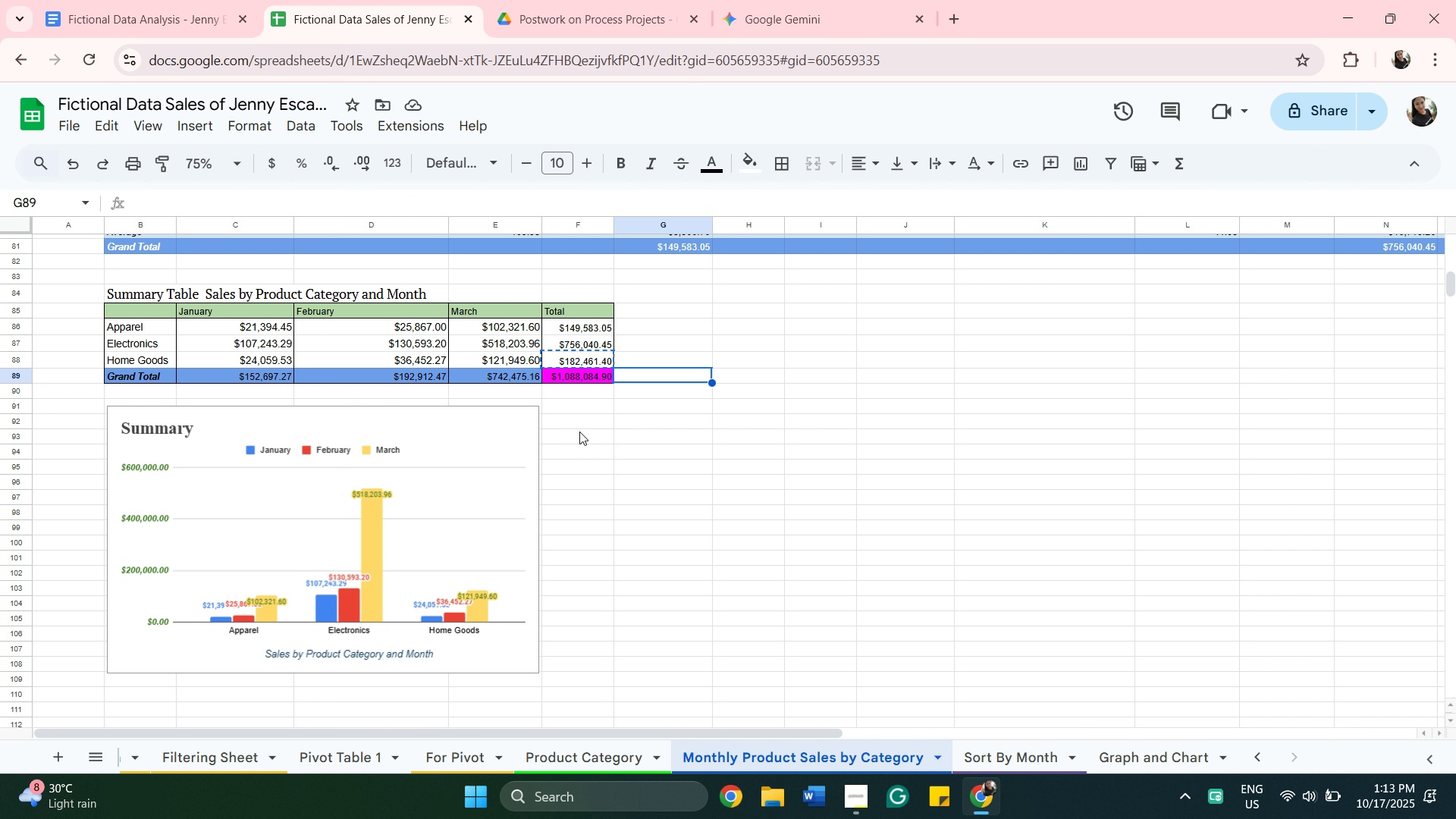 
scroll: coordinate [585, 384], scroll_direction: up, amount: 4.0
 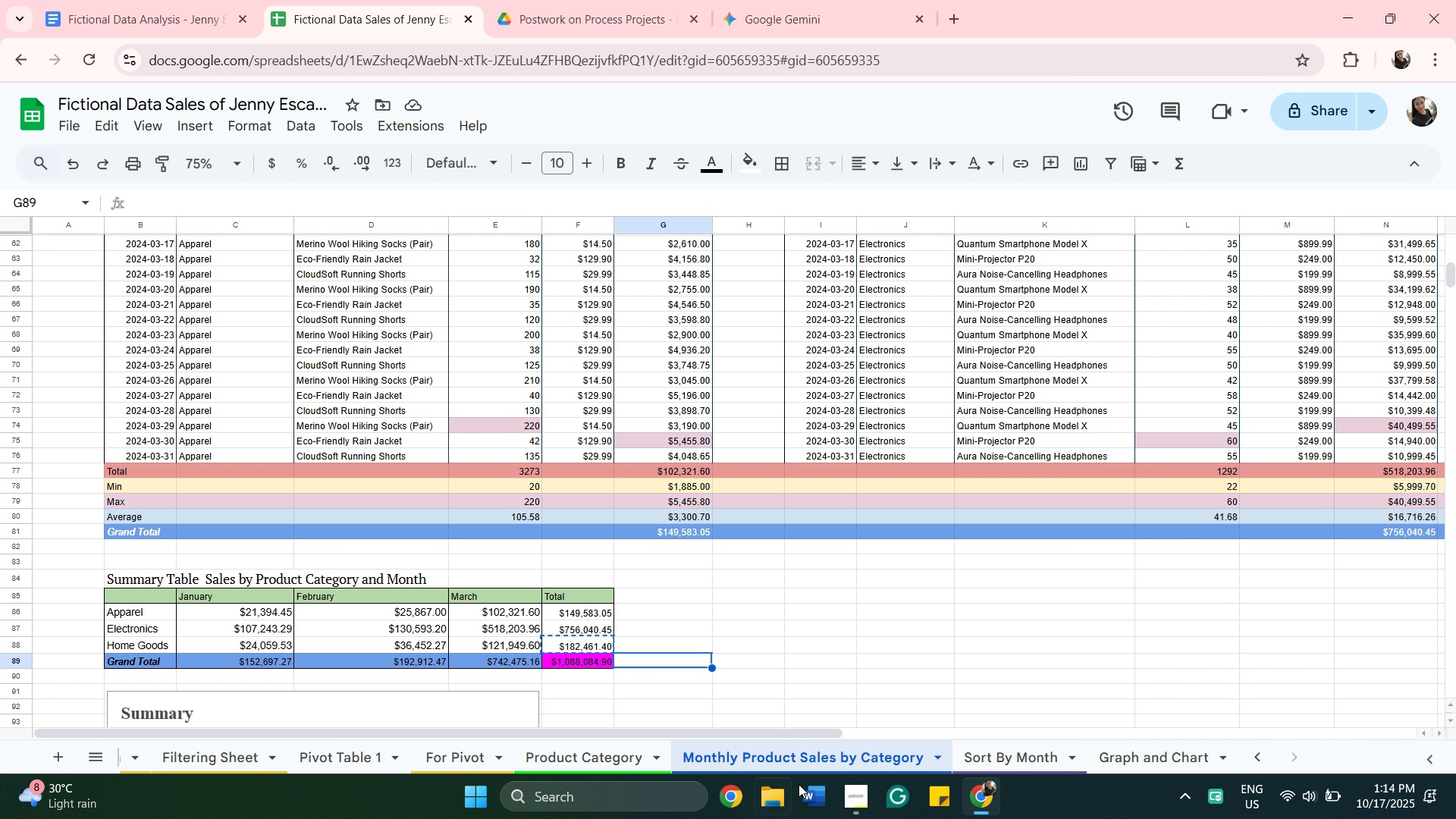 
wait(7.79)
 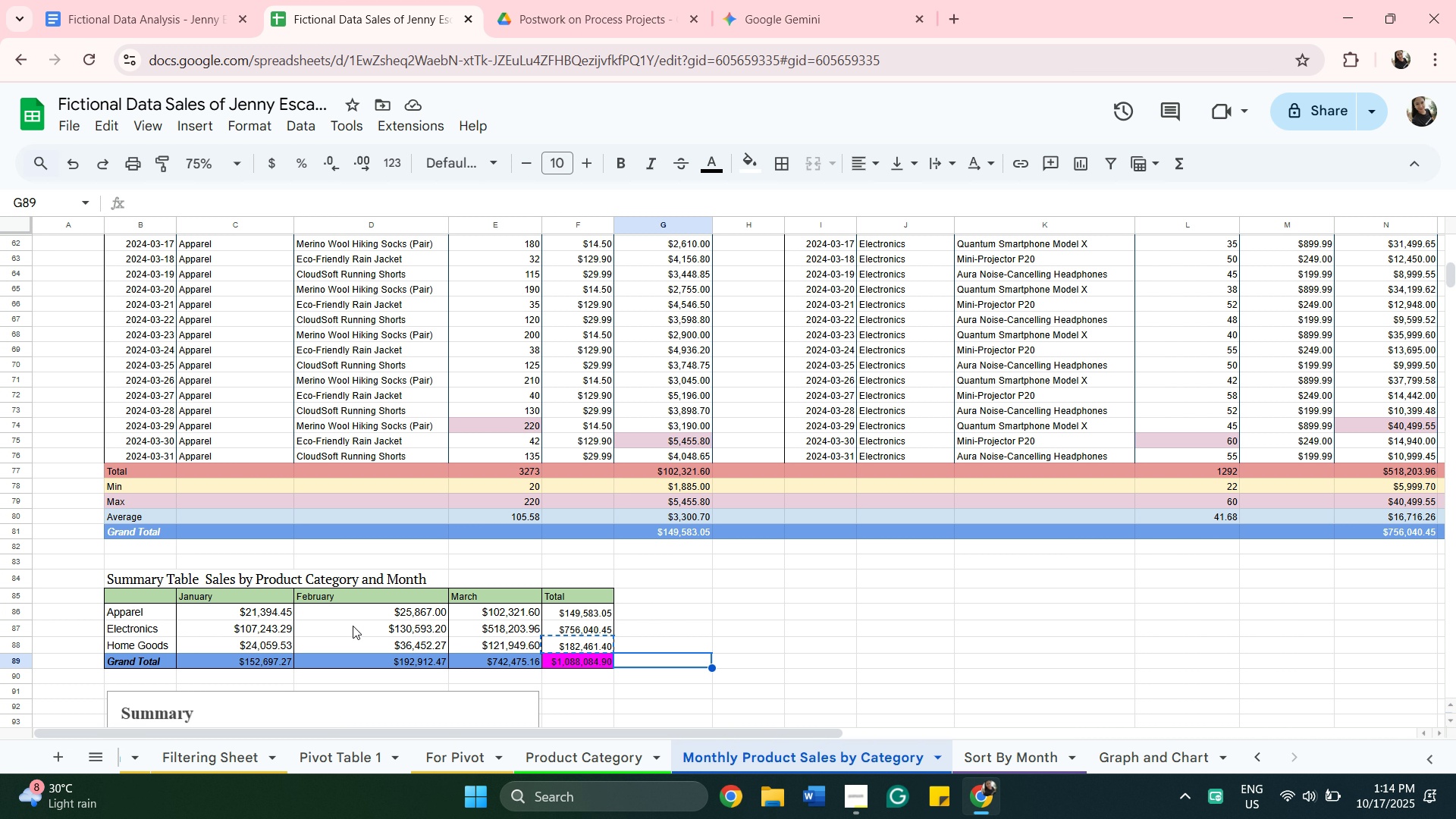 
left_click([988, 762])
 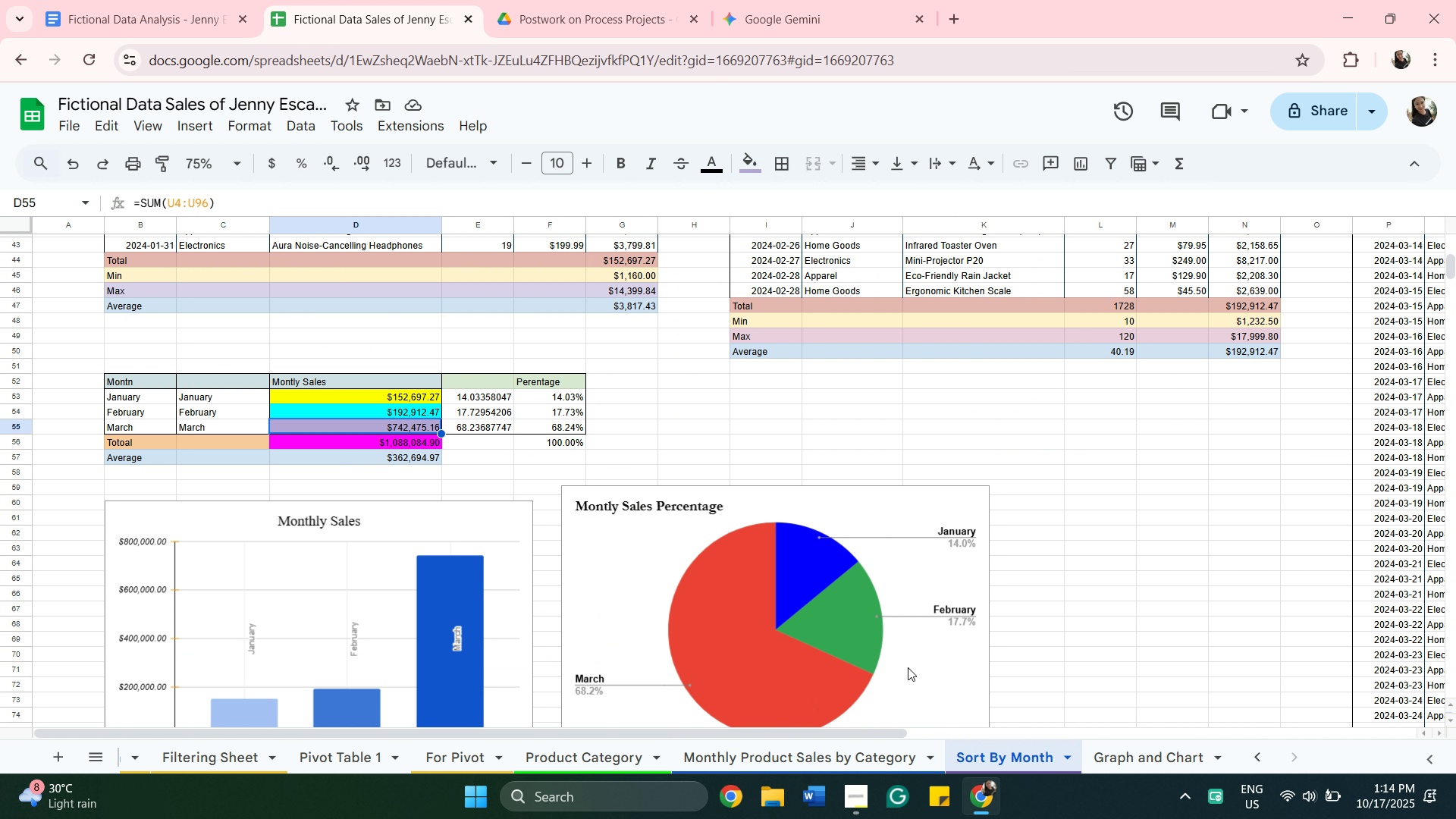 
left_click([935, 427])
 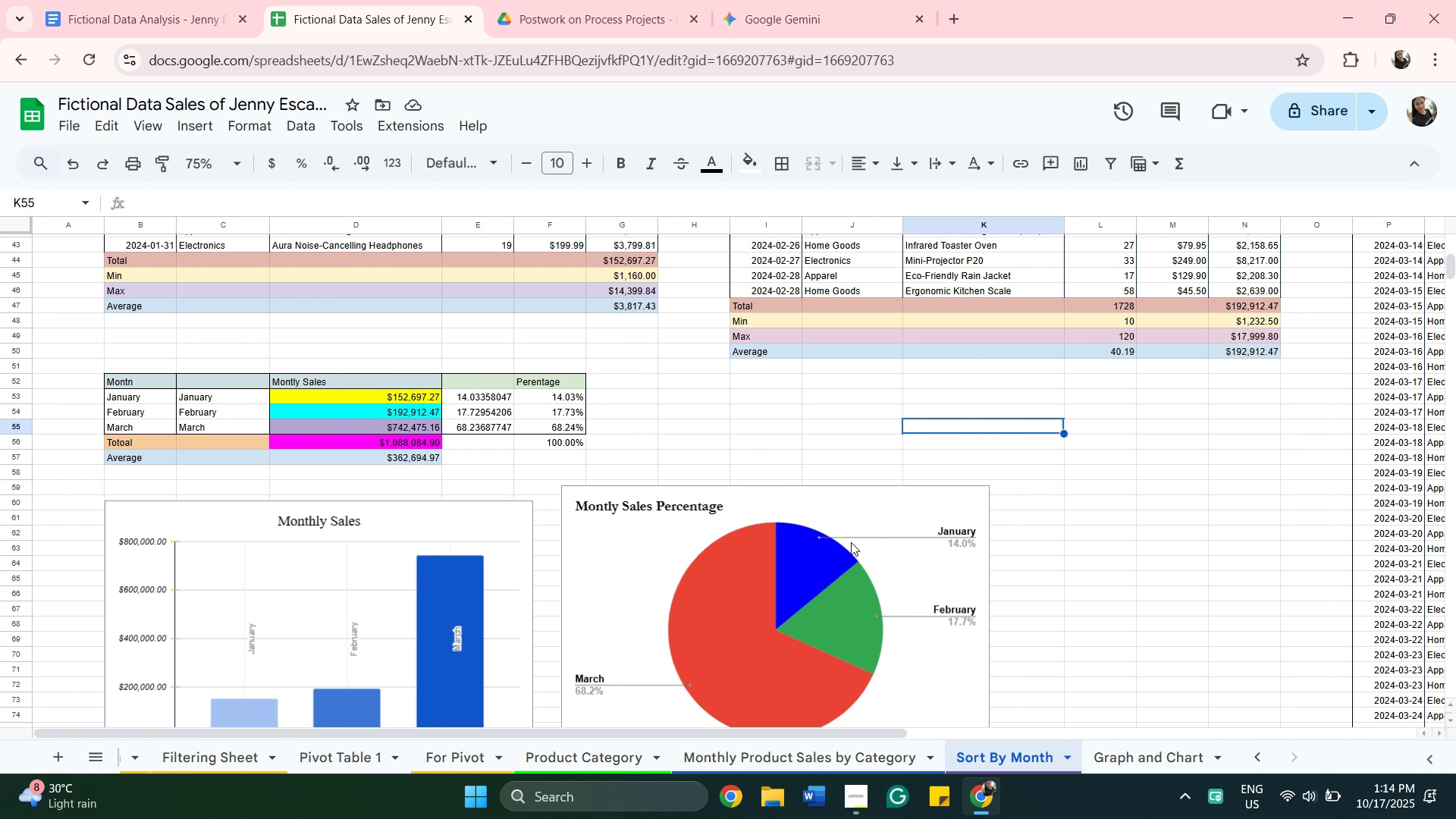 
wait(6.8)
 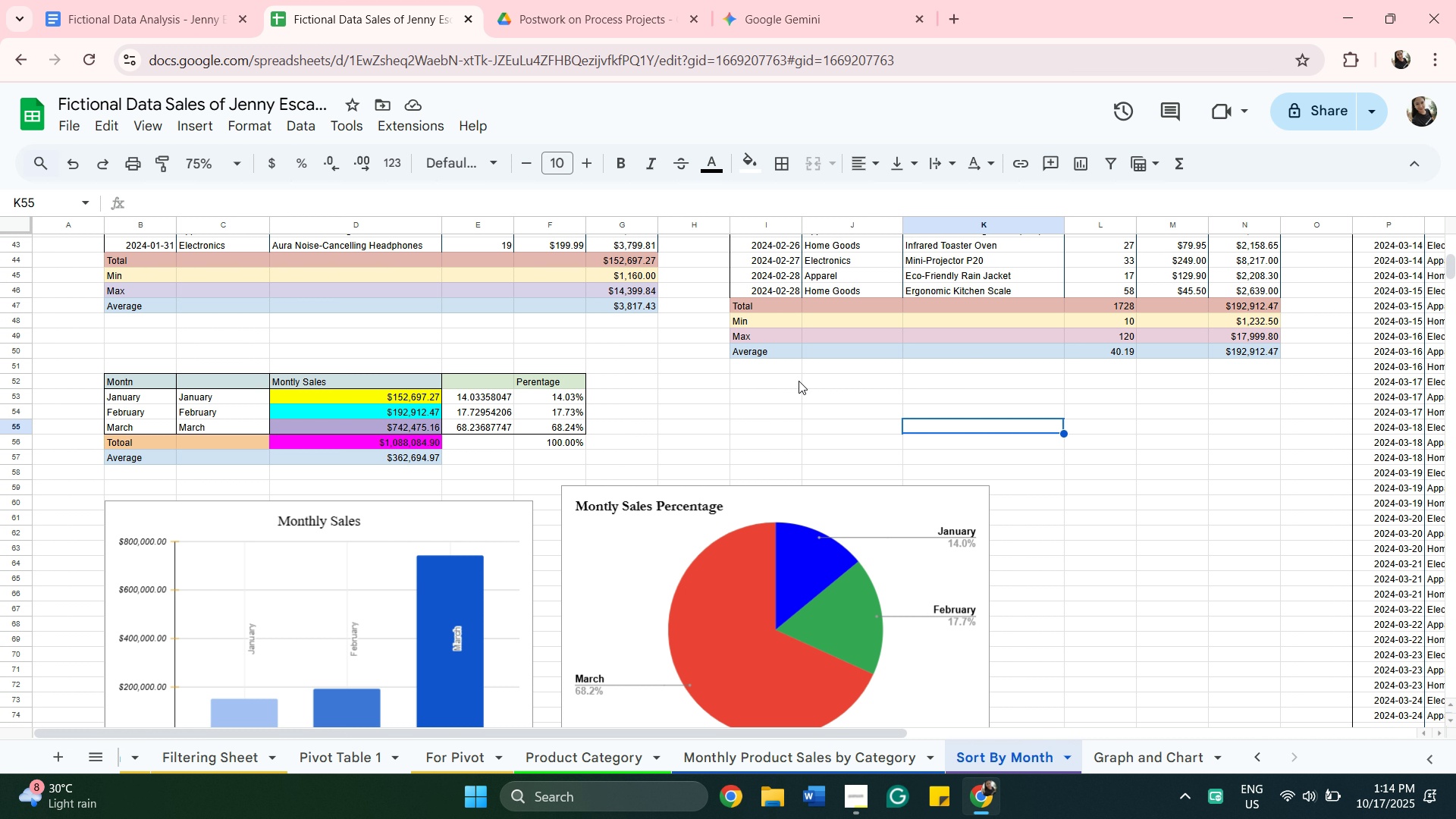 
left_click_drag(start_coordinate=[798, 733], to_coordinate=[957, 719])
 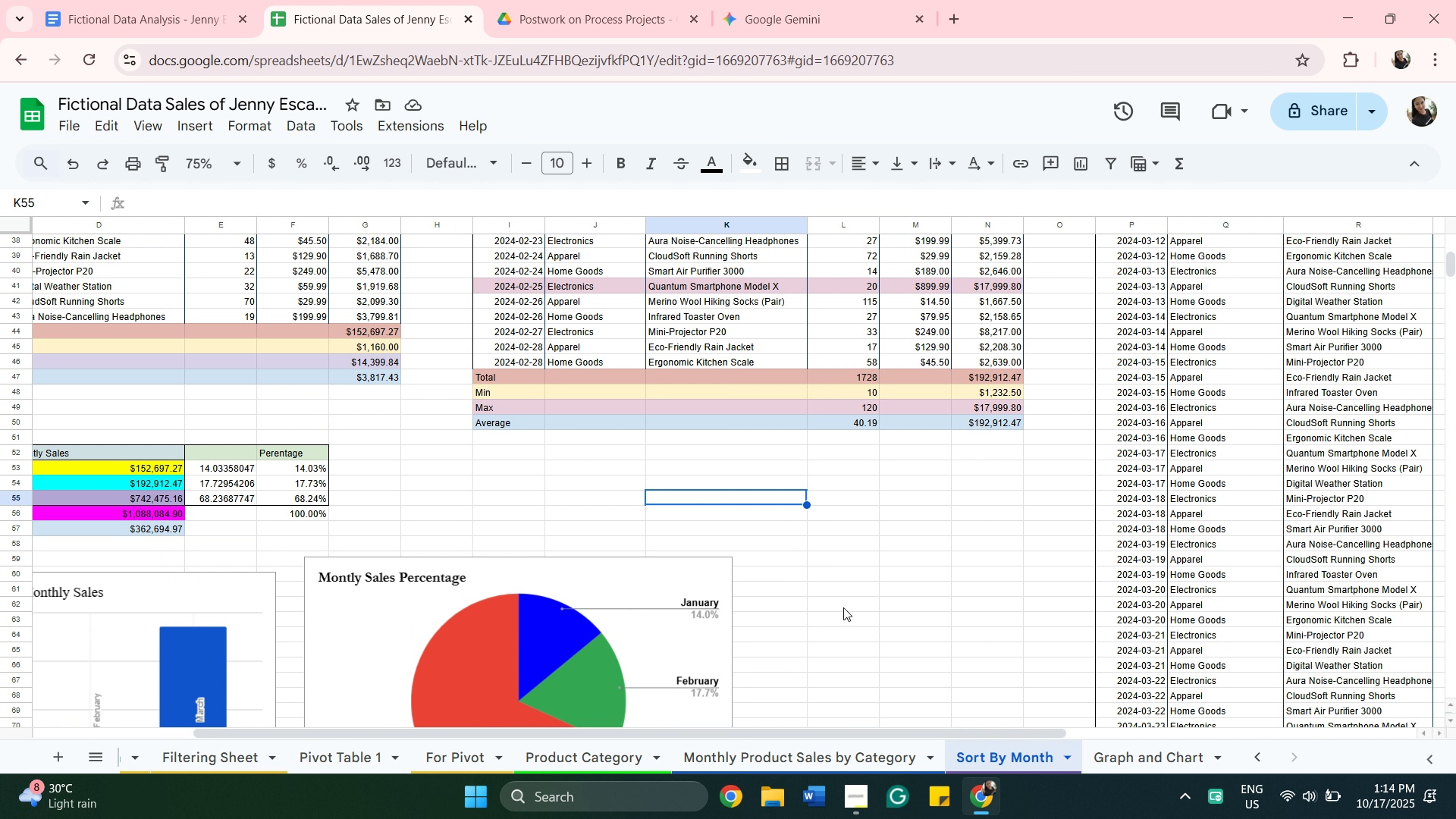 
scroll: coordinate [843, 605], scroll_direction: up, amount: 12.0
 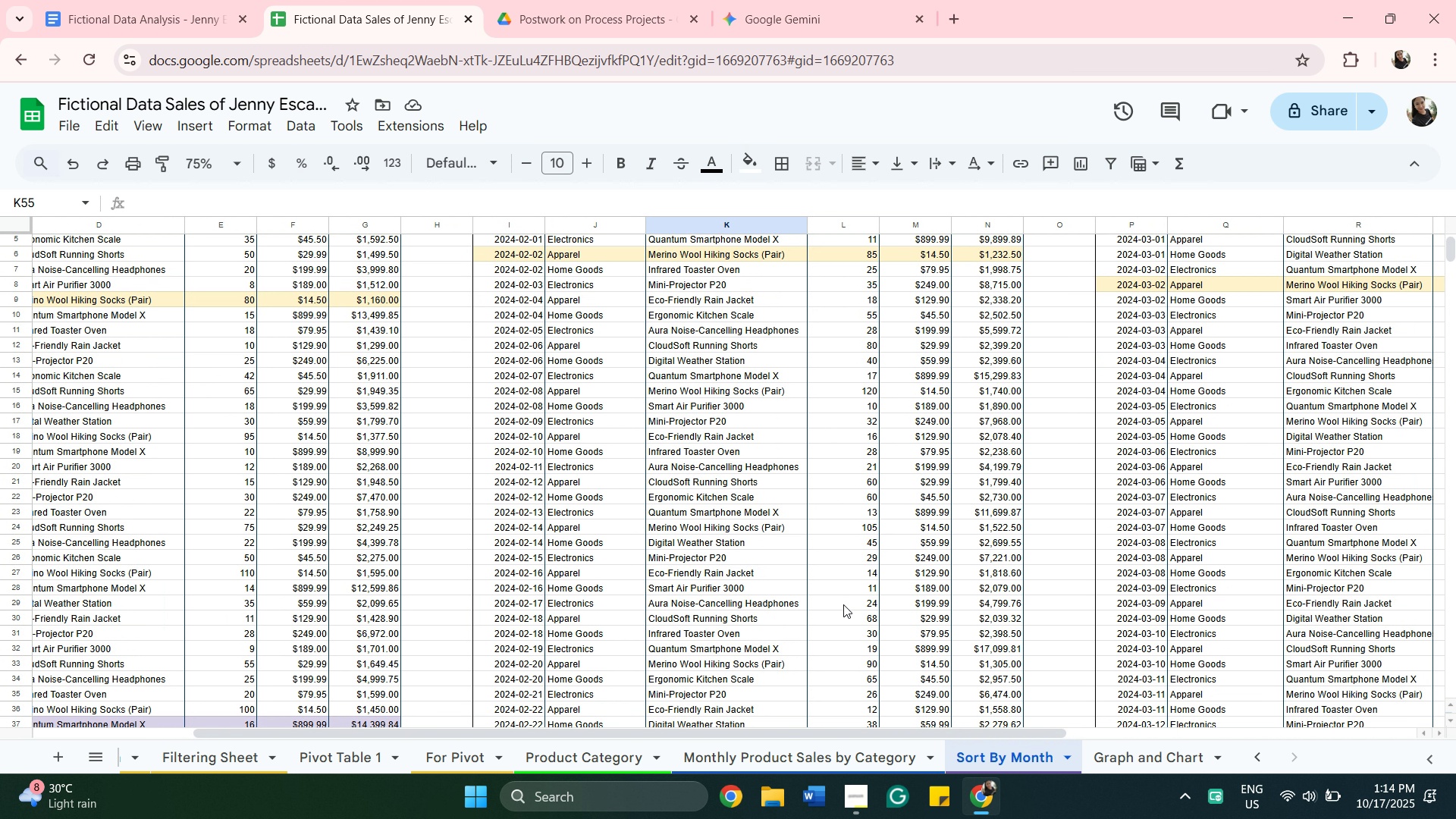 
scroll: coordinate [843, 604], scroll_direction: down, amount: 8.0
 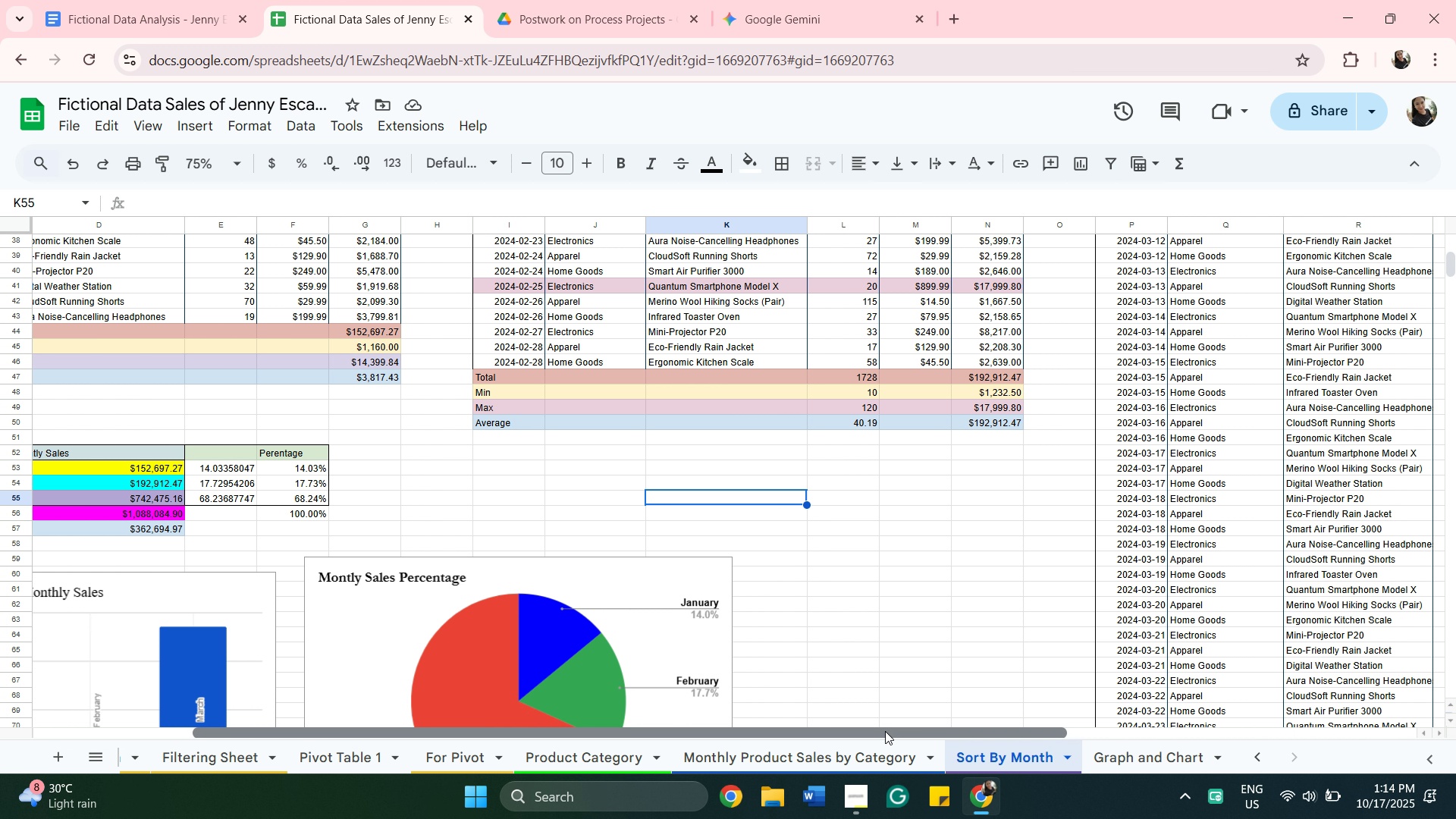 
left_click_drag(start_coordinate=[885, 731], to_coordinate=[844, 712])
 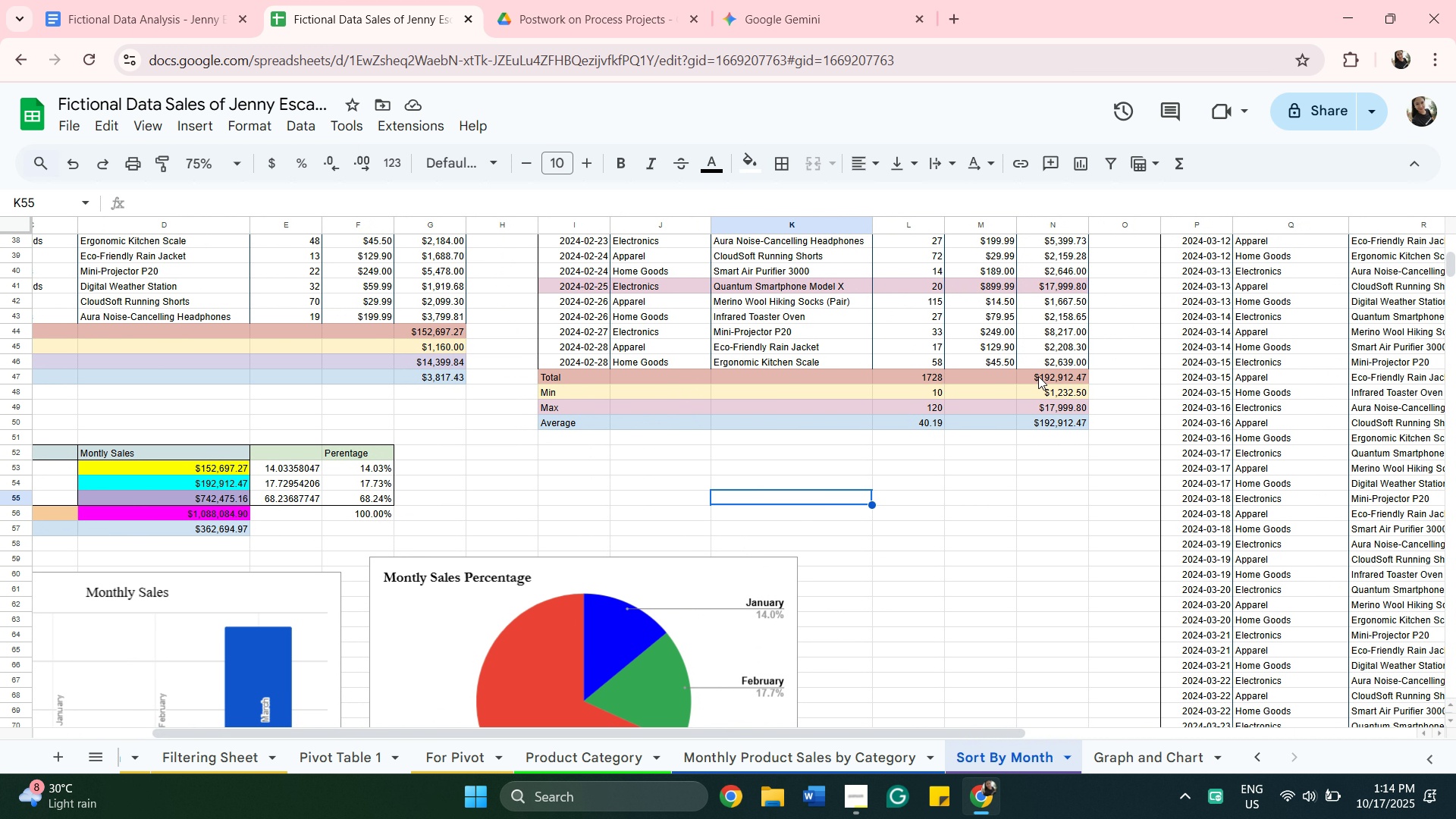 
left_click([1038, 376])
 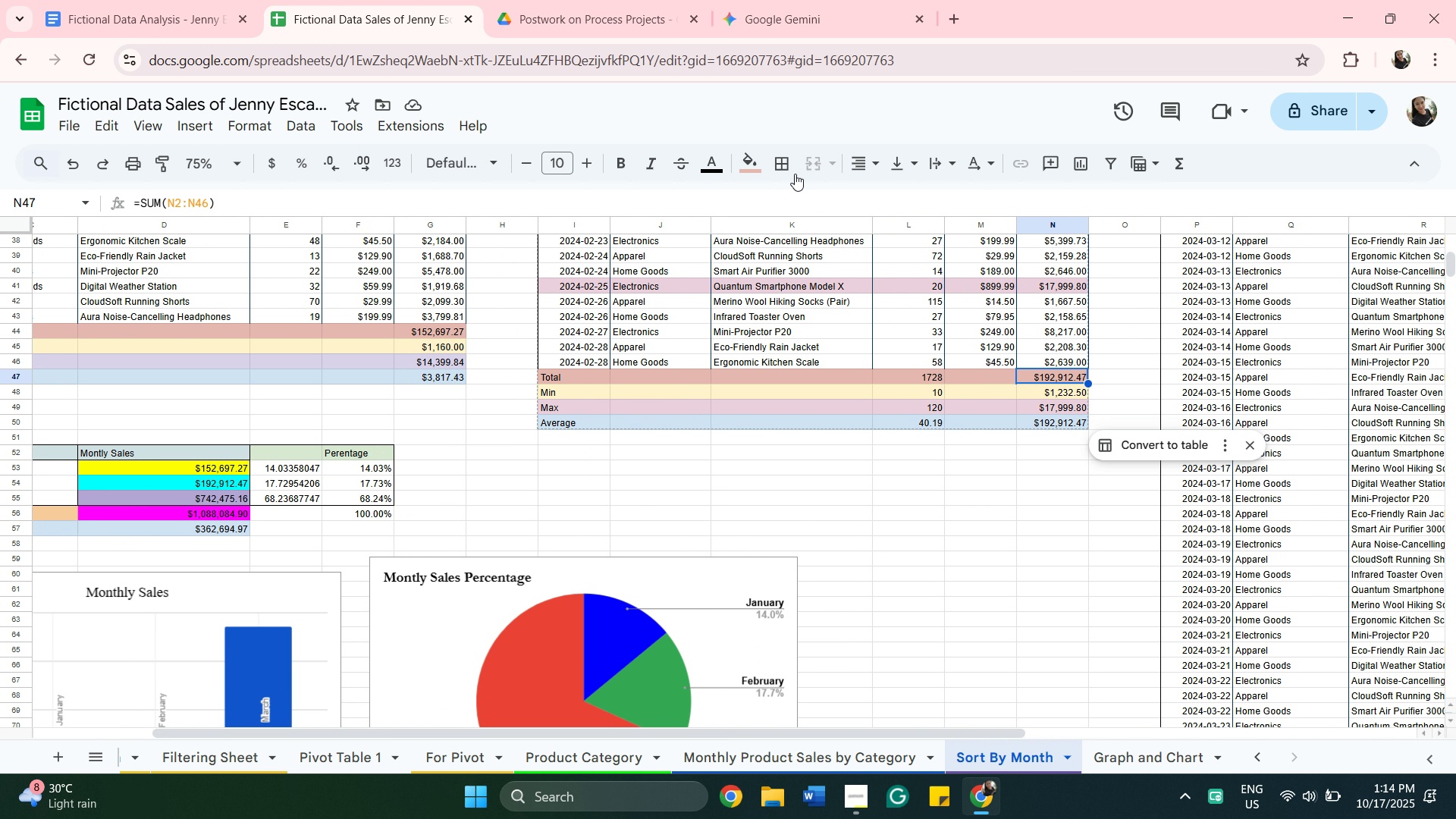 
left_click([750, 168])
 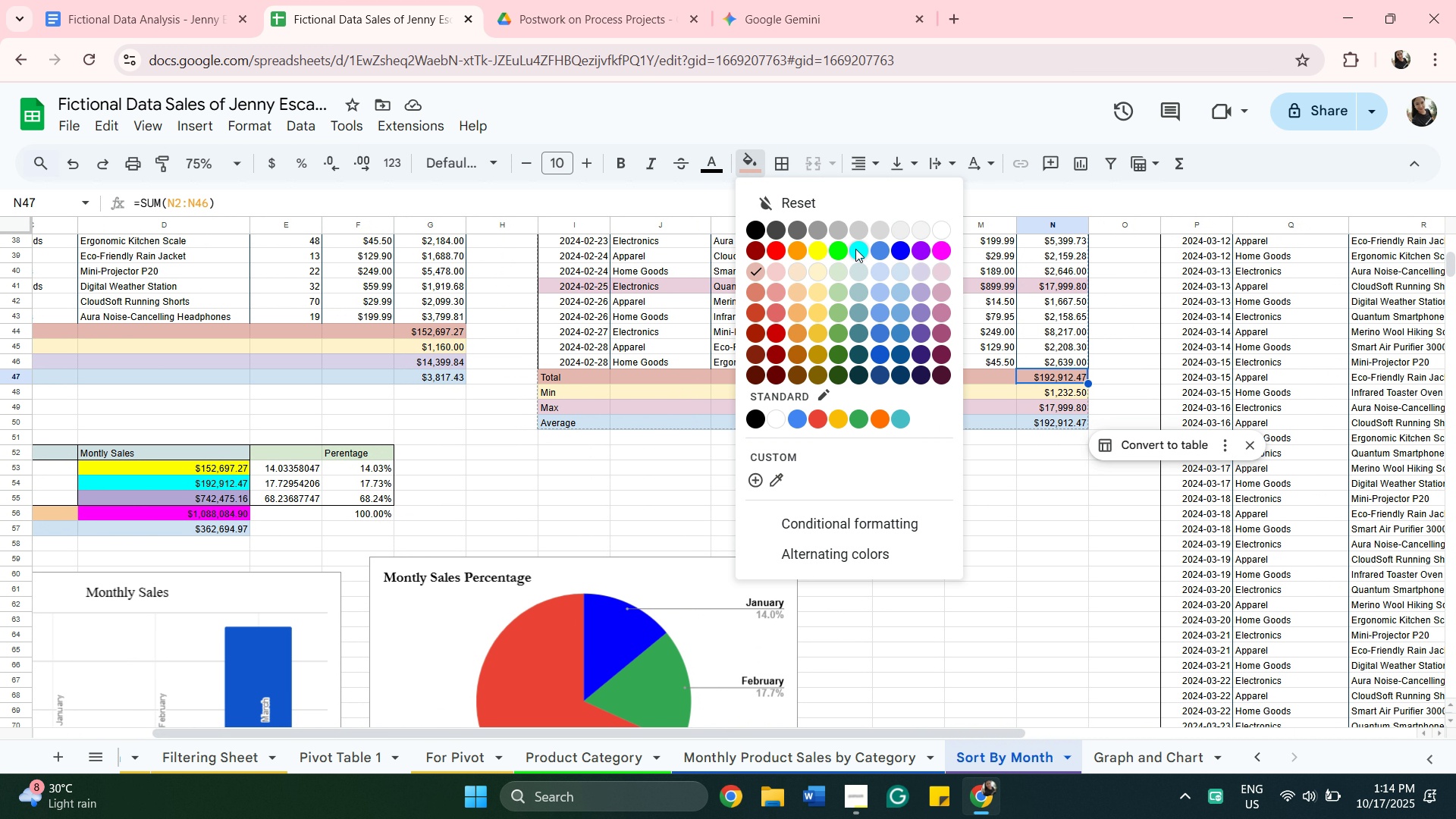 
left_click([855, 249])
 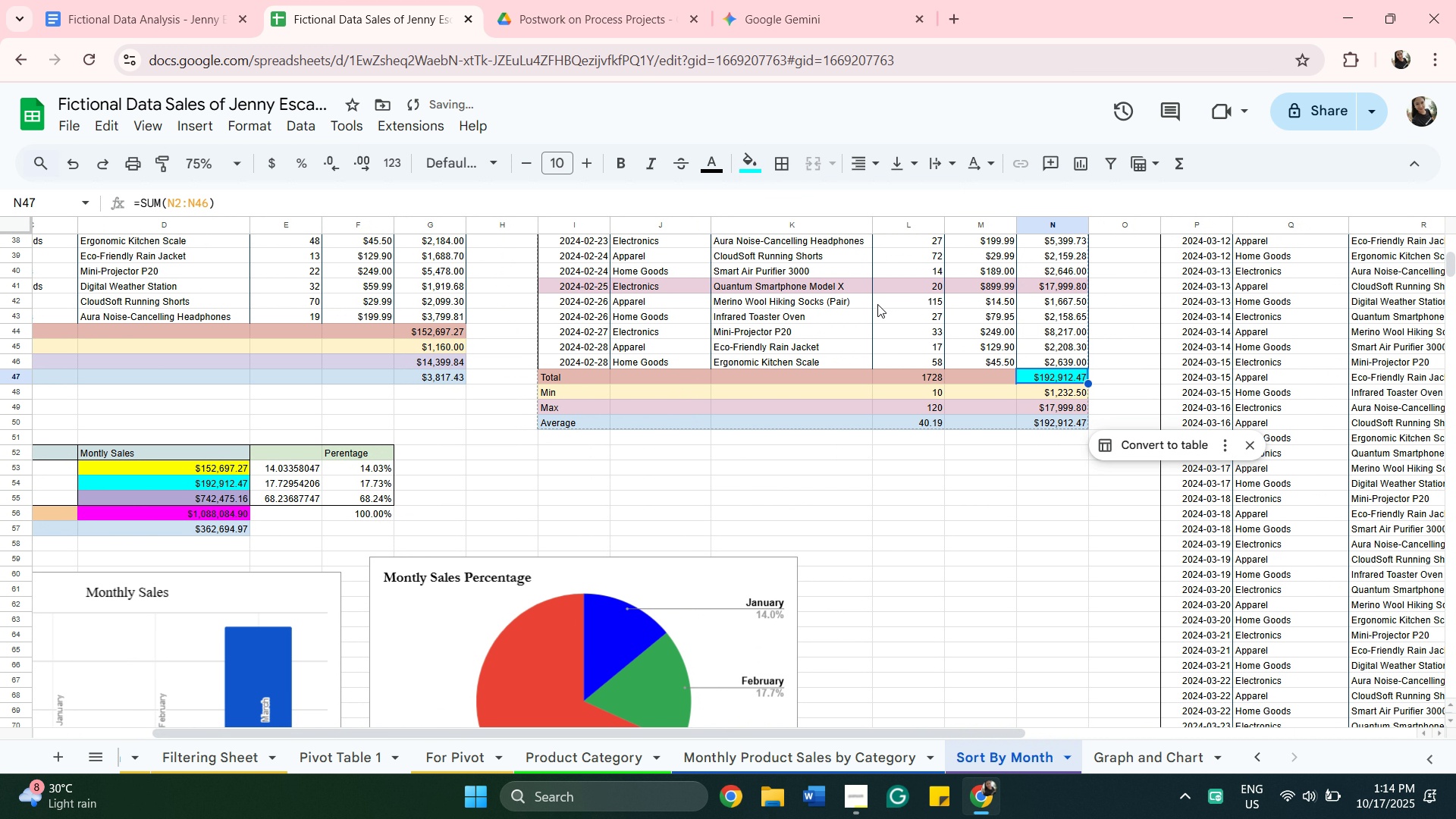 
scroll: coordinate [886, 345], scroll_direction: down, amount: 2.0
 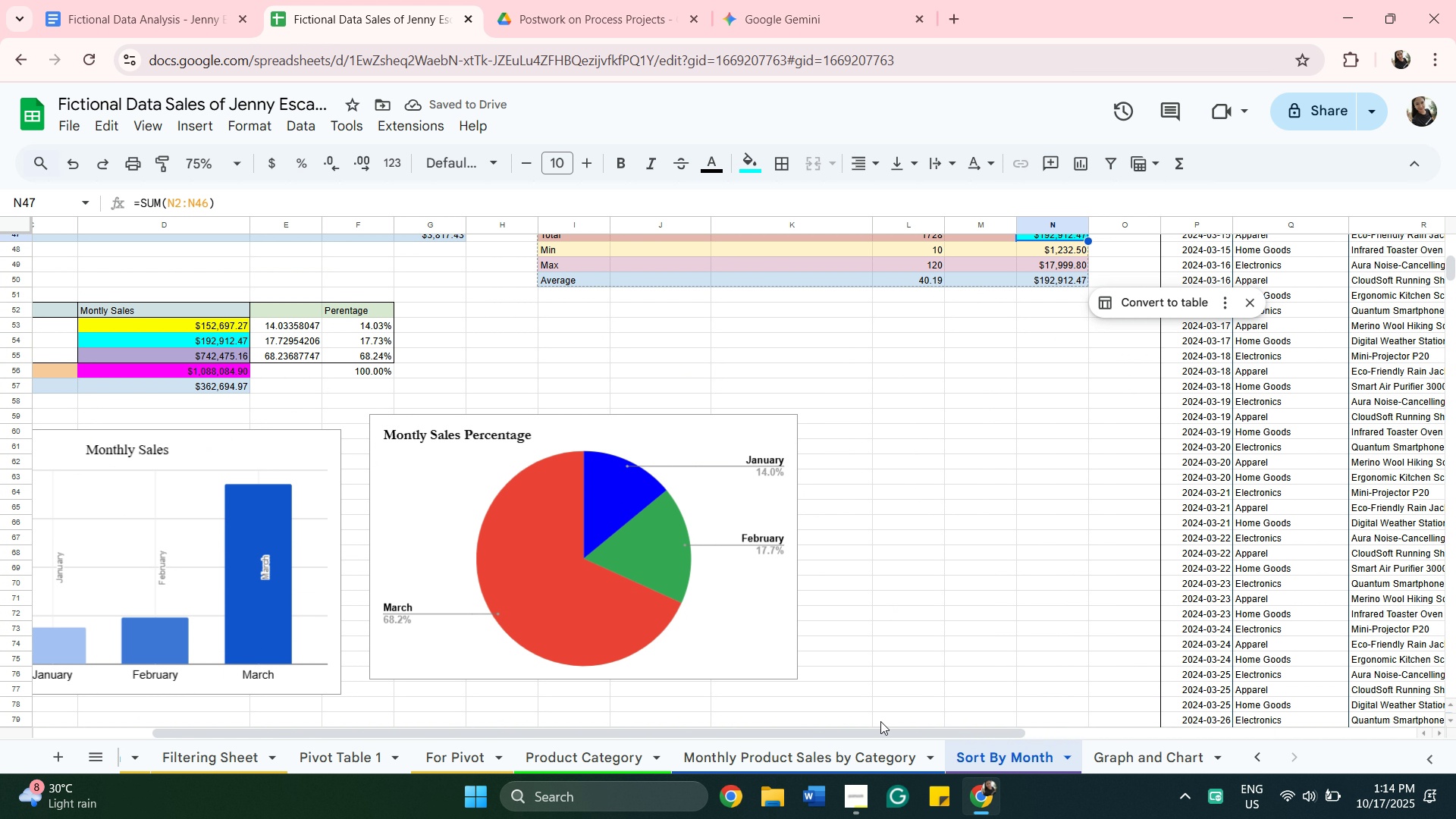 
left_click_drag(start_coordinate=[886, 732], to_coordinate=[899, 667])
 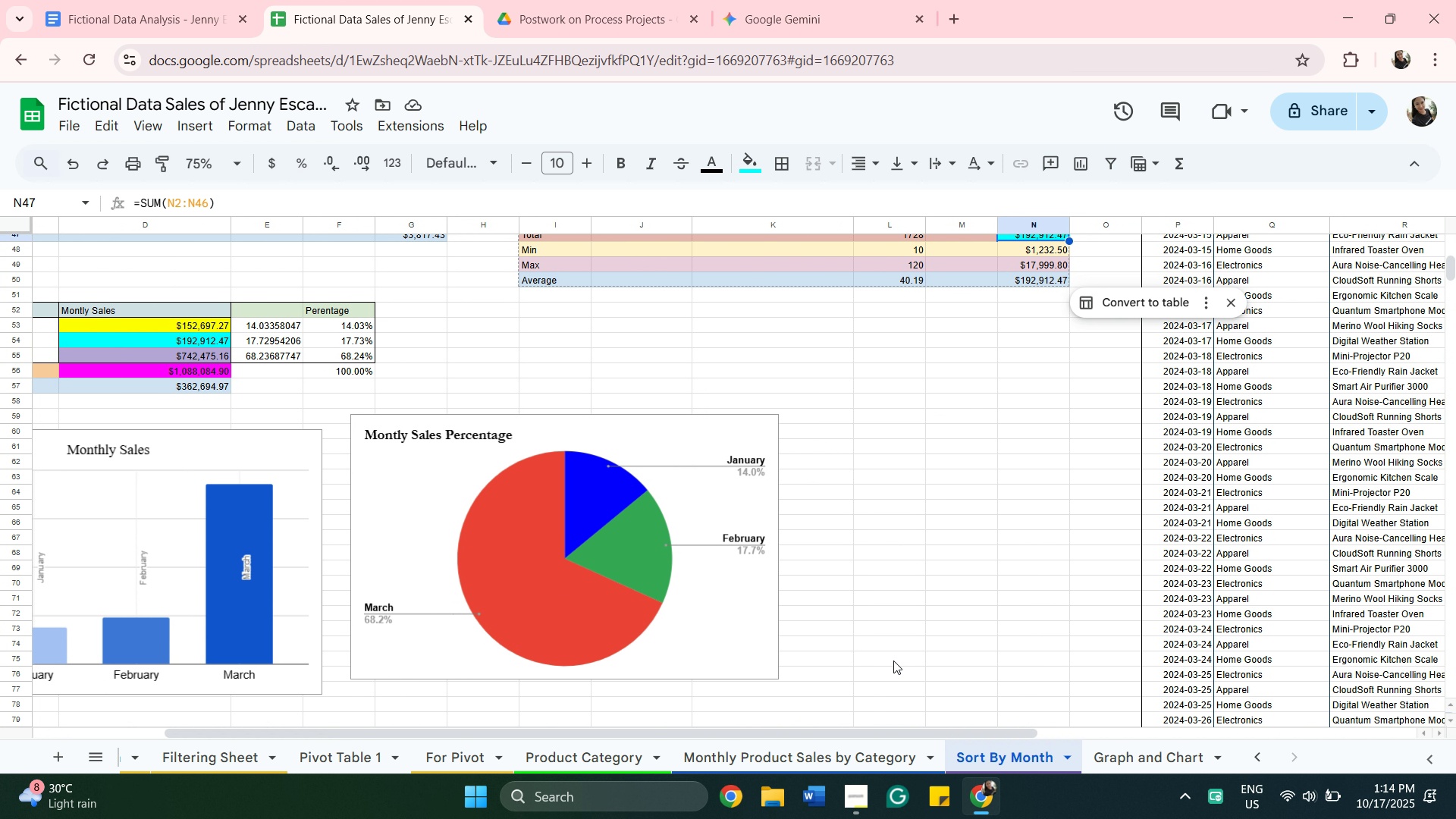 
scroll: coordinate [893, 661], scroll_direction: up, amount: 2.0
 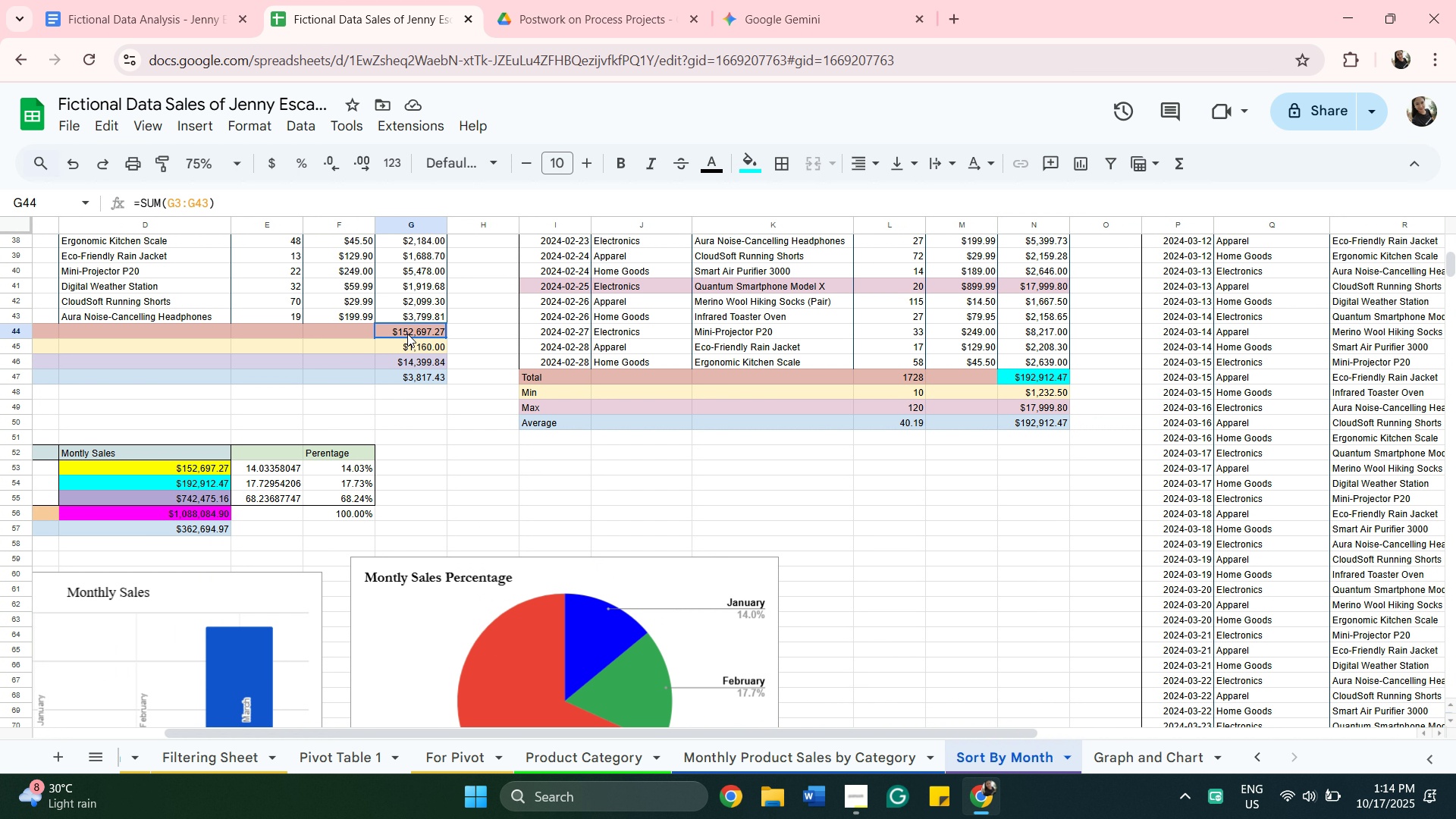 
left_click([407, 334])
 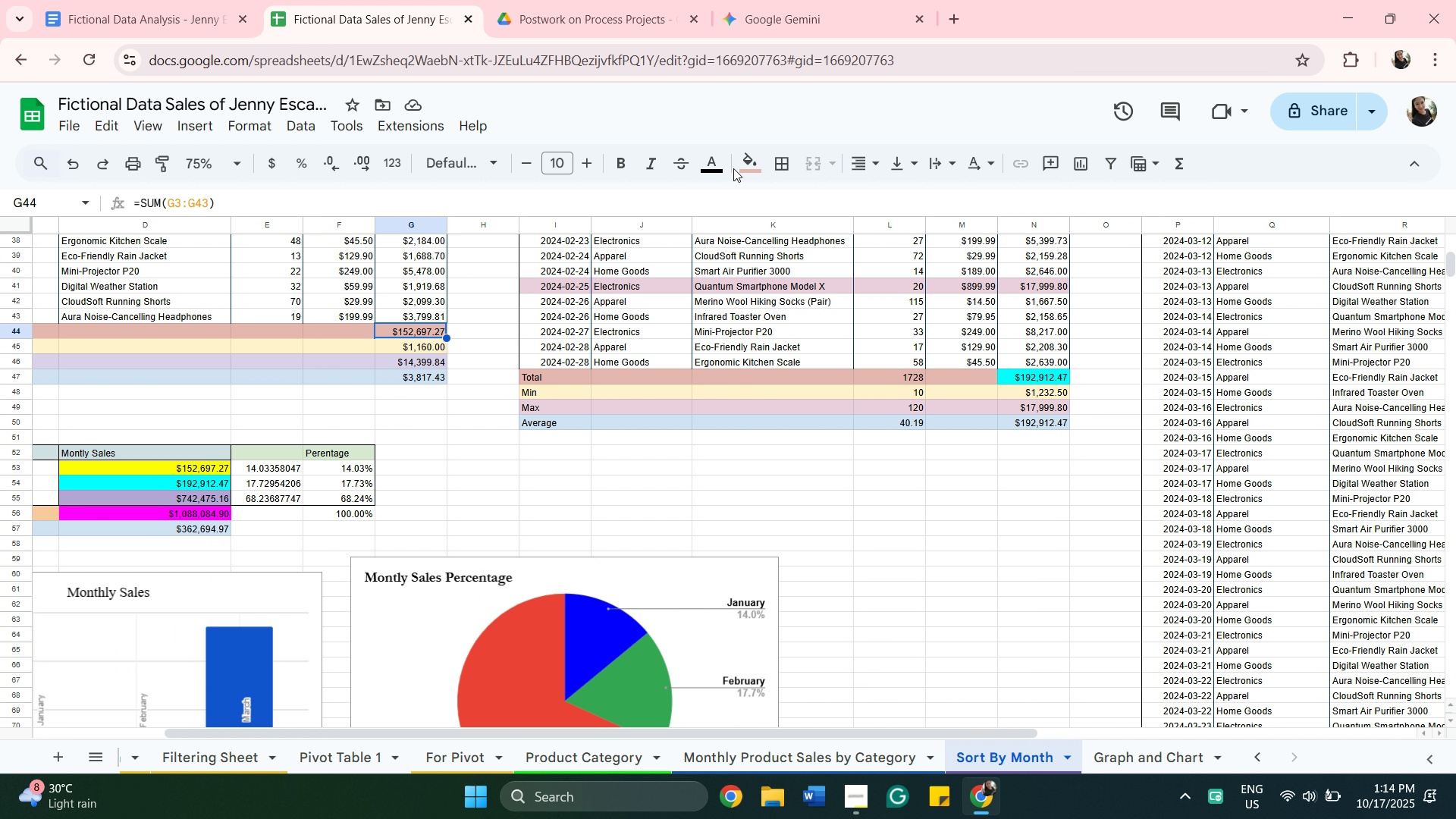 
left_click([739, 168])
 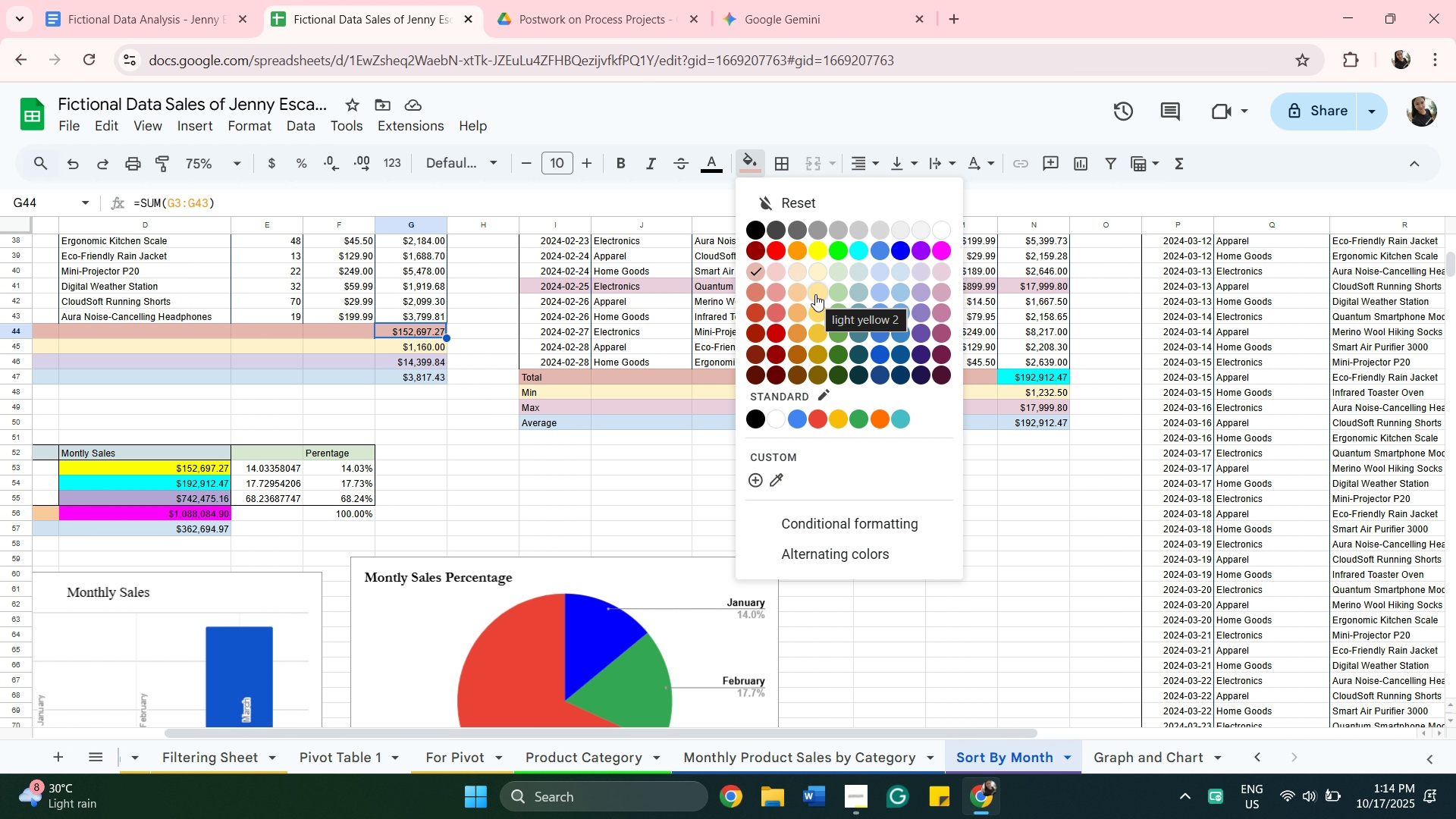 
left_click([815, 294])
 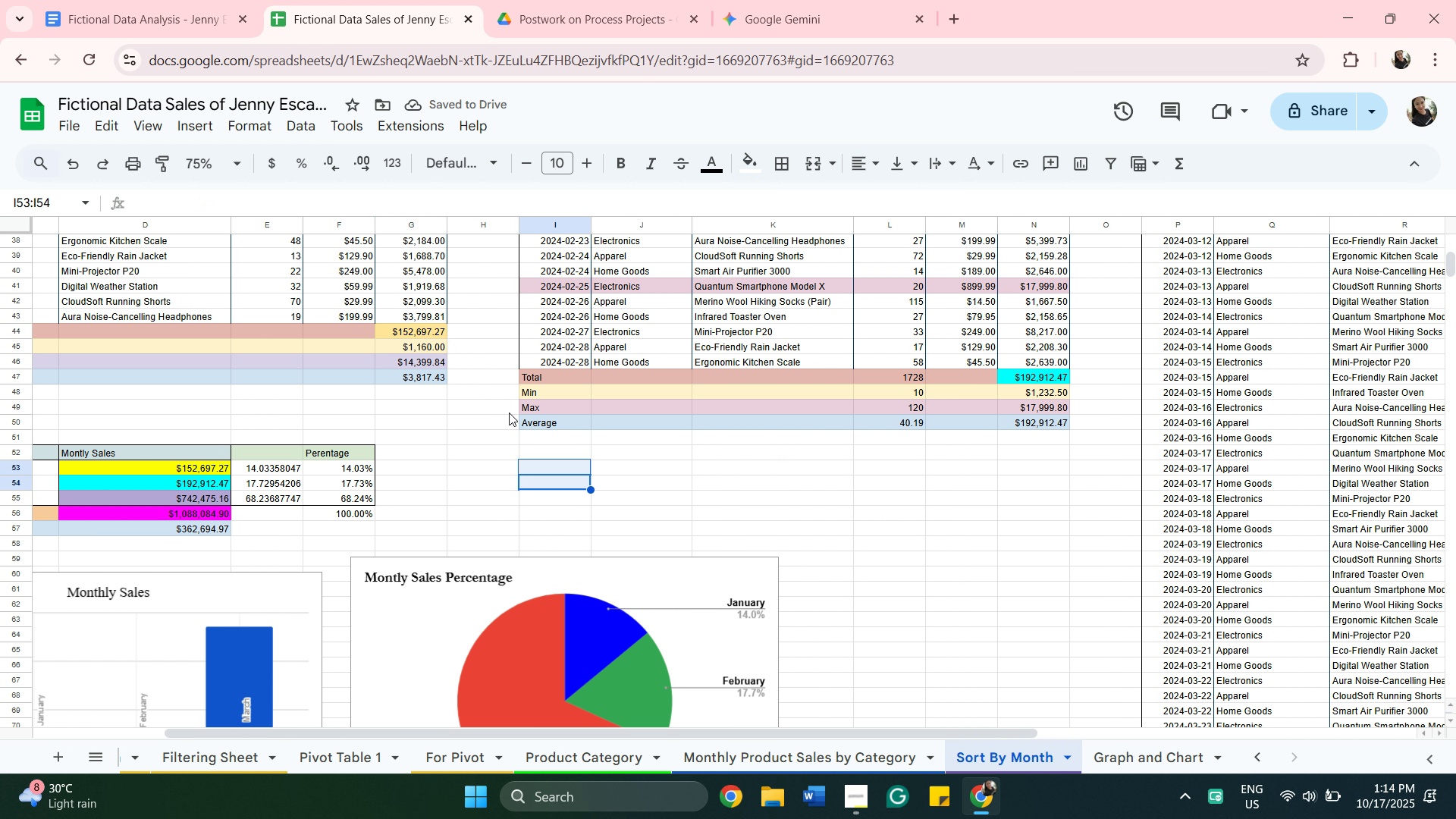 
left_click([425, 331])
 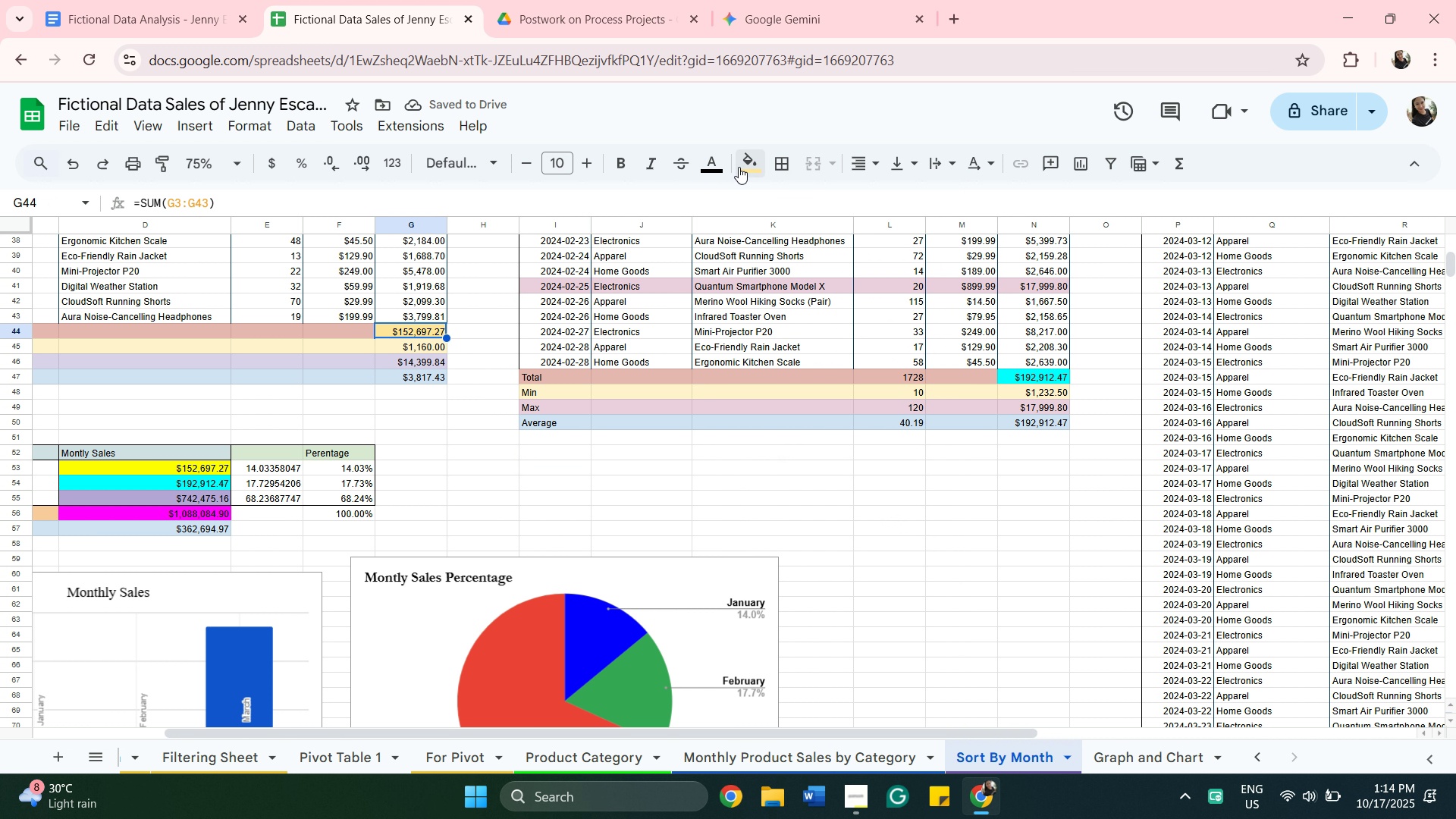 
left_click([739, 166])
 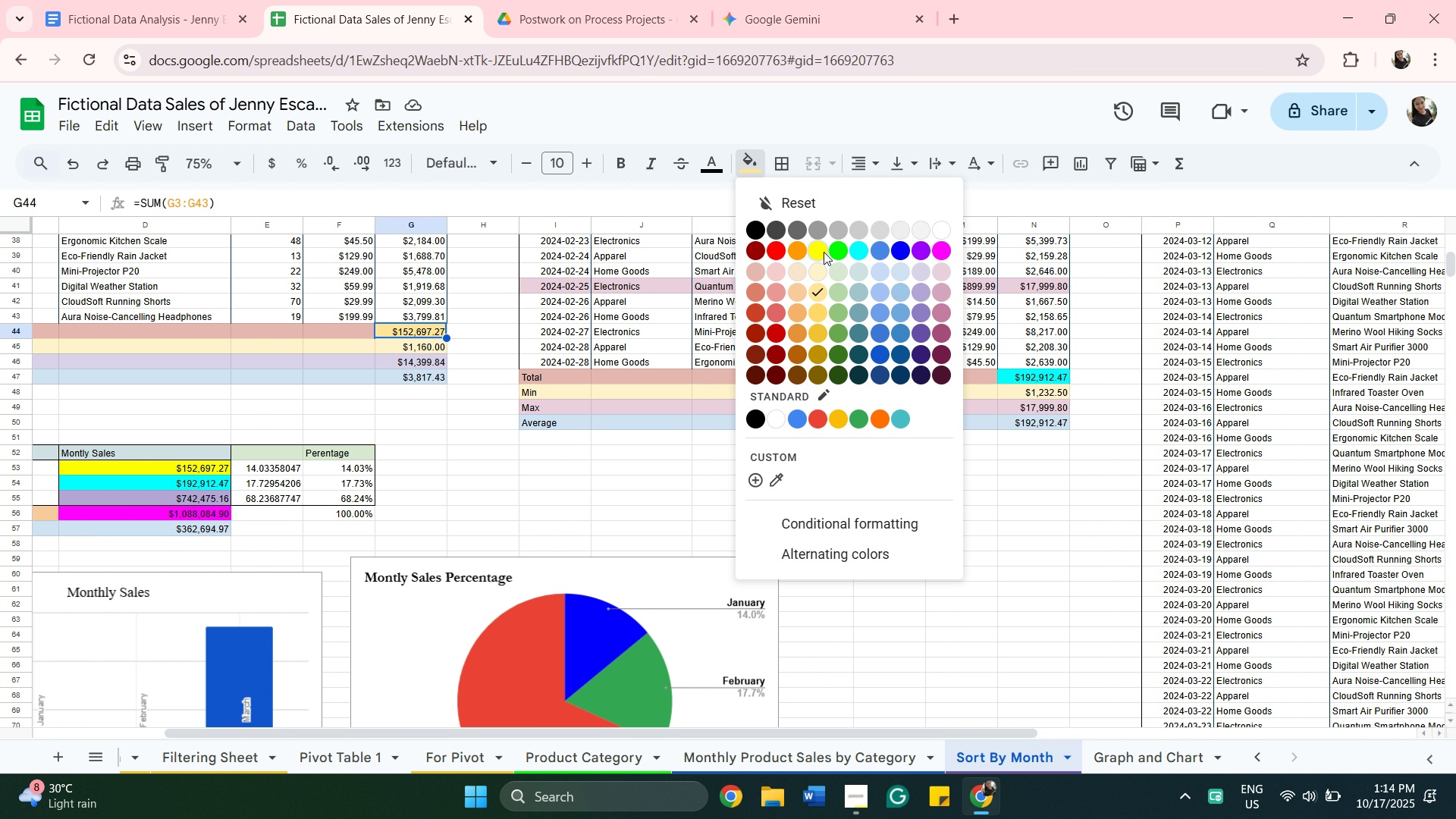 
left_click([824, 252])
 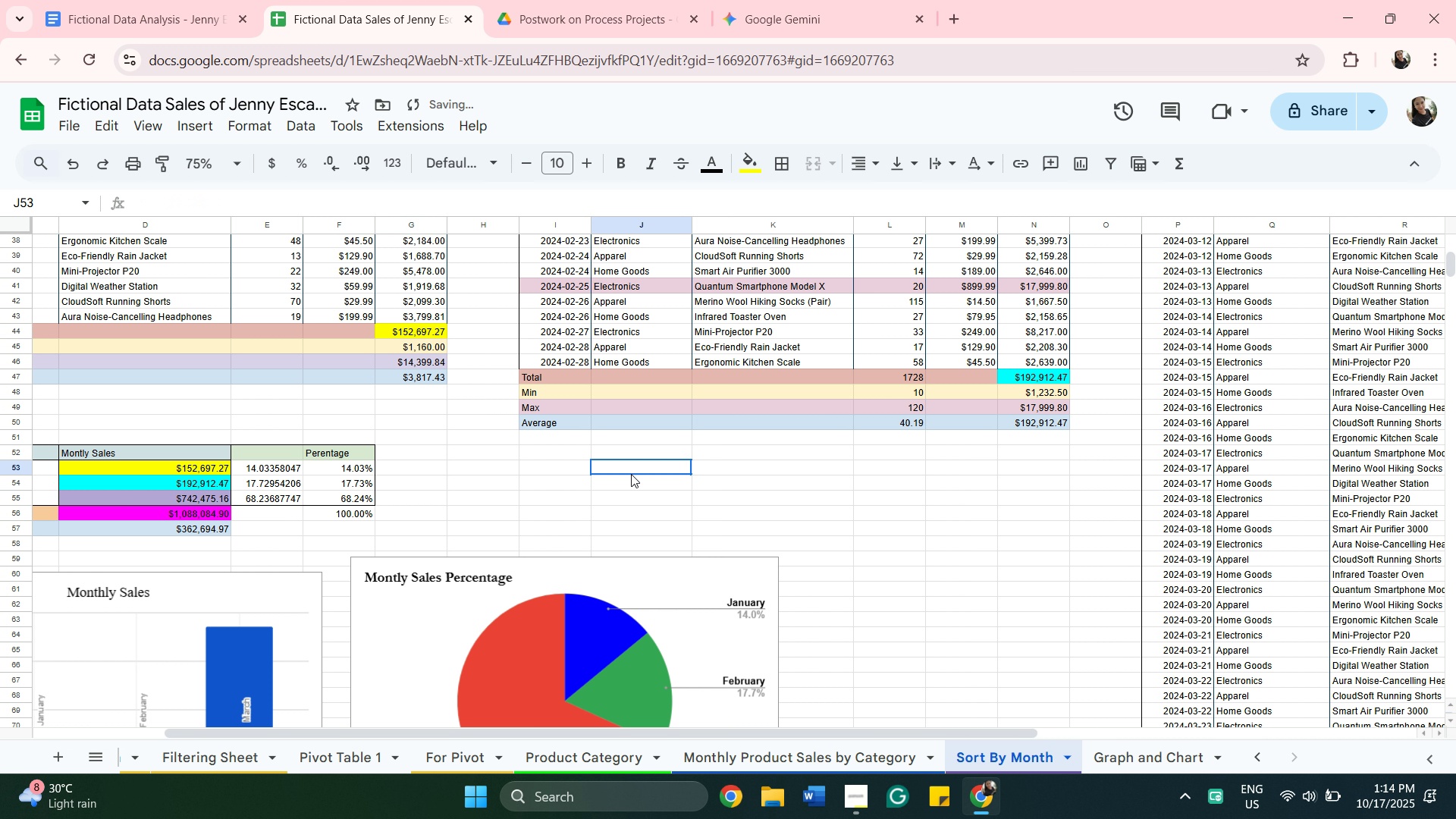 
left_click([631, 474])
 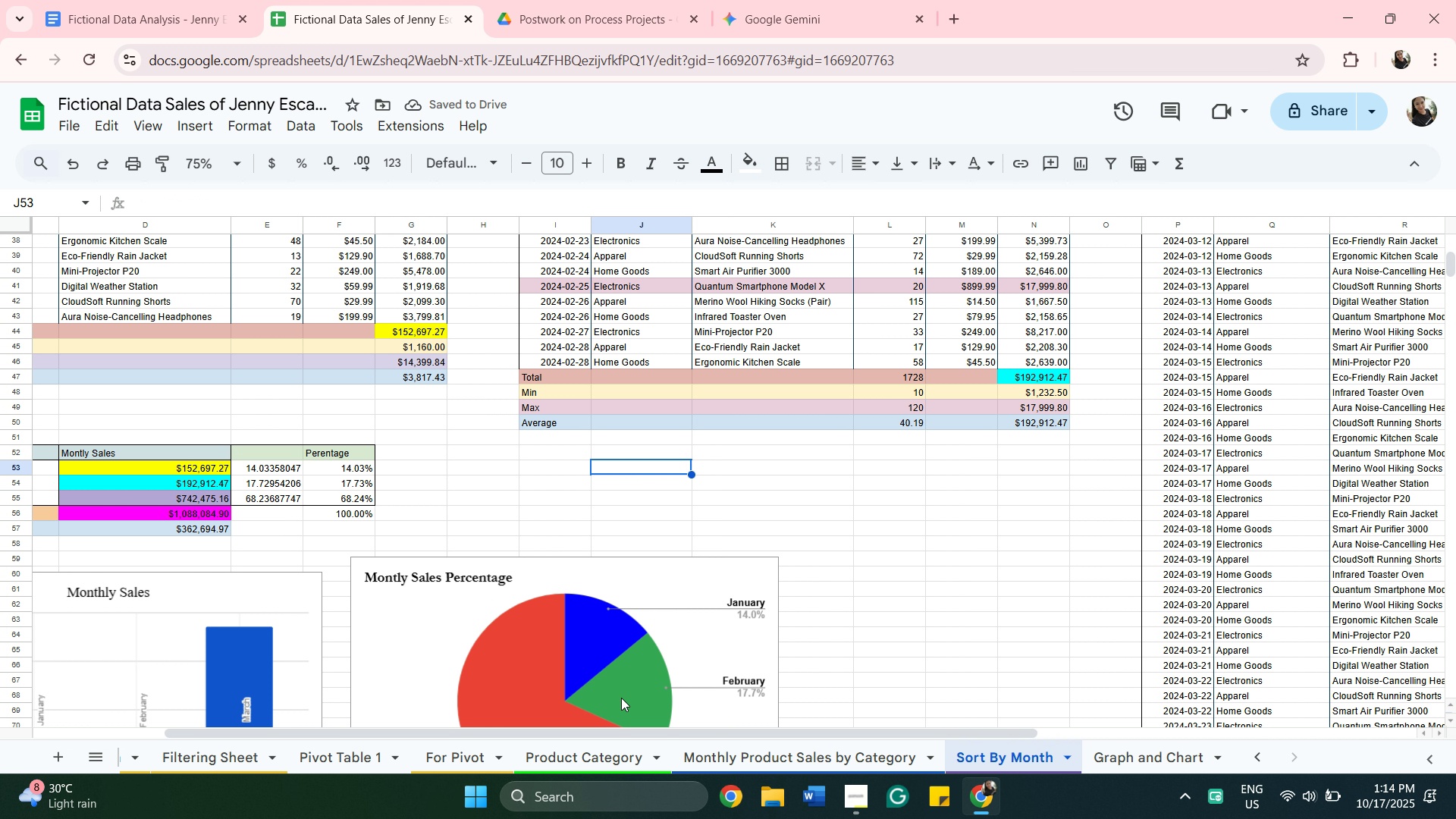 
left_click_drag(start_coordinate=[632, 730], to_coordinate=[480, 698])
 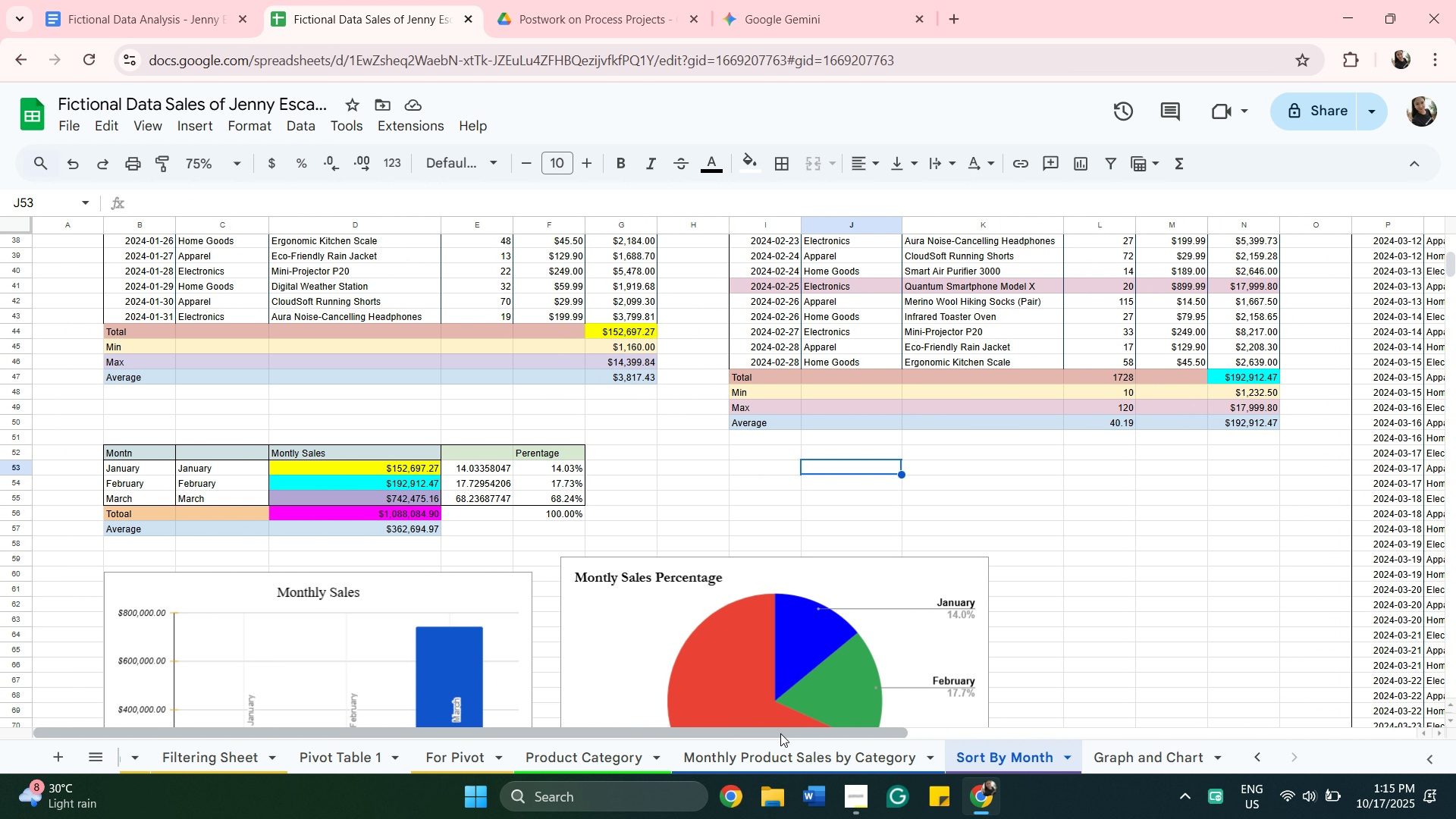 
left_click_drag(start_coordinate=[790, 730], to_coordinate=[1142, 760])
 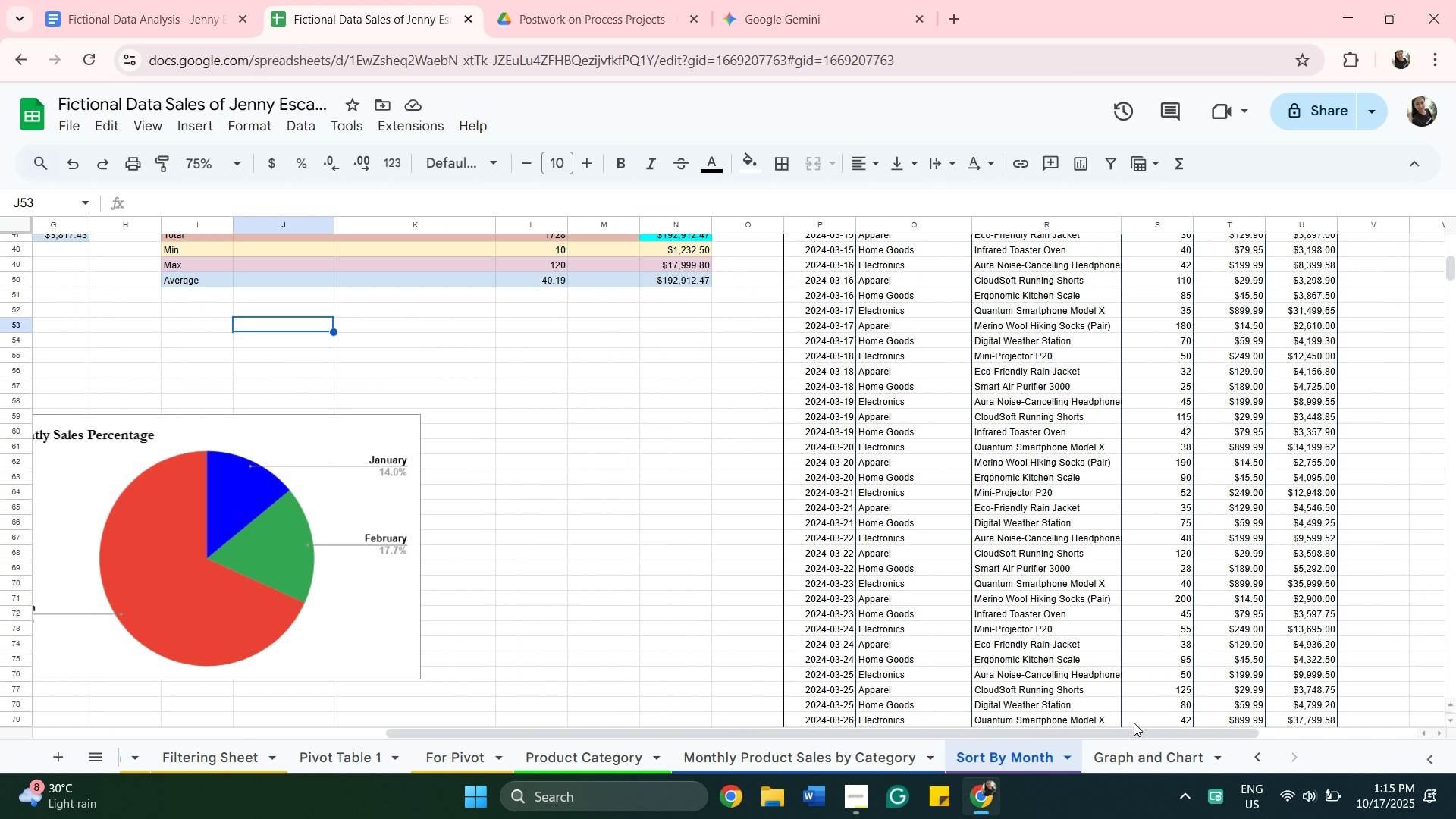 
scroll: coordinate [1119, 691], scroll_direction: down, amount: 8.0
 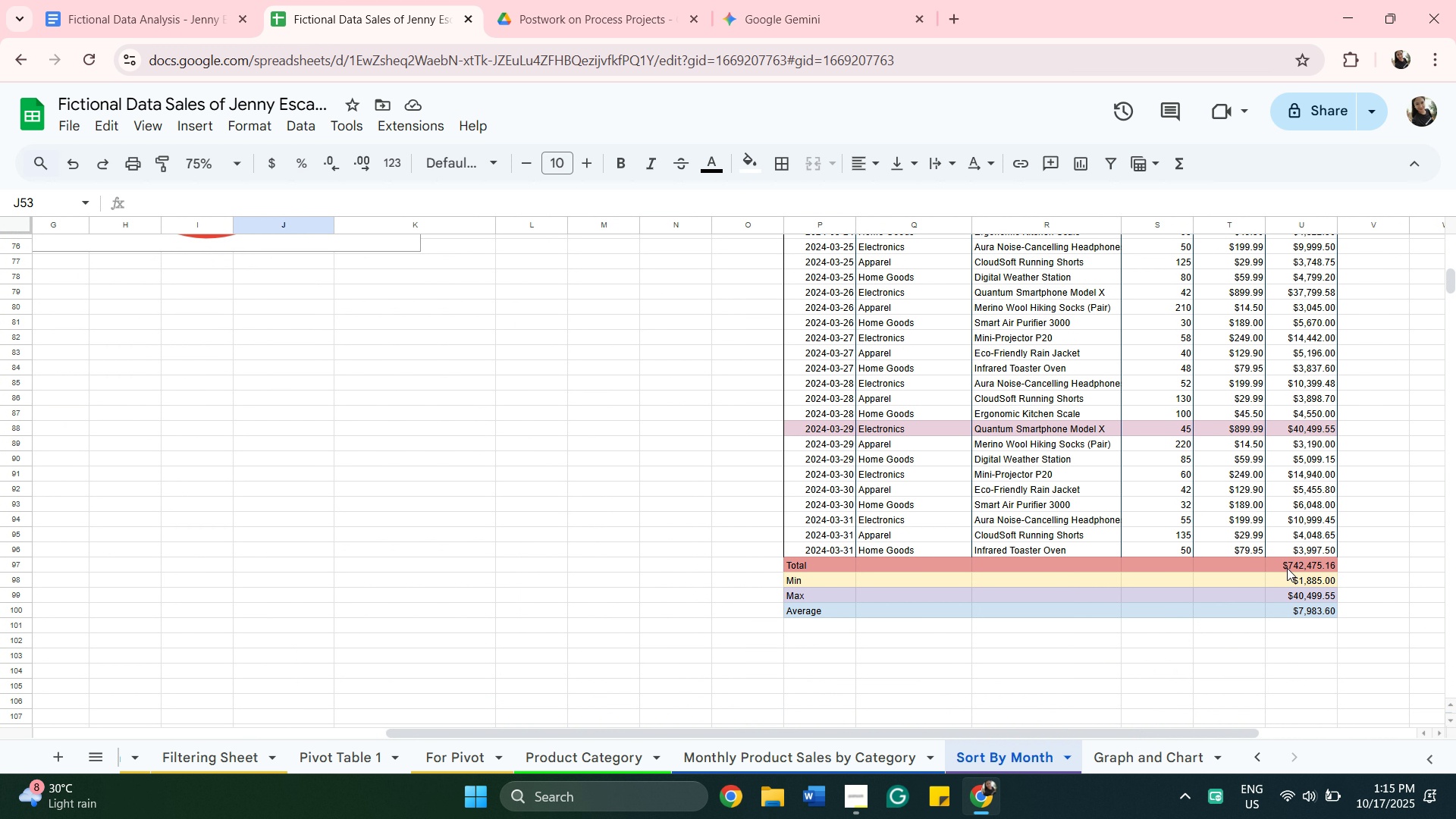 
left_click([1286, 566])
 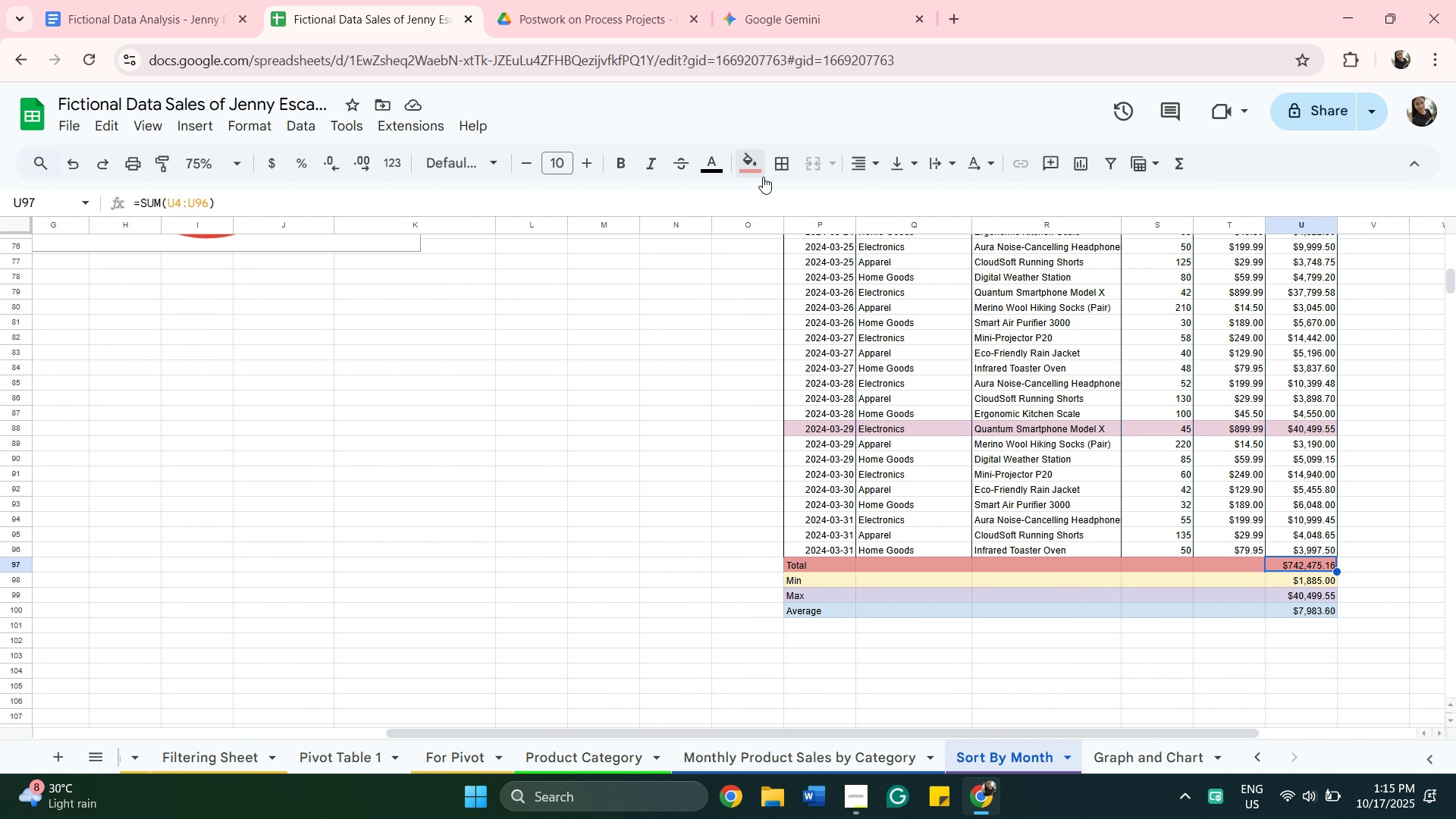 
left_click([753, 167])
 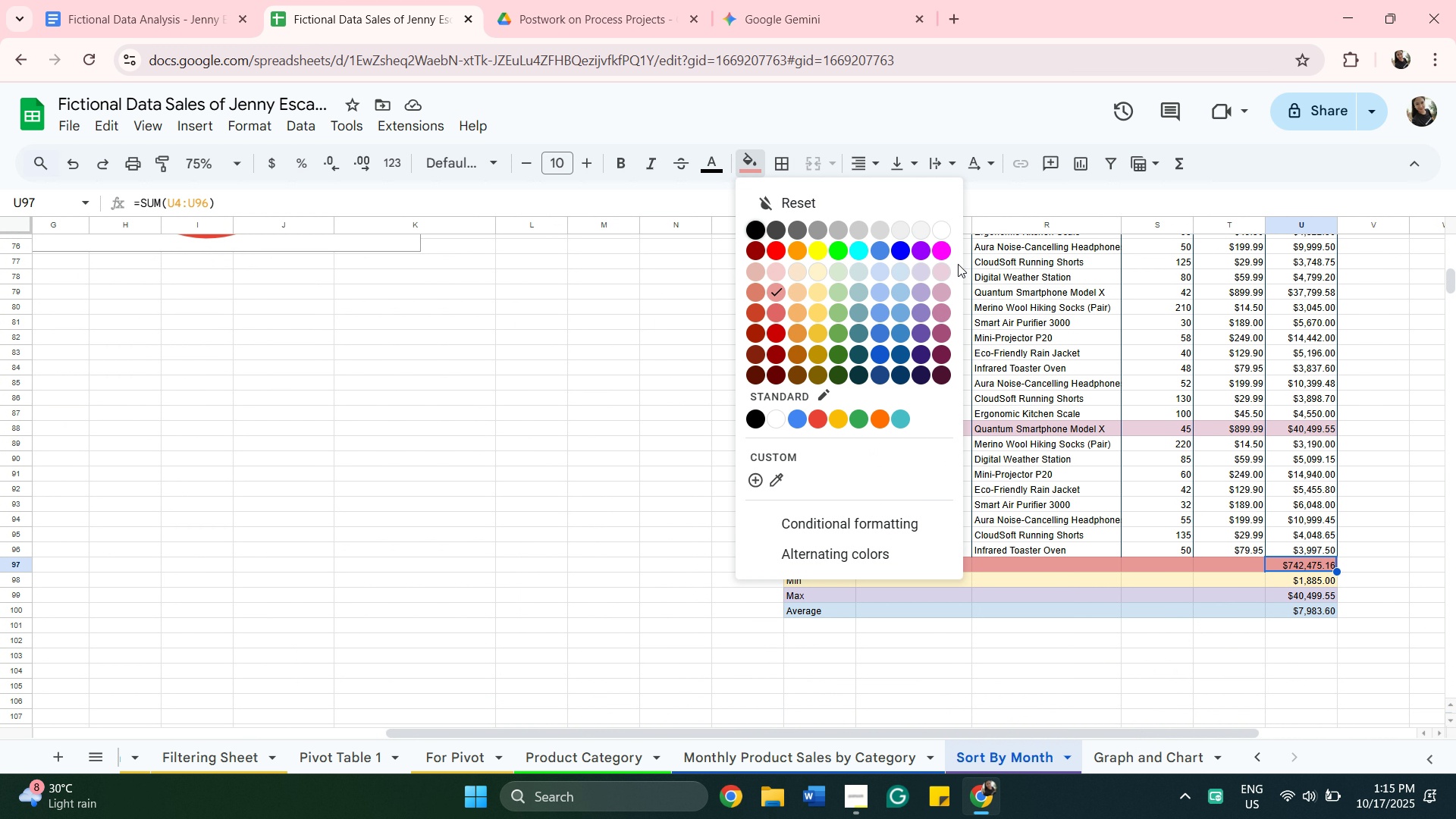 
mouse_move([913, 290])
 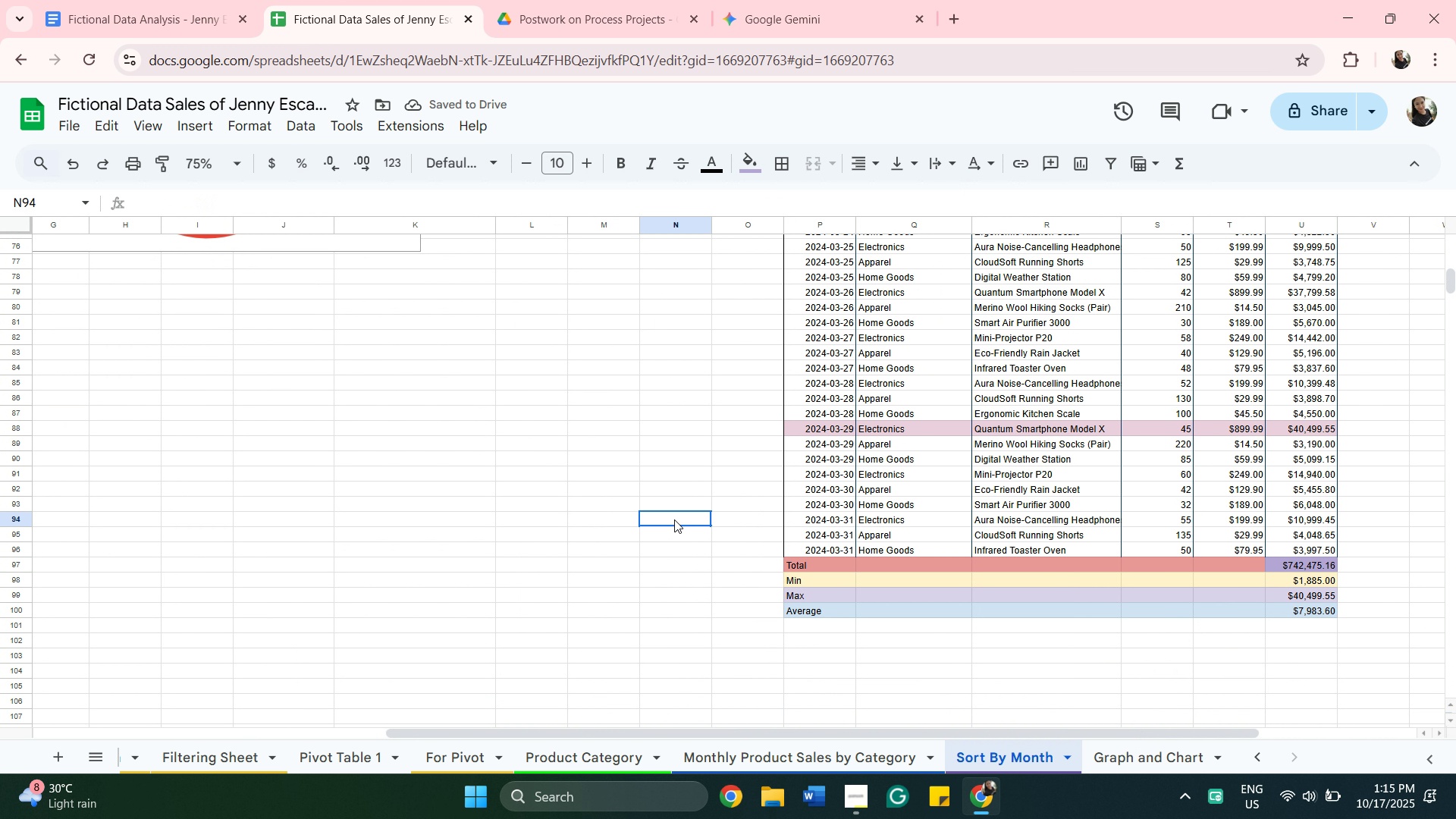 
left_click([674, 519])
 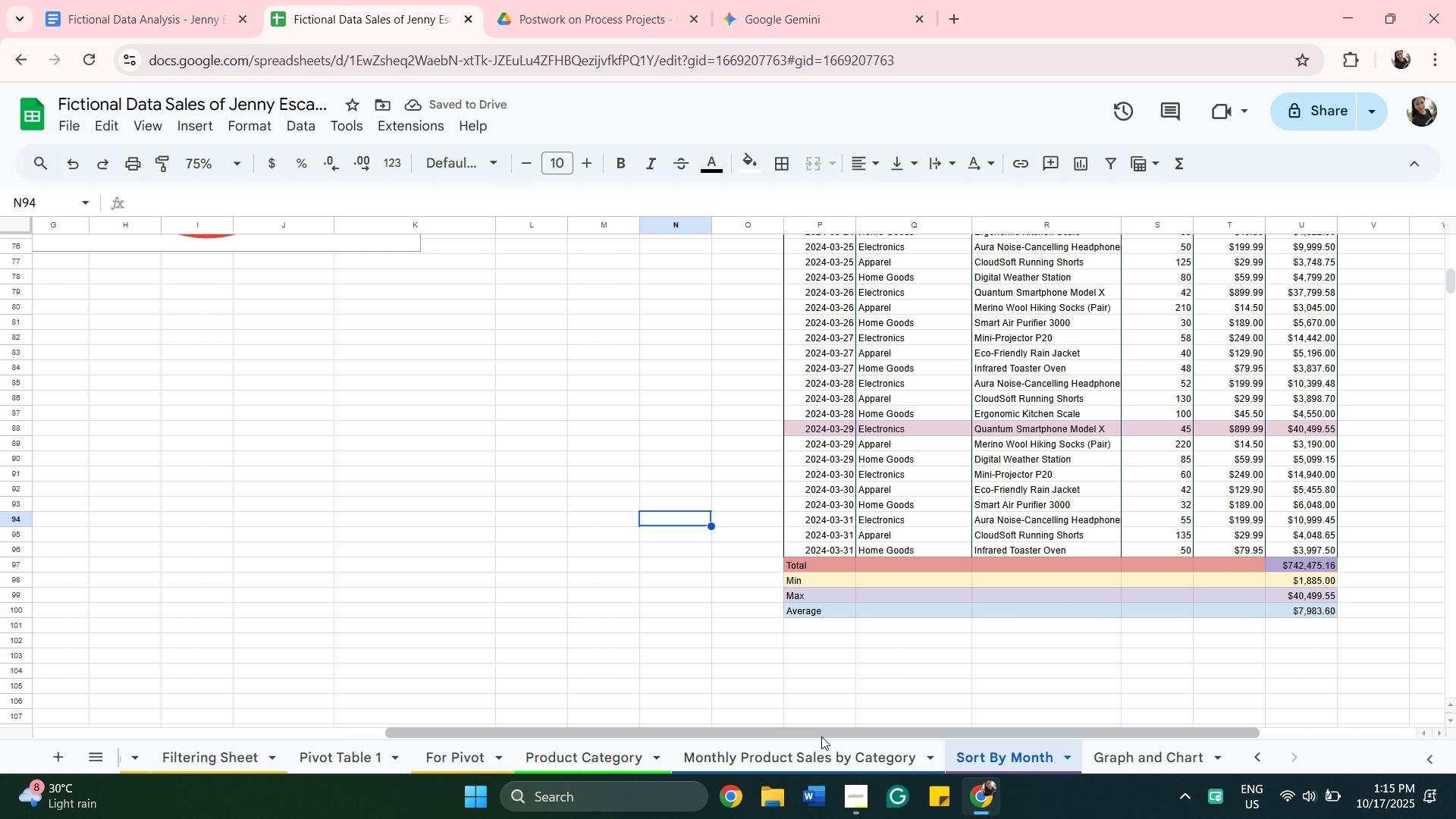 
left_click_drag(start_coordinate=[821, 731], to_coordinate=[395, 657])
 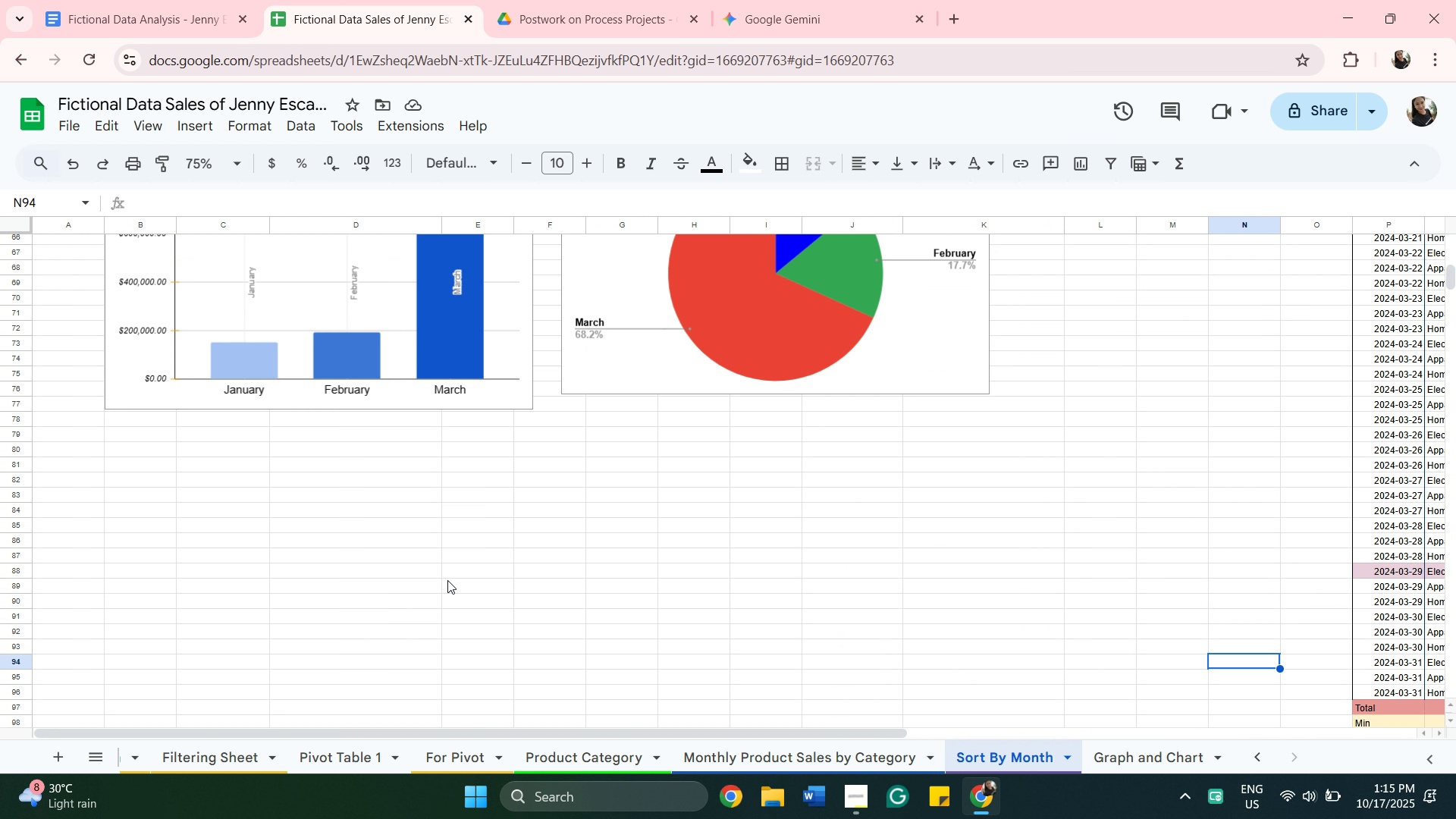 
scroll: coordinate [453, 576], scroll_direction: up, amount: 6.0
 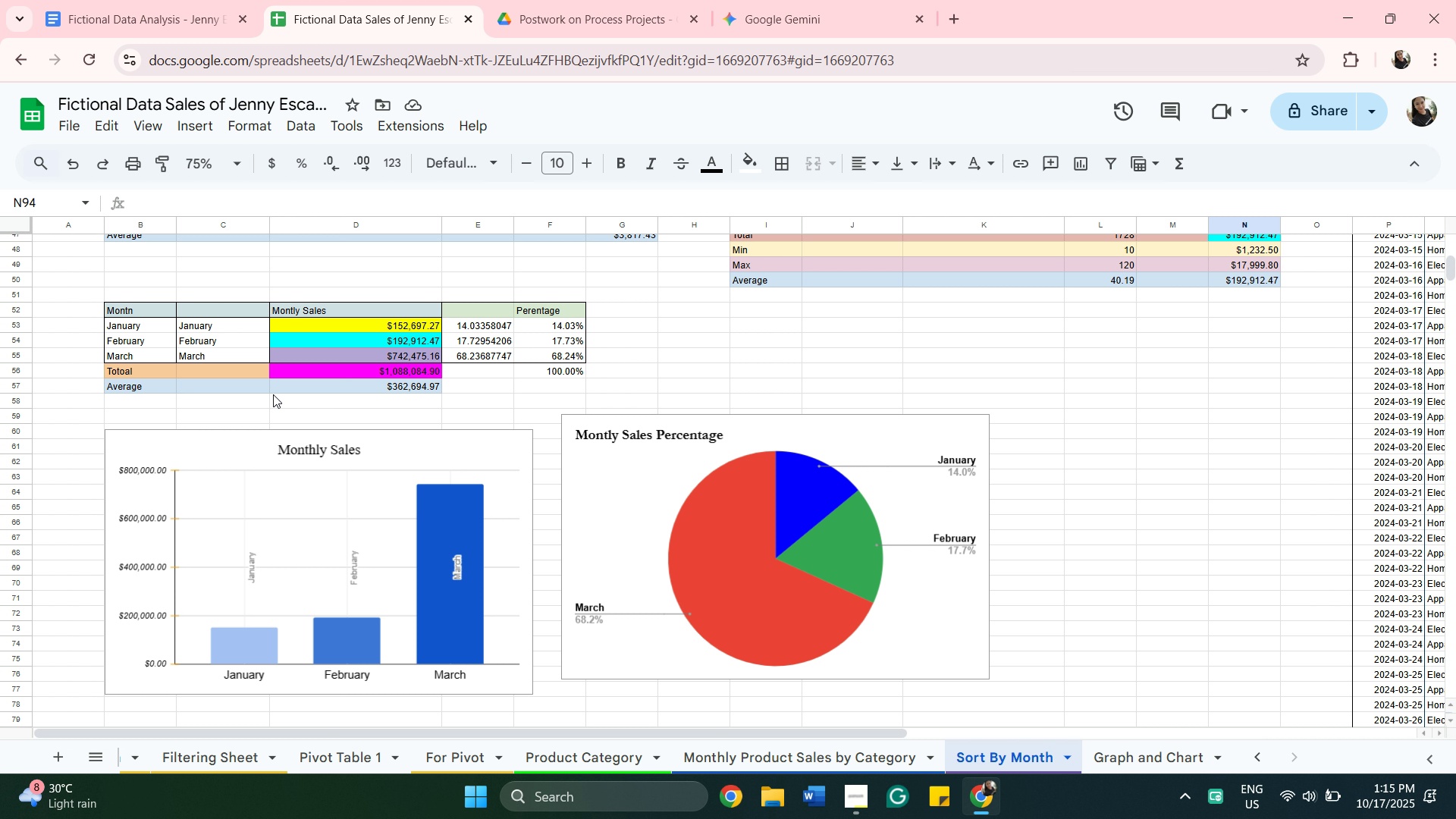 
wait(15.44)
 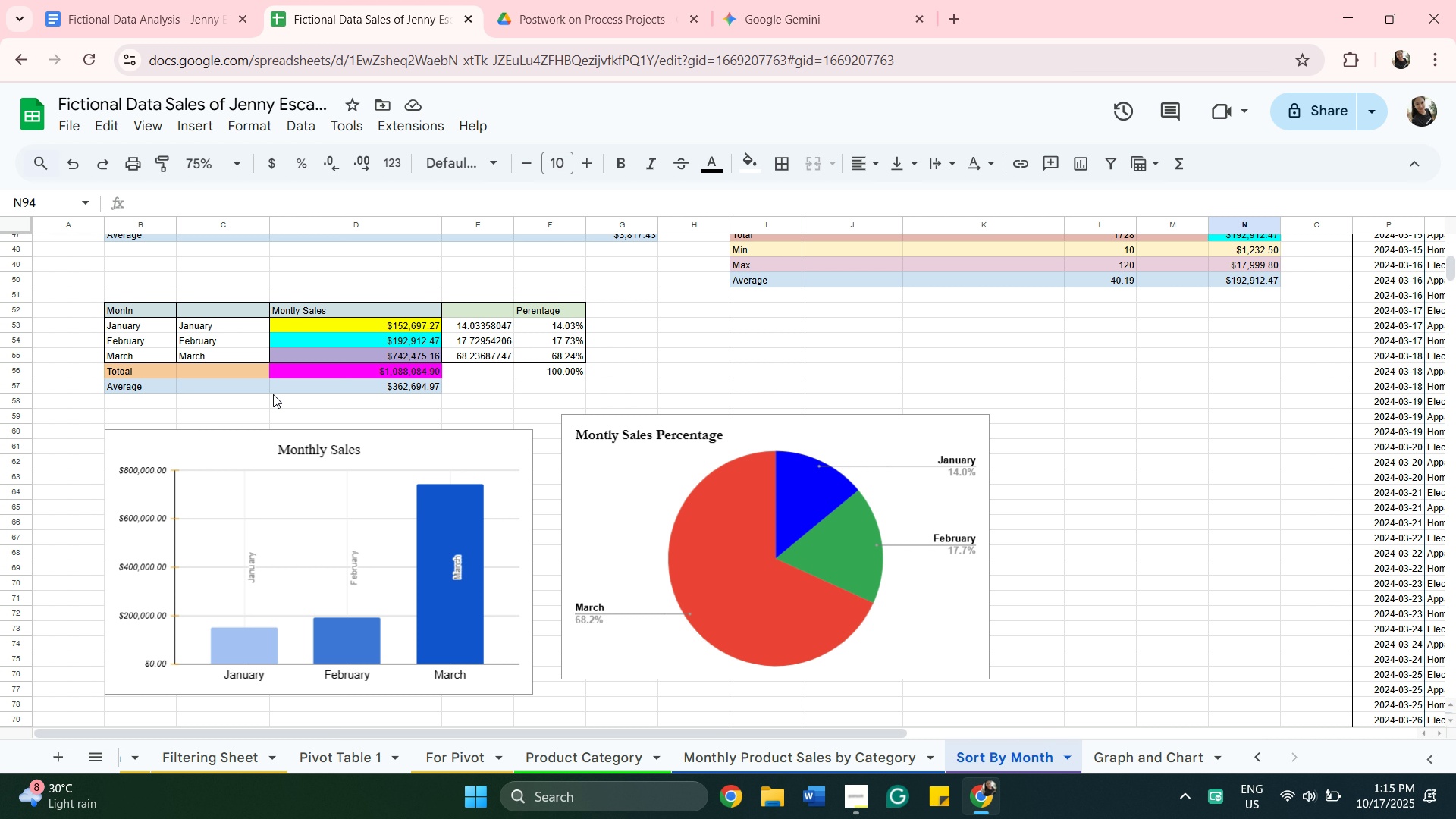 
left_click([136, 402])
 